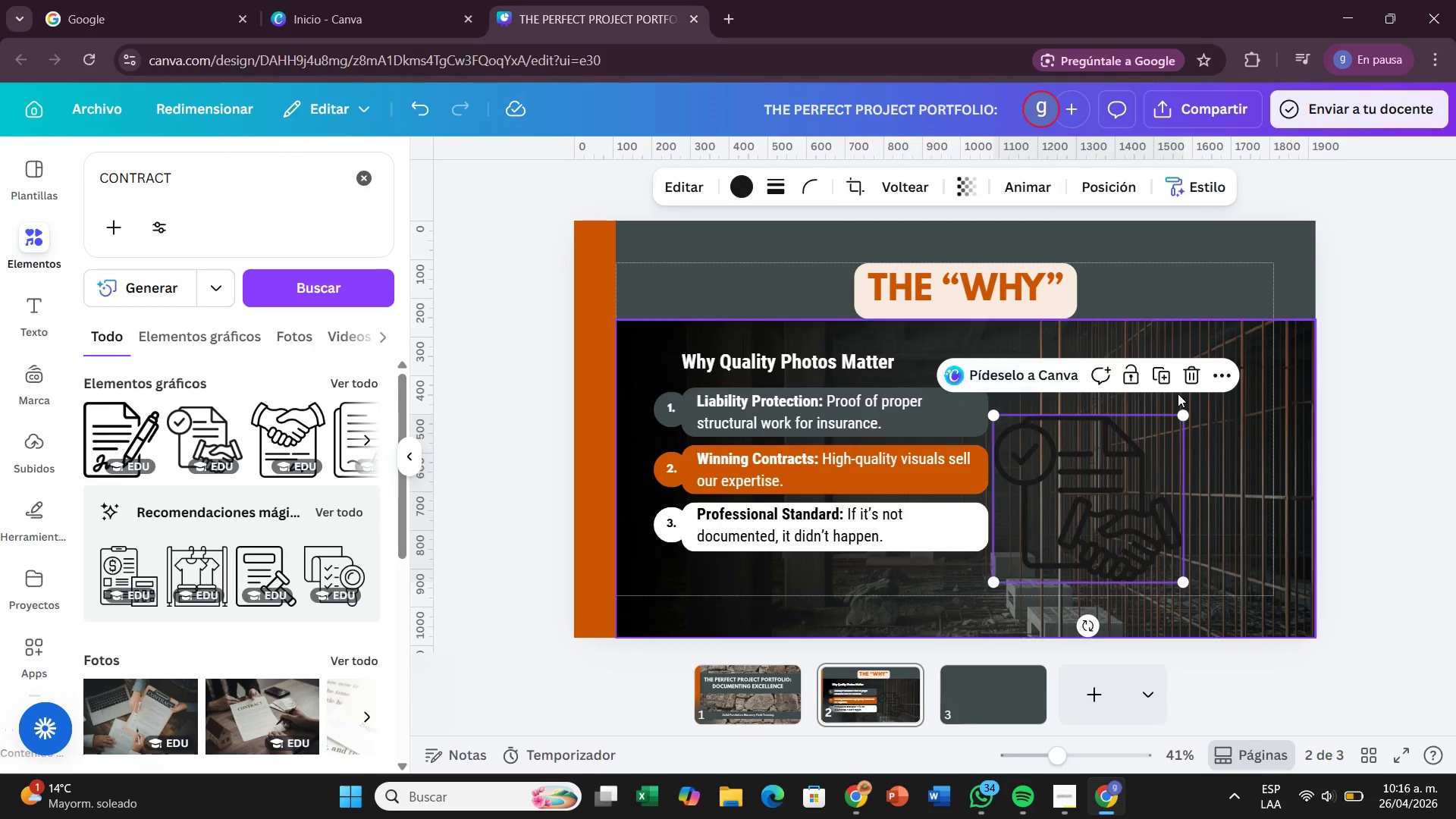 
left_click_drag(start_coordinate=[1186, 417], to_coordinate=[1088, 530])
 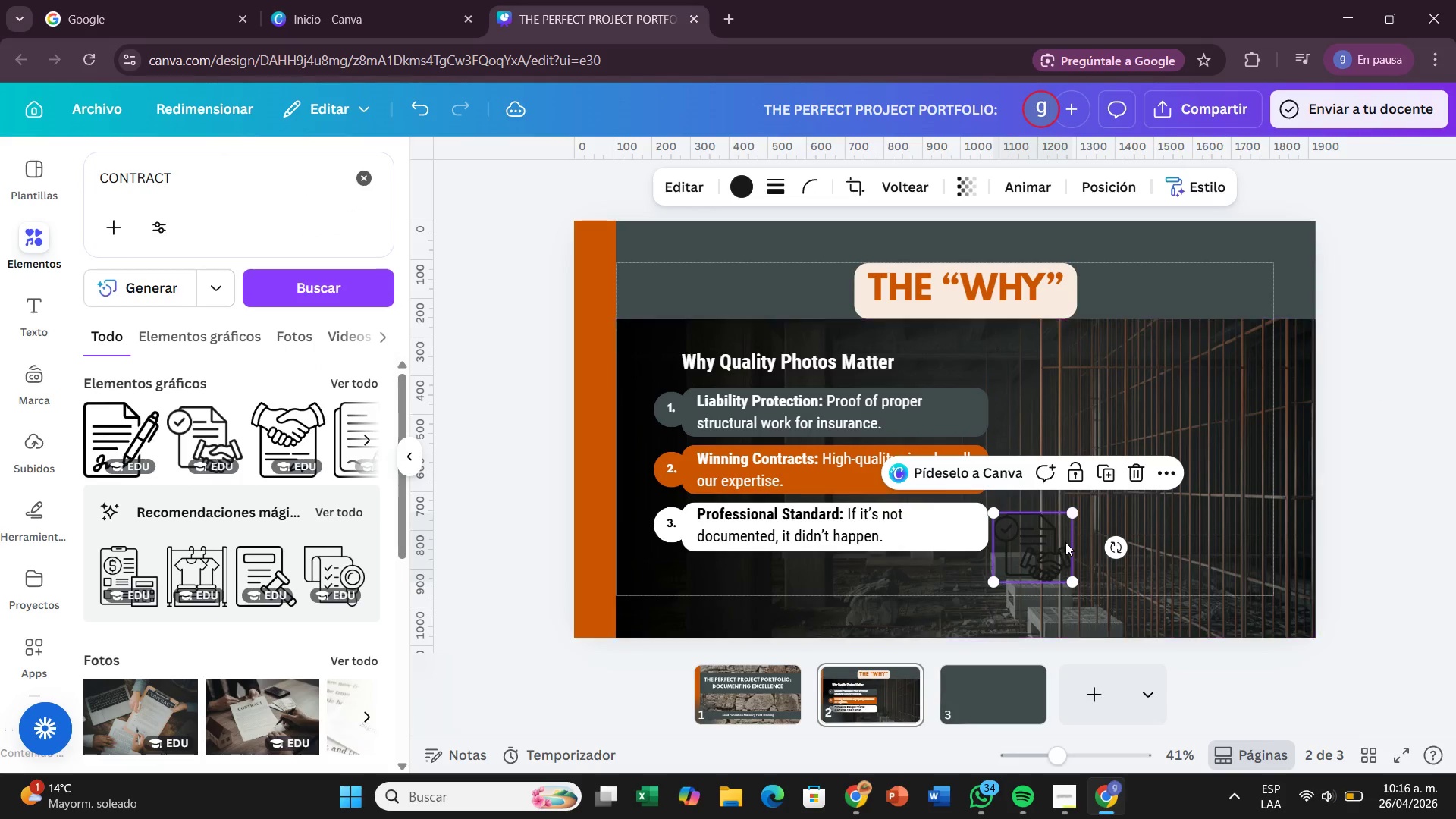 
left_click_drag(start_coordinate=[1065, 542], to_coordinate=[1097, 549])
 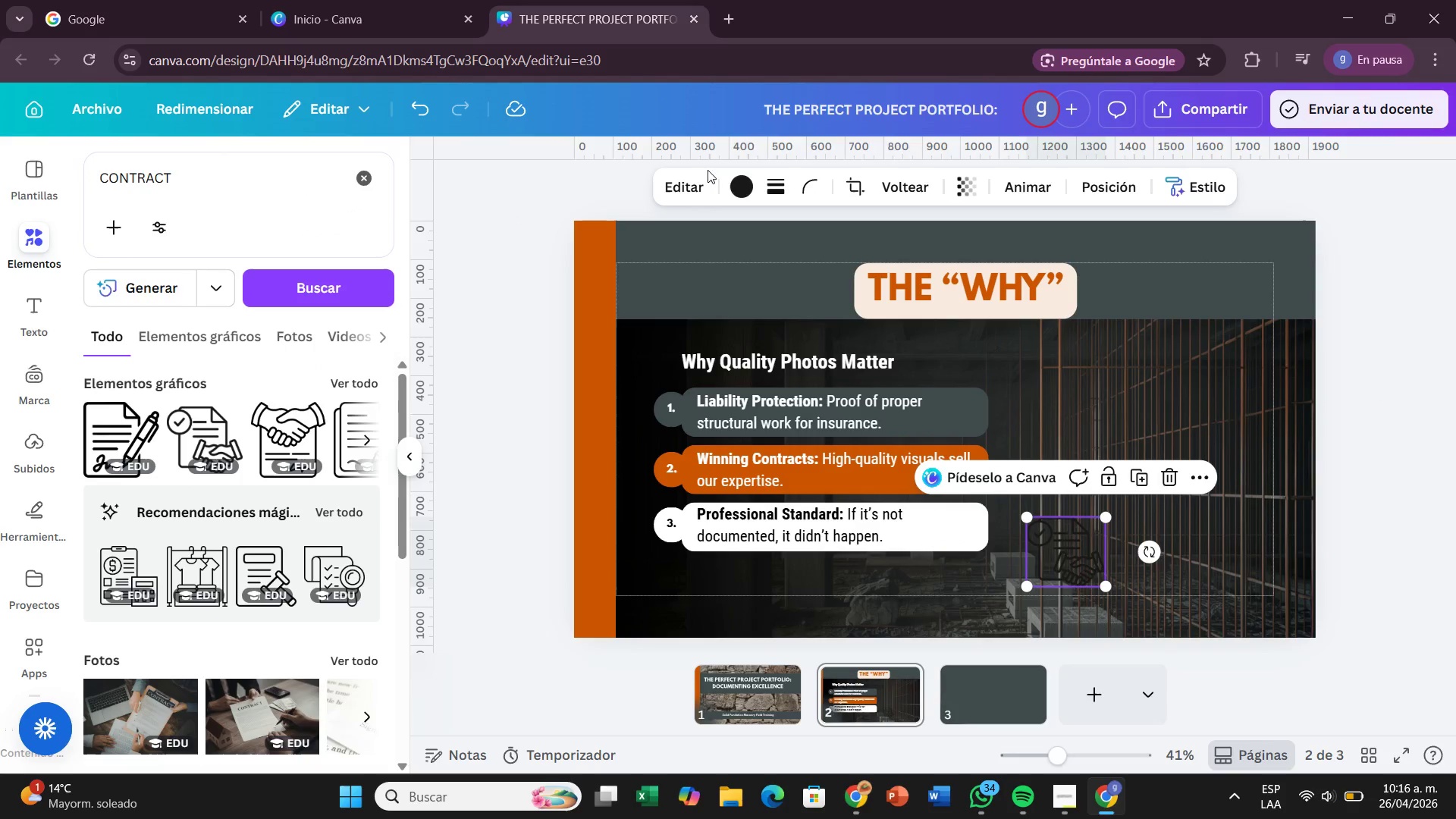 
left_click([744, 196])
 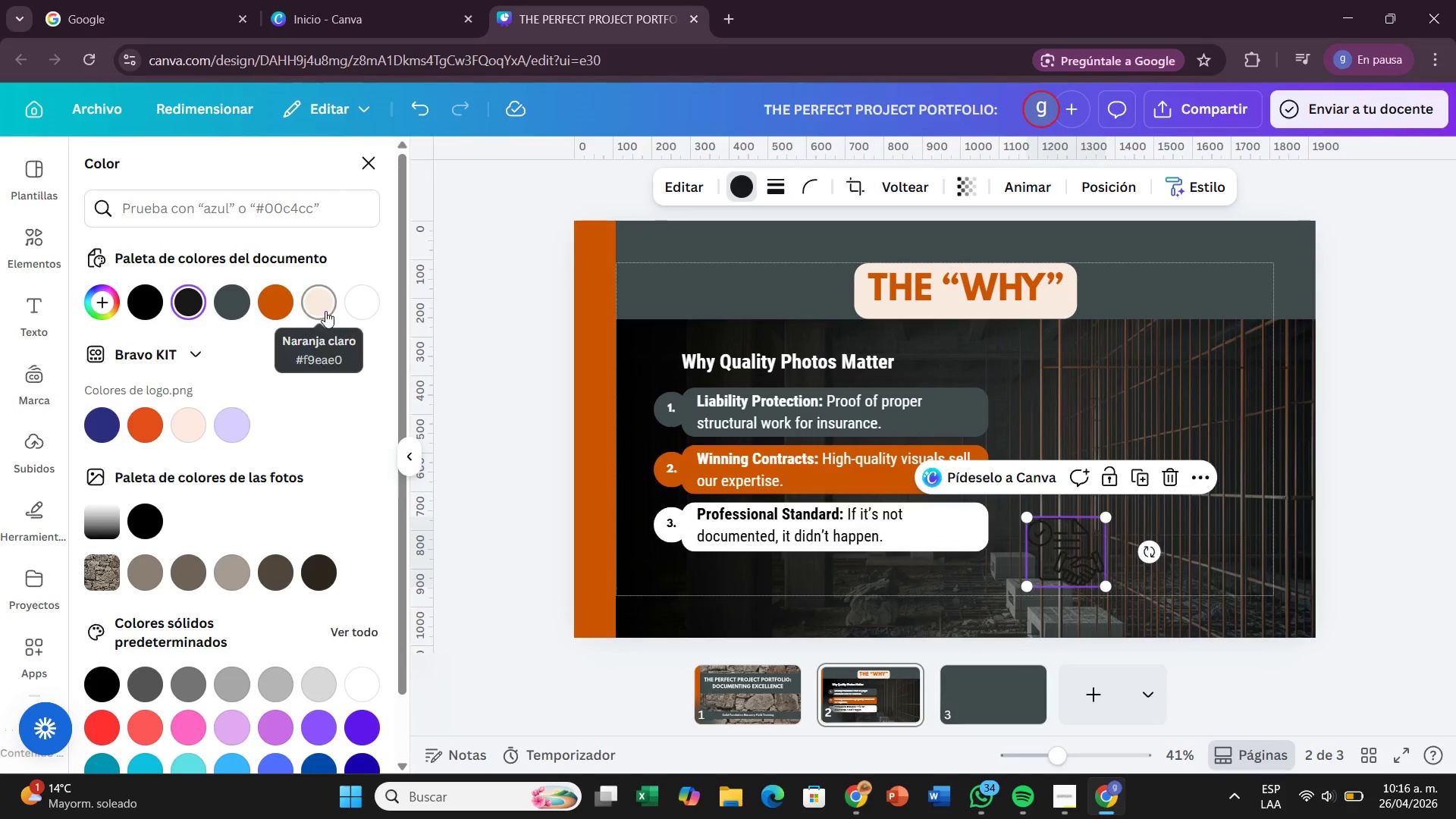 
left_click([360, 304])
 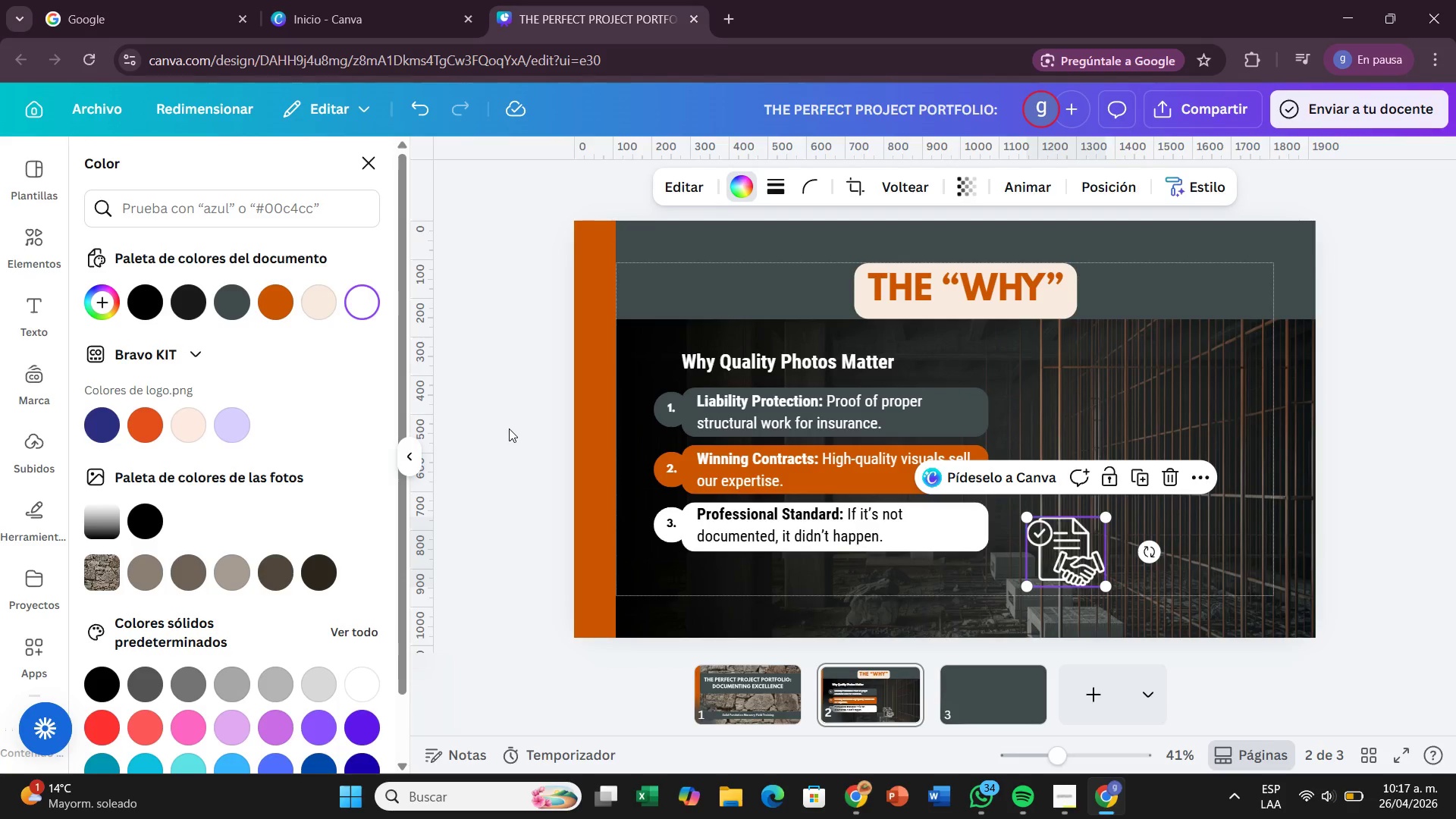 
left_click([506, 428])
 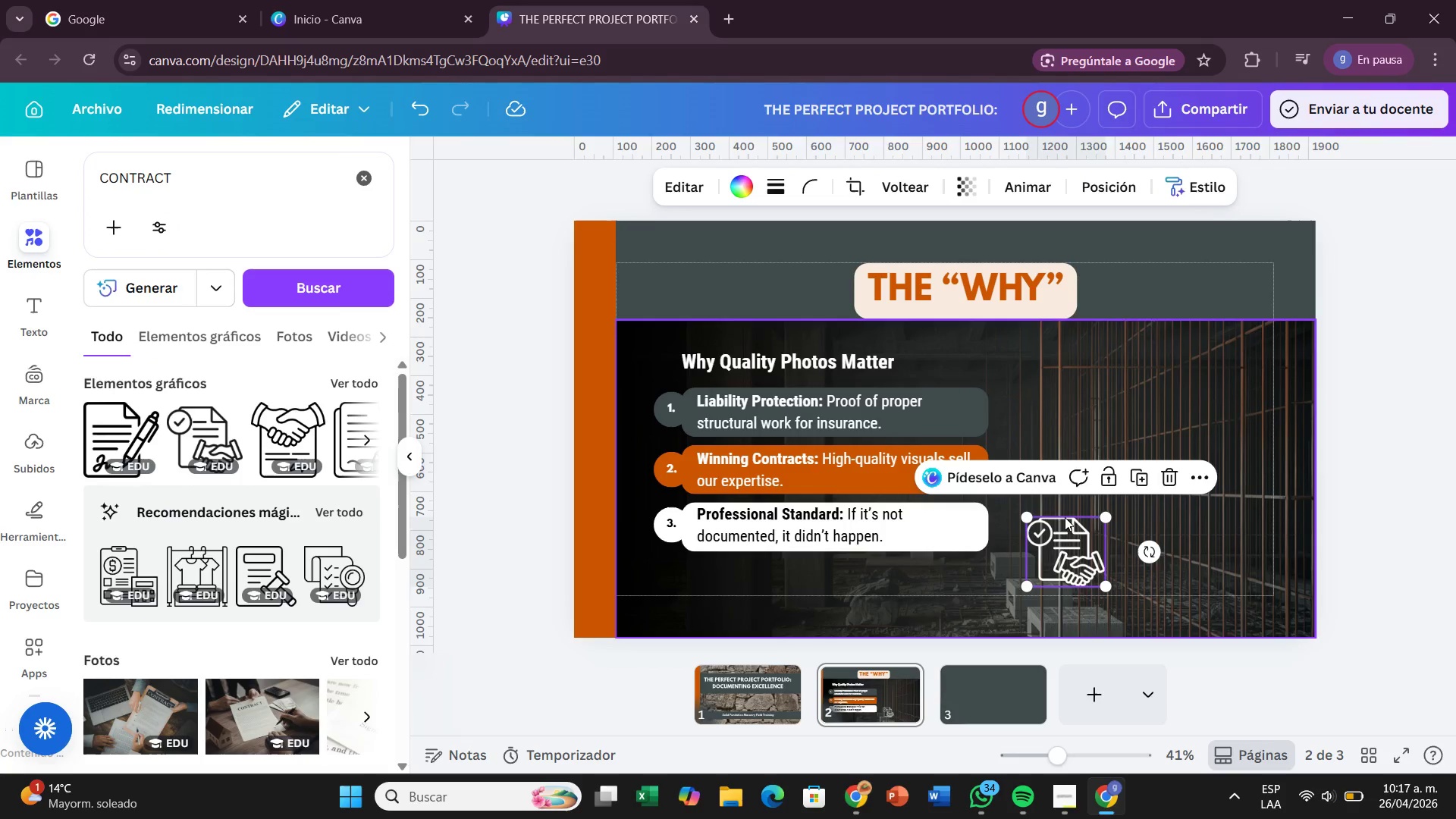 
left_click_drag(start_coordinate=[1065, 537], to_coordinate=[1084, 533])
 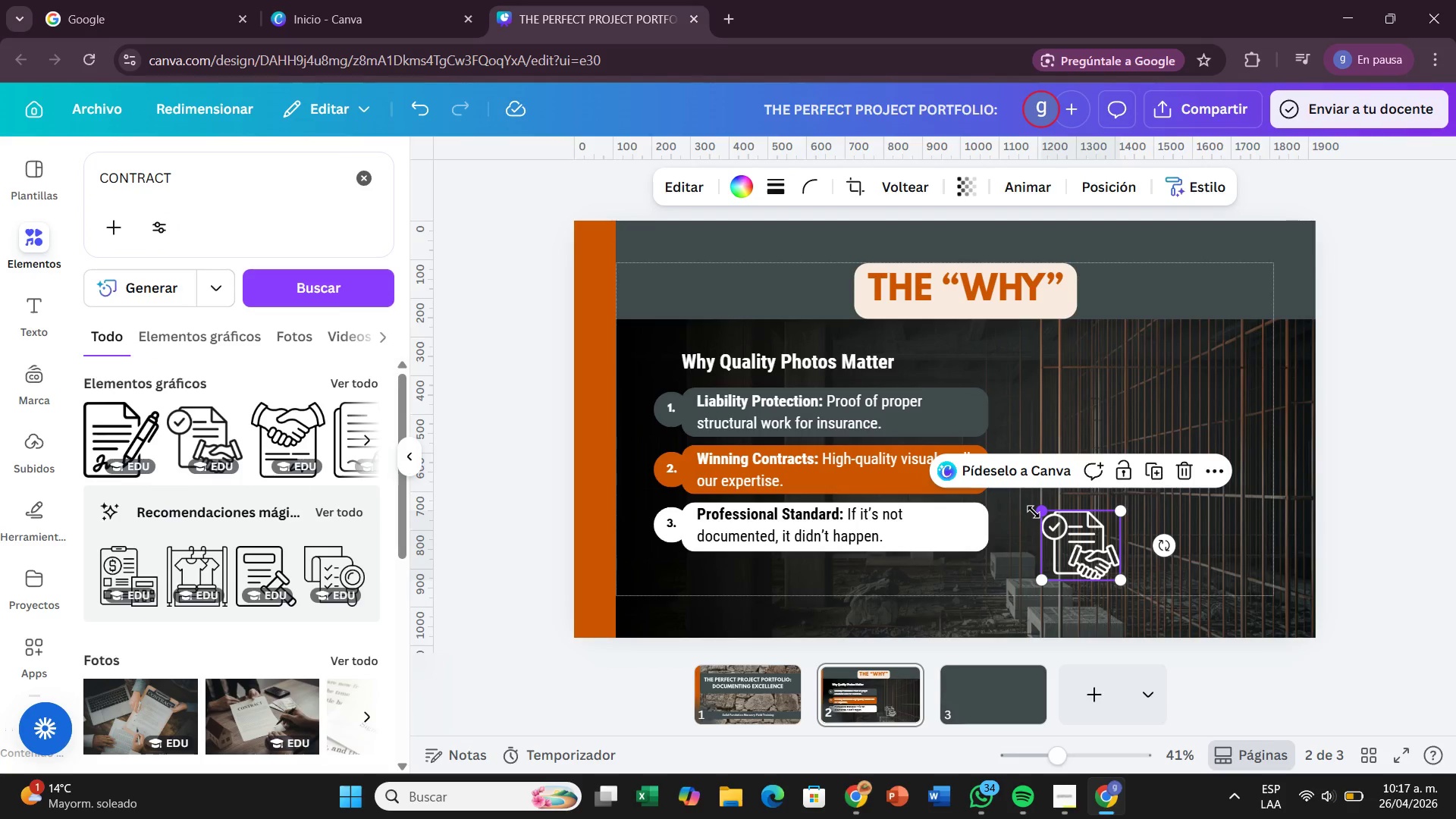 
left_click_drag(start_coordinate=[1034, 512], to_coordinate=[1041, 512])
 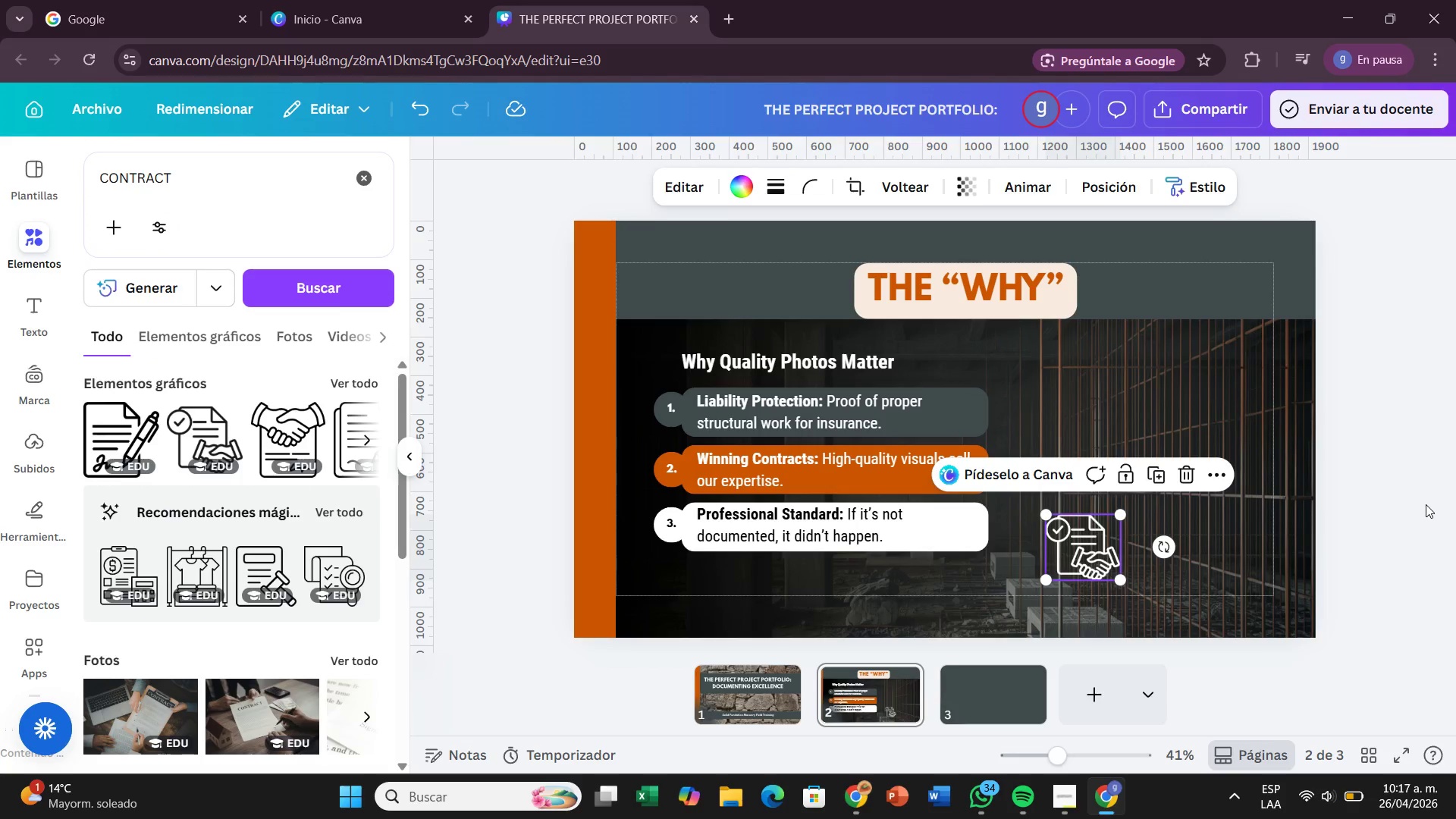 
left_click([1426, 504])
 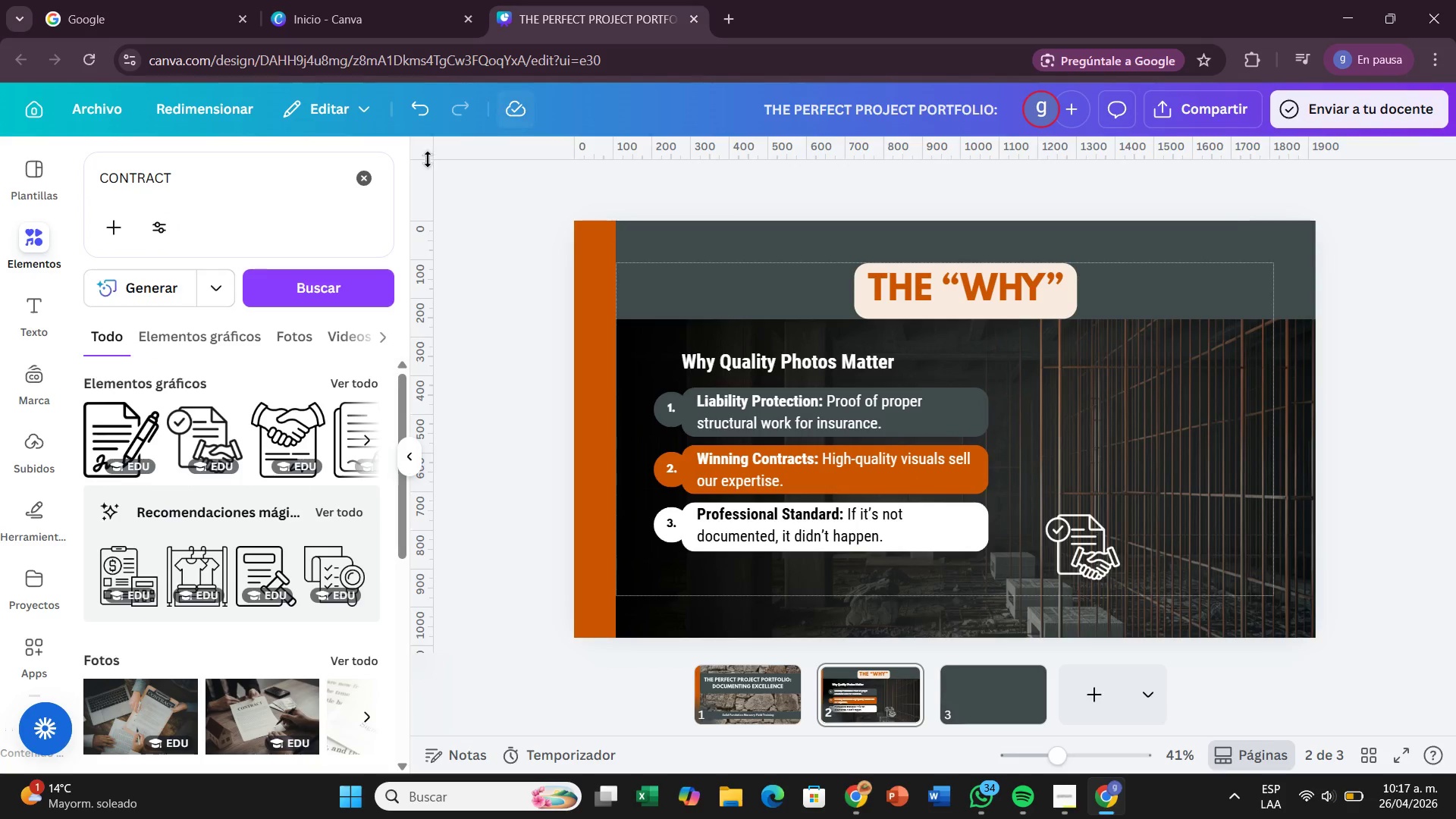 
left_click([359, 182])
 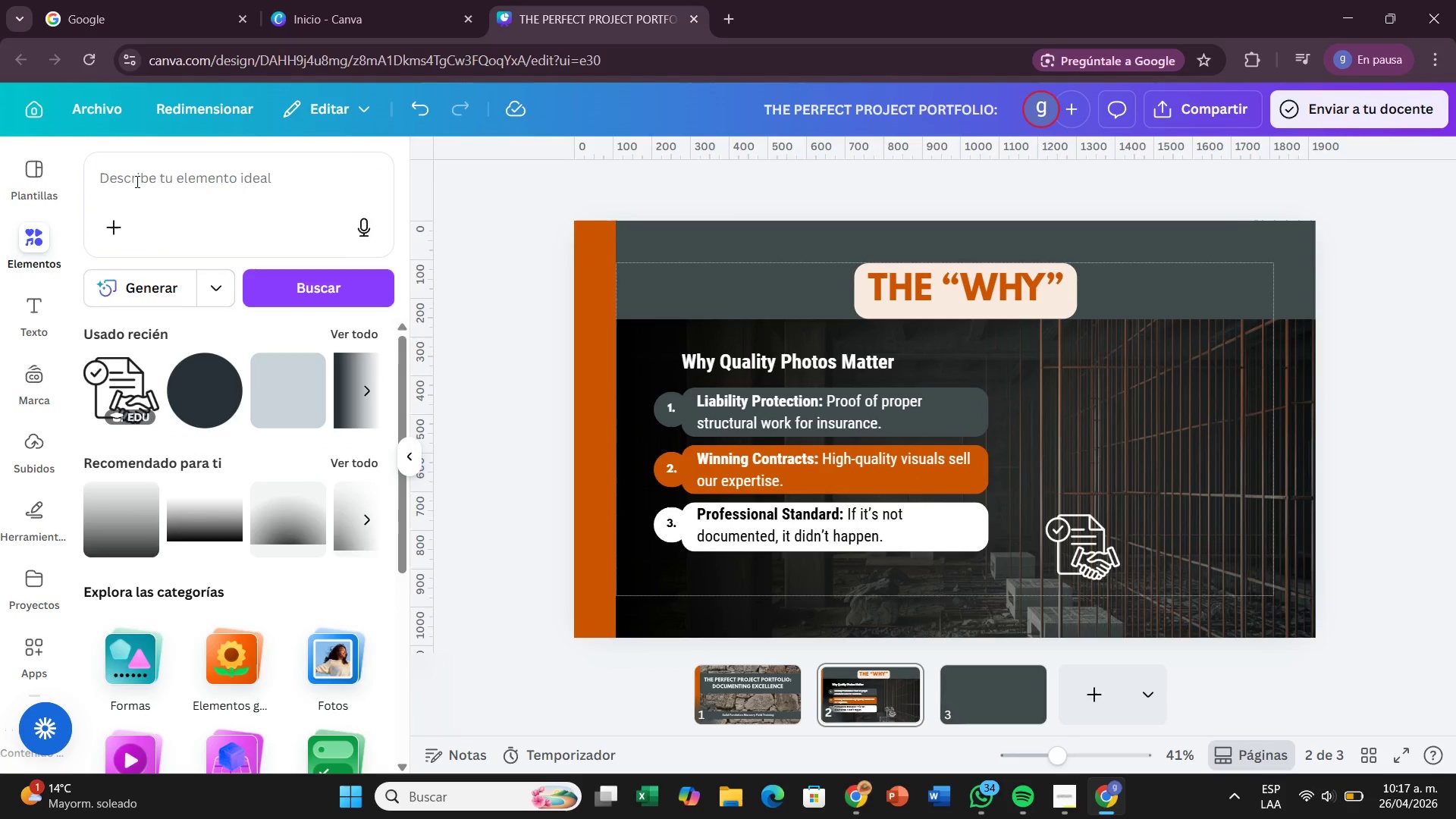 
left_click([136, 181])
 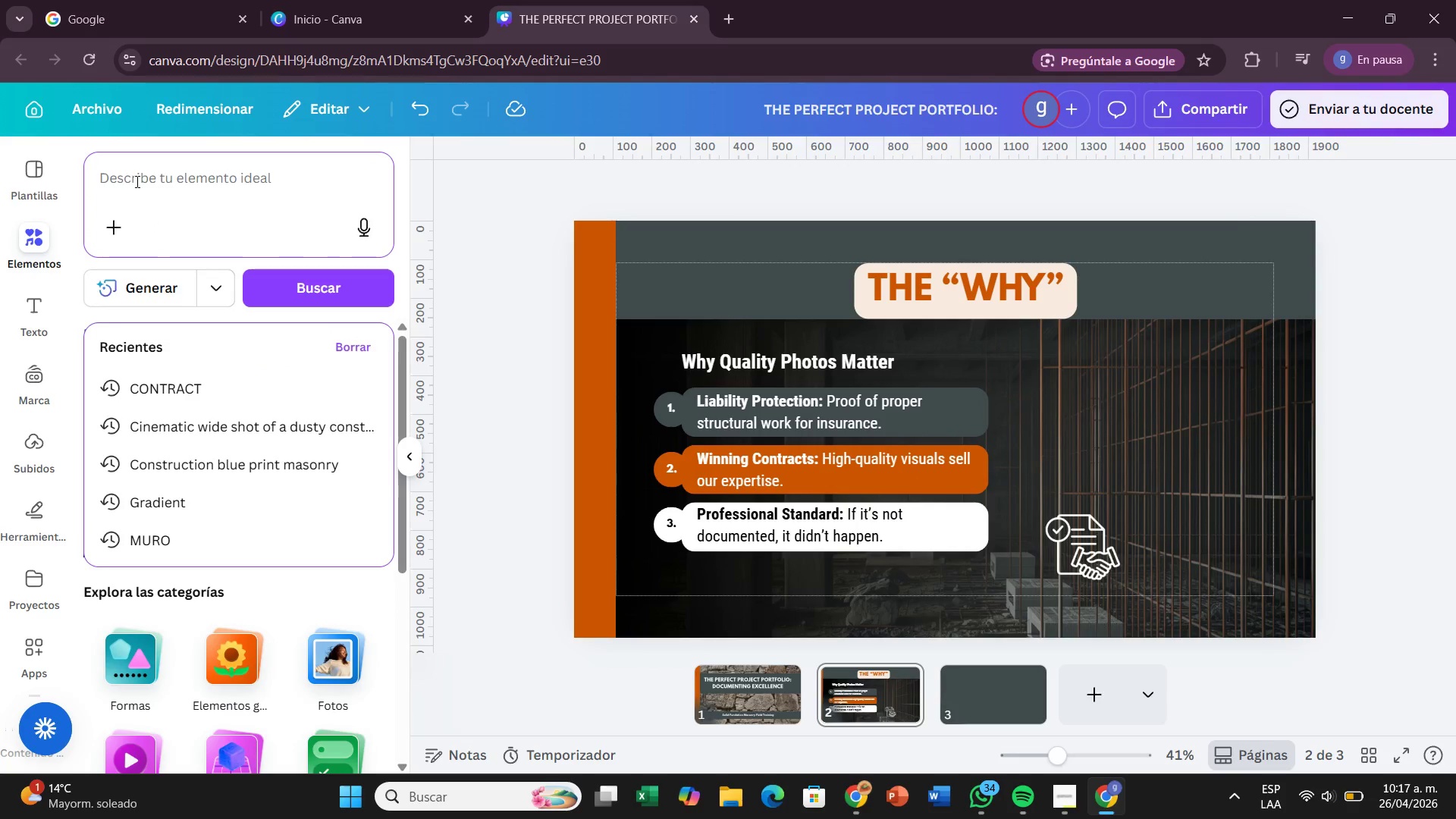 
type(SHIELD)
 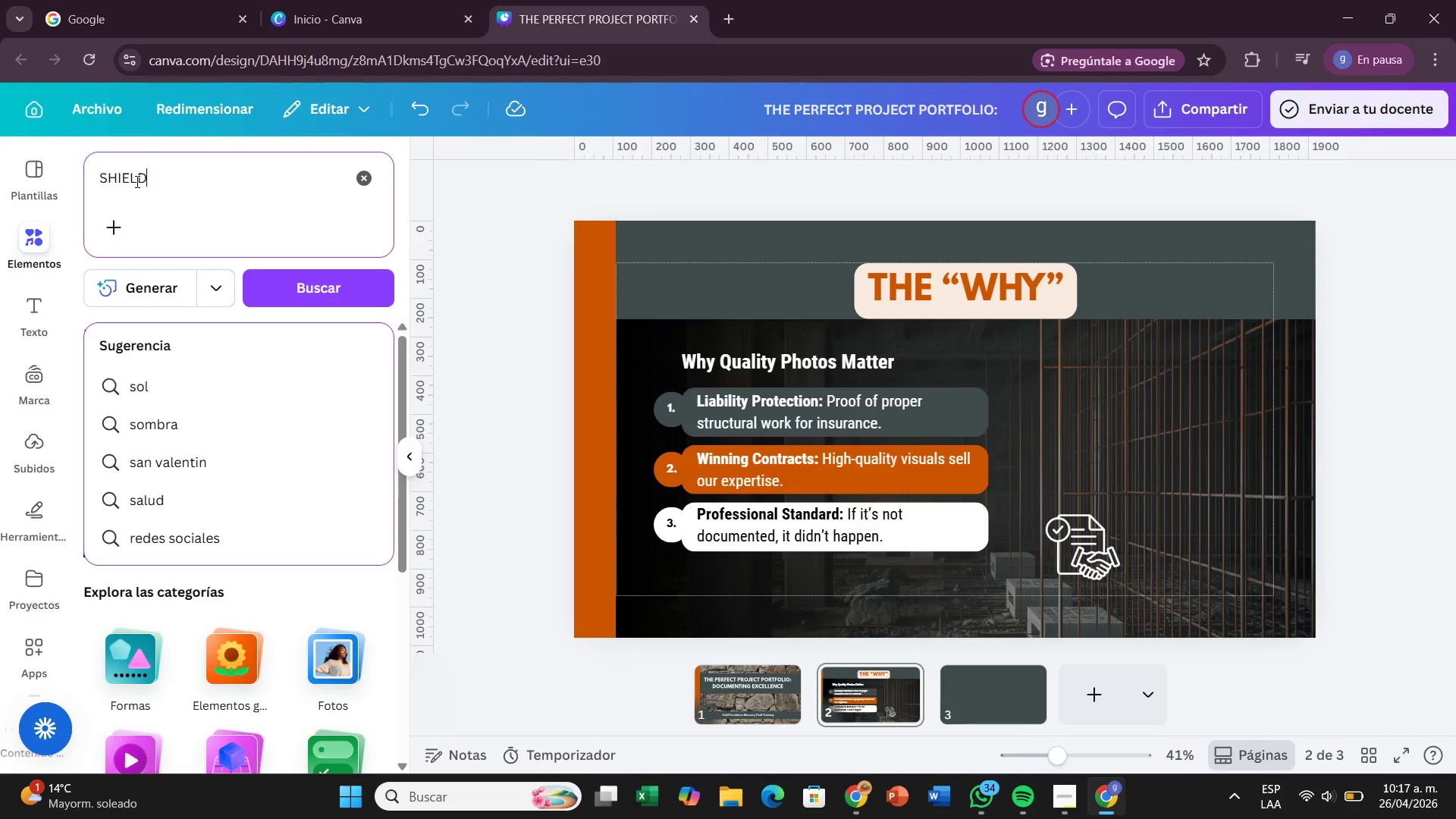 
key(Enter)
 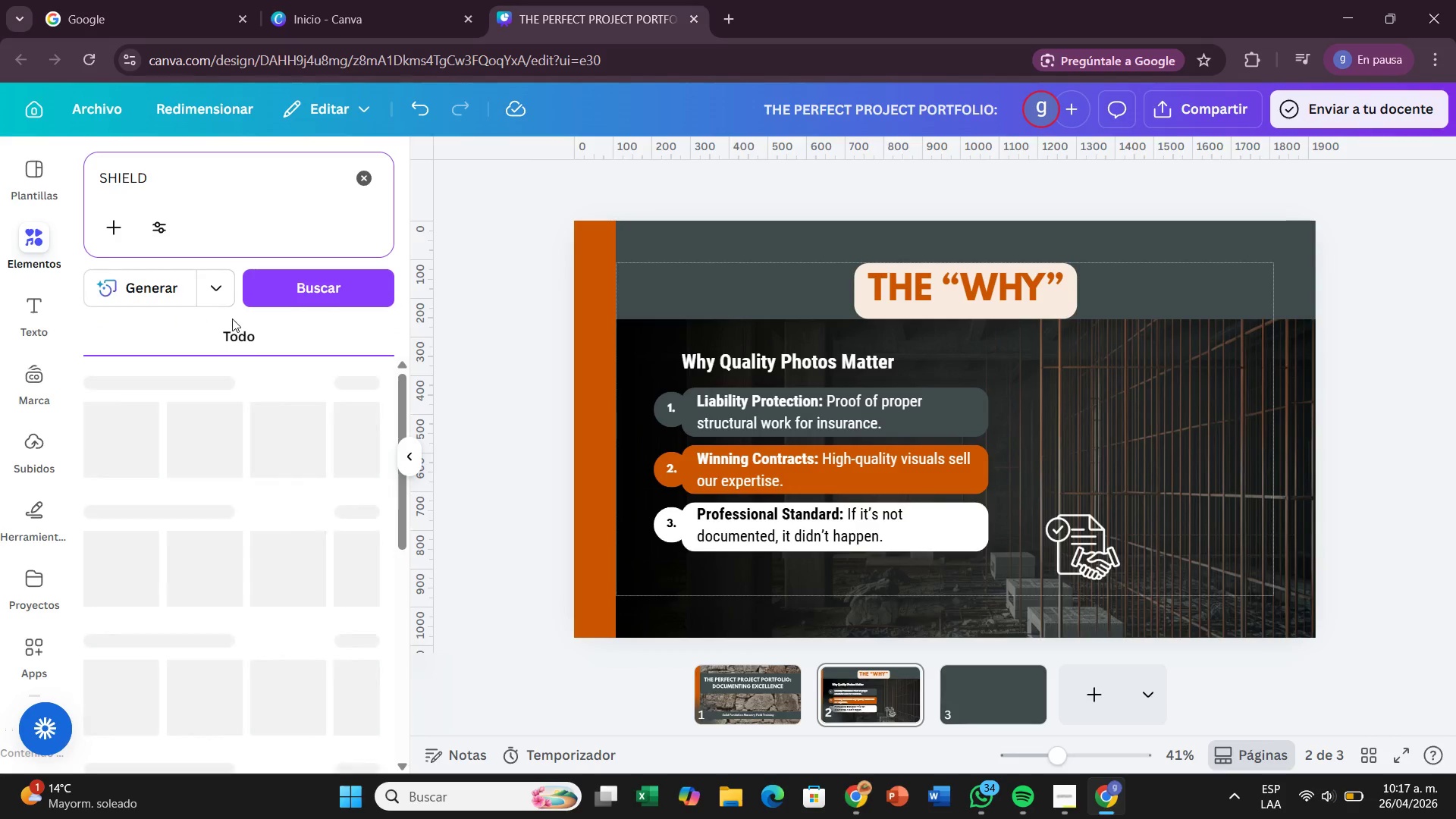 
mouse_move([390, 341])
 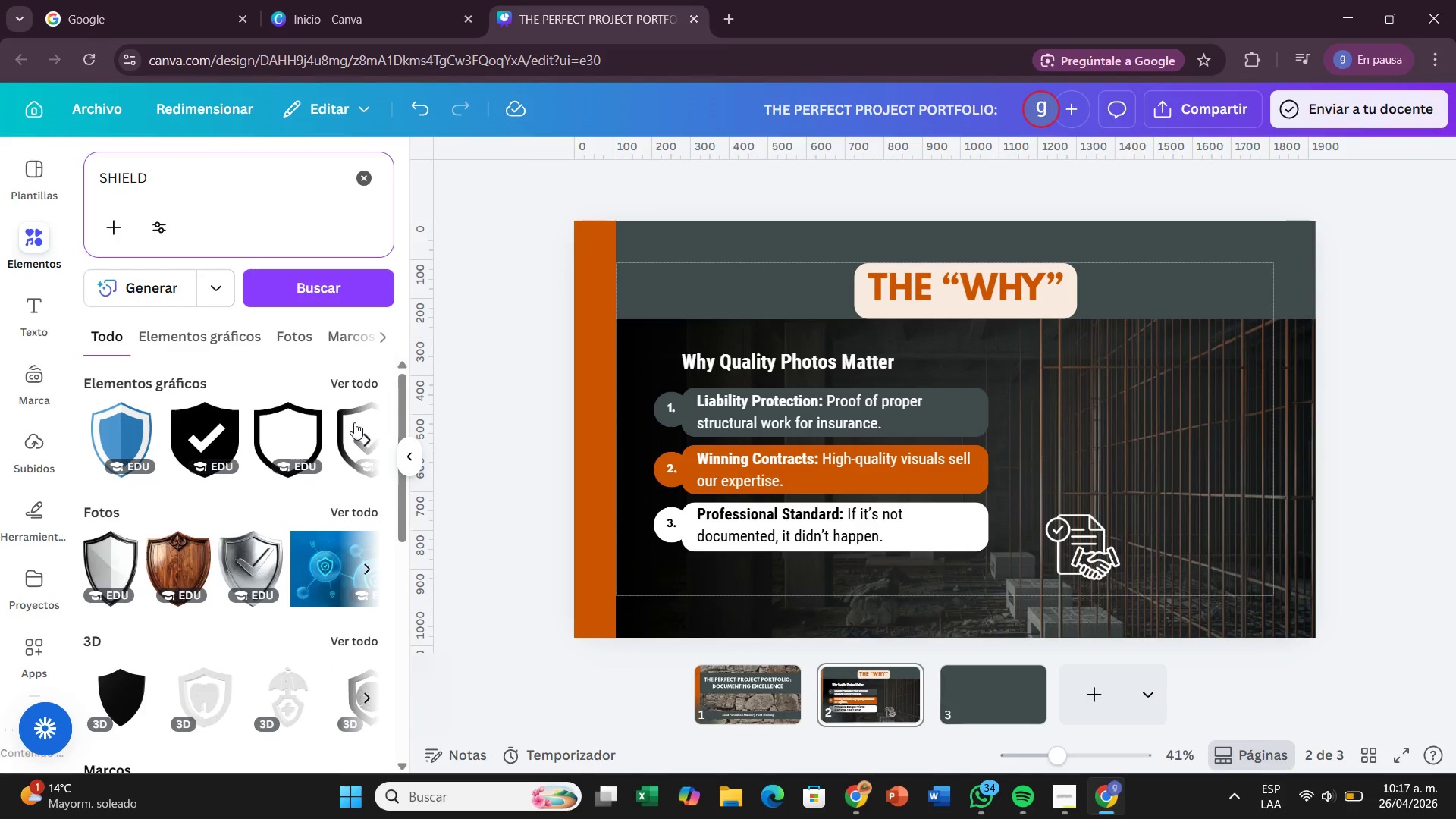 
left_click([354, 422])
 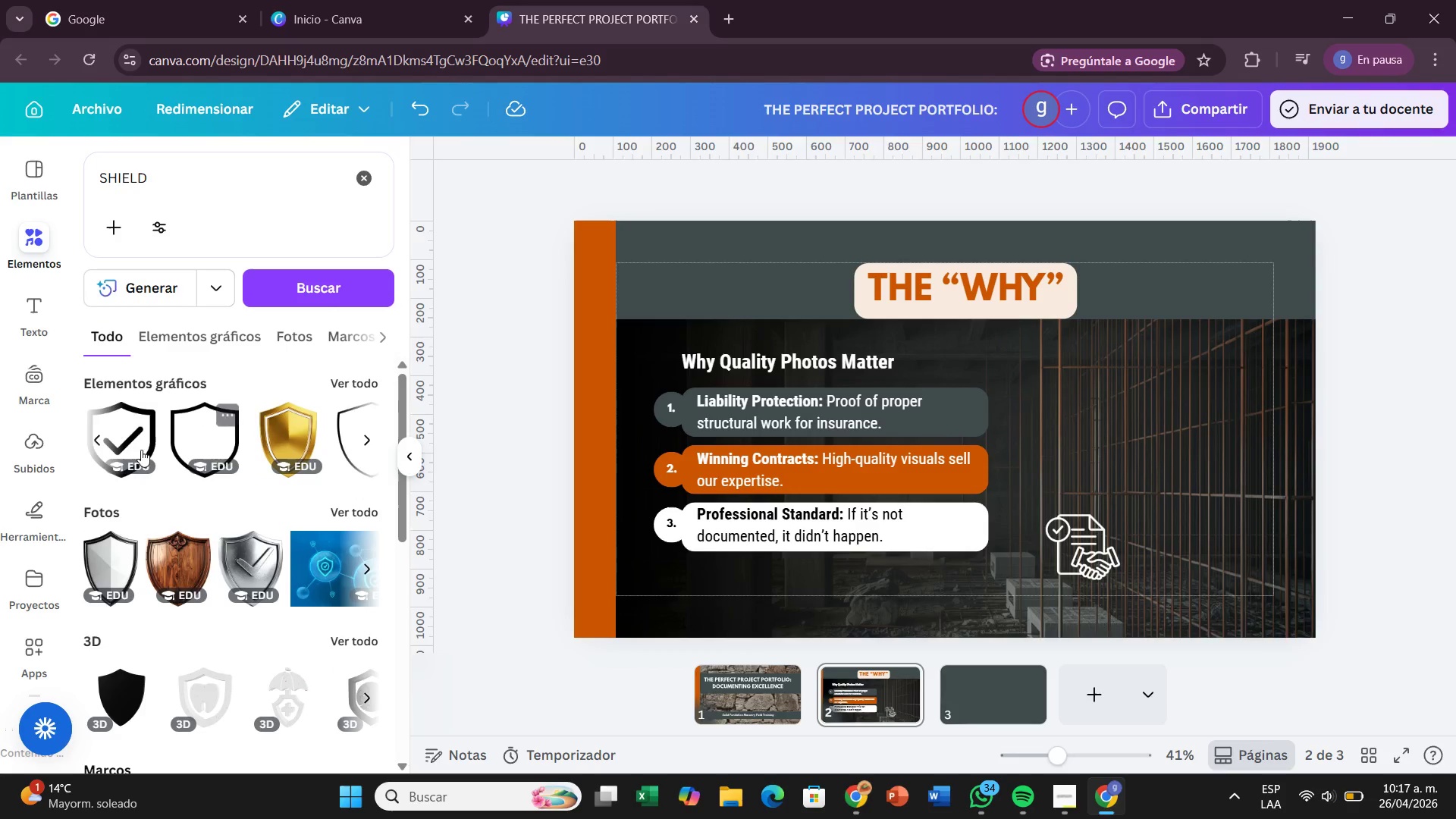 
left_click_drag(start_coordinate=[122, 447], to_coordinate=[1139, 402])
 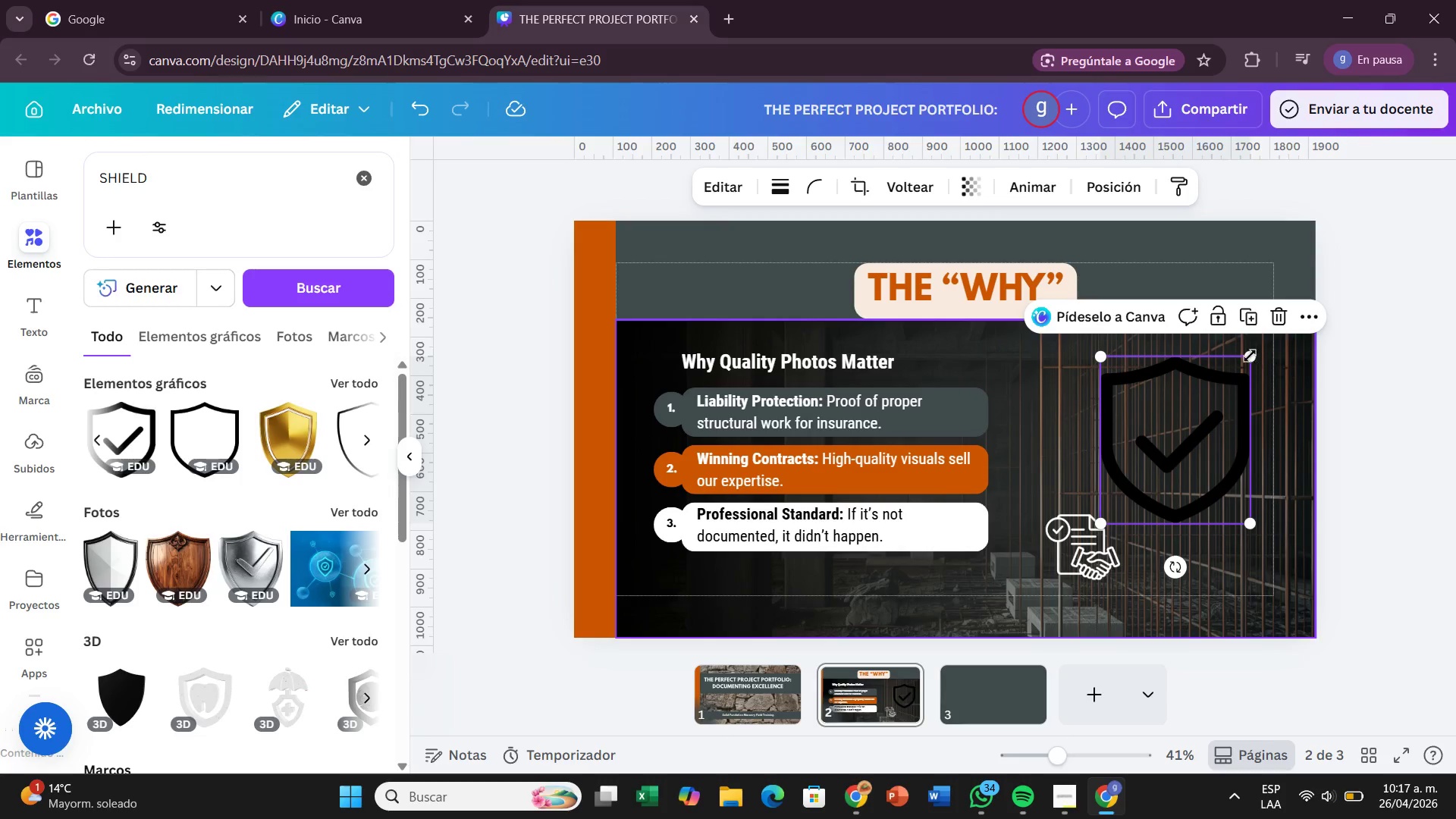 
left_click_drag(start_coordinate=[1247, 355], to_coordinate=[1156, 480])
 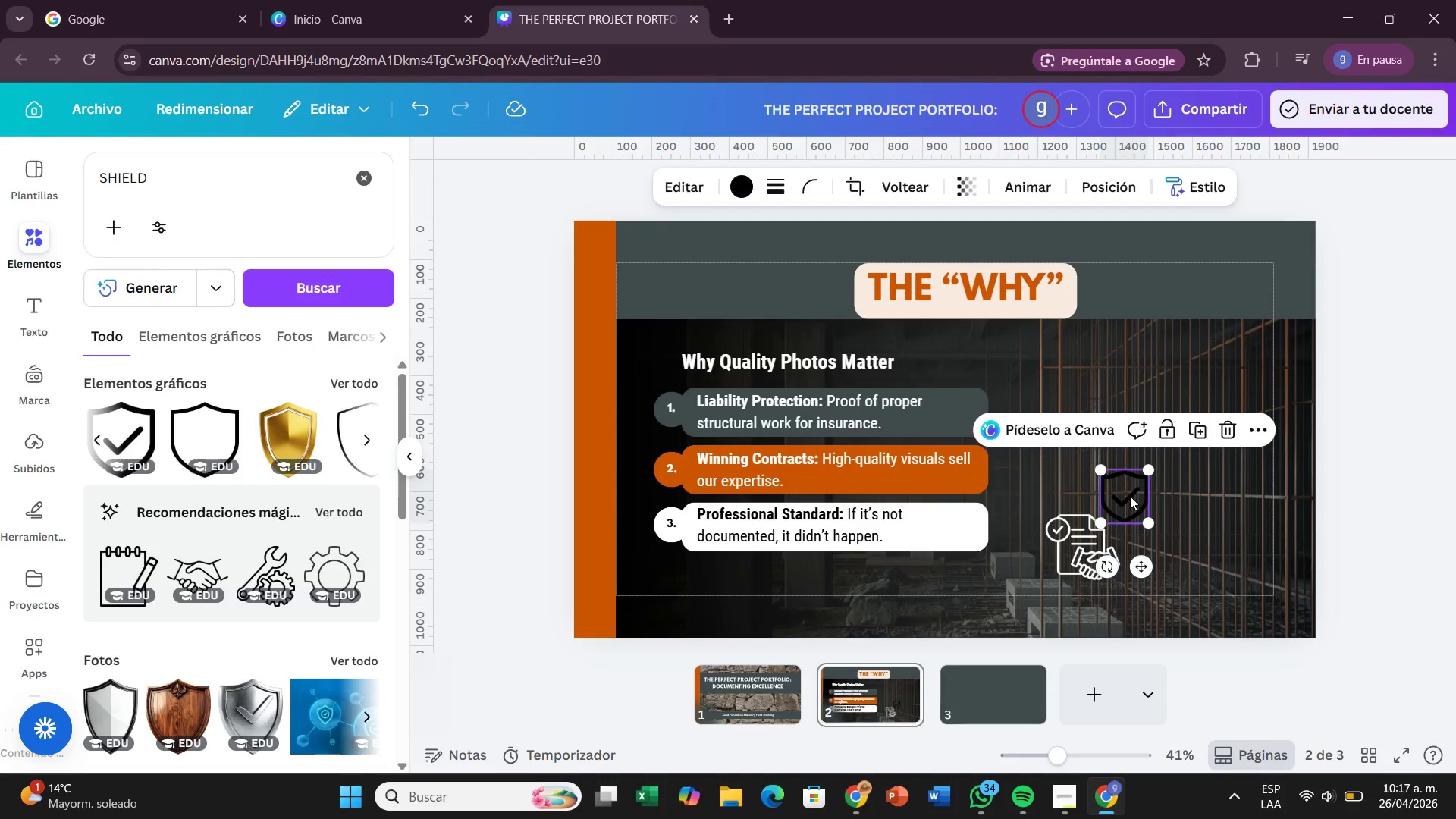 
left_click_drag(start_coordinate=[1130, 496], to_coordinate=[1138, 464])
 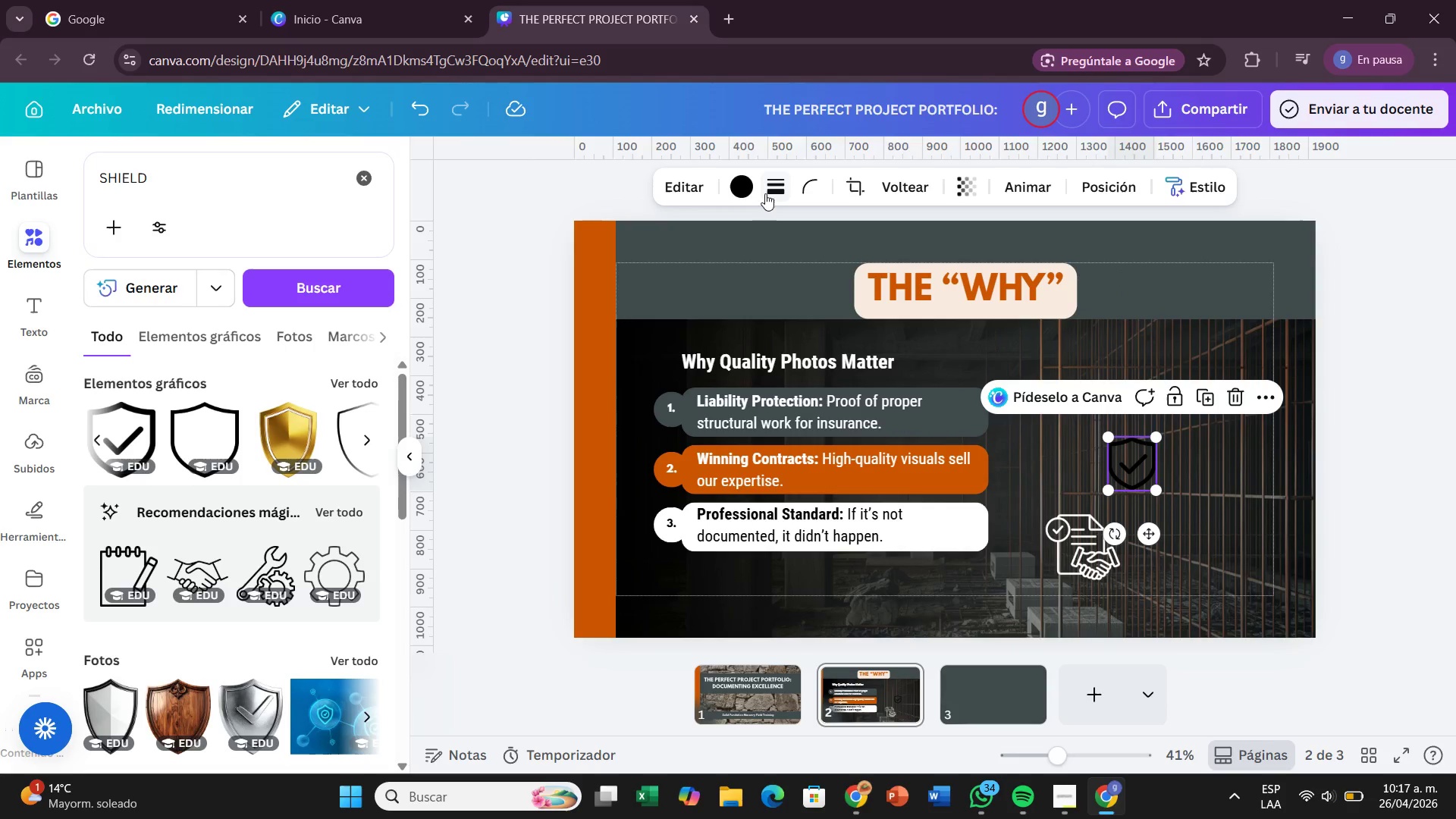 
left_click([750, 193])
 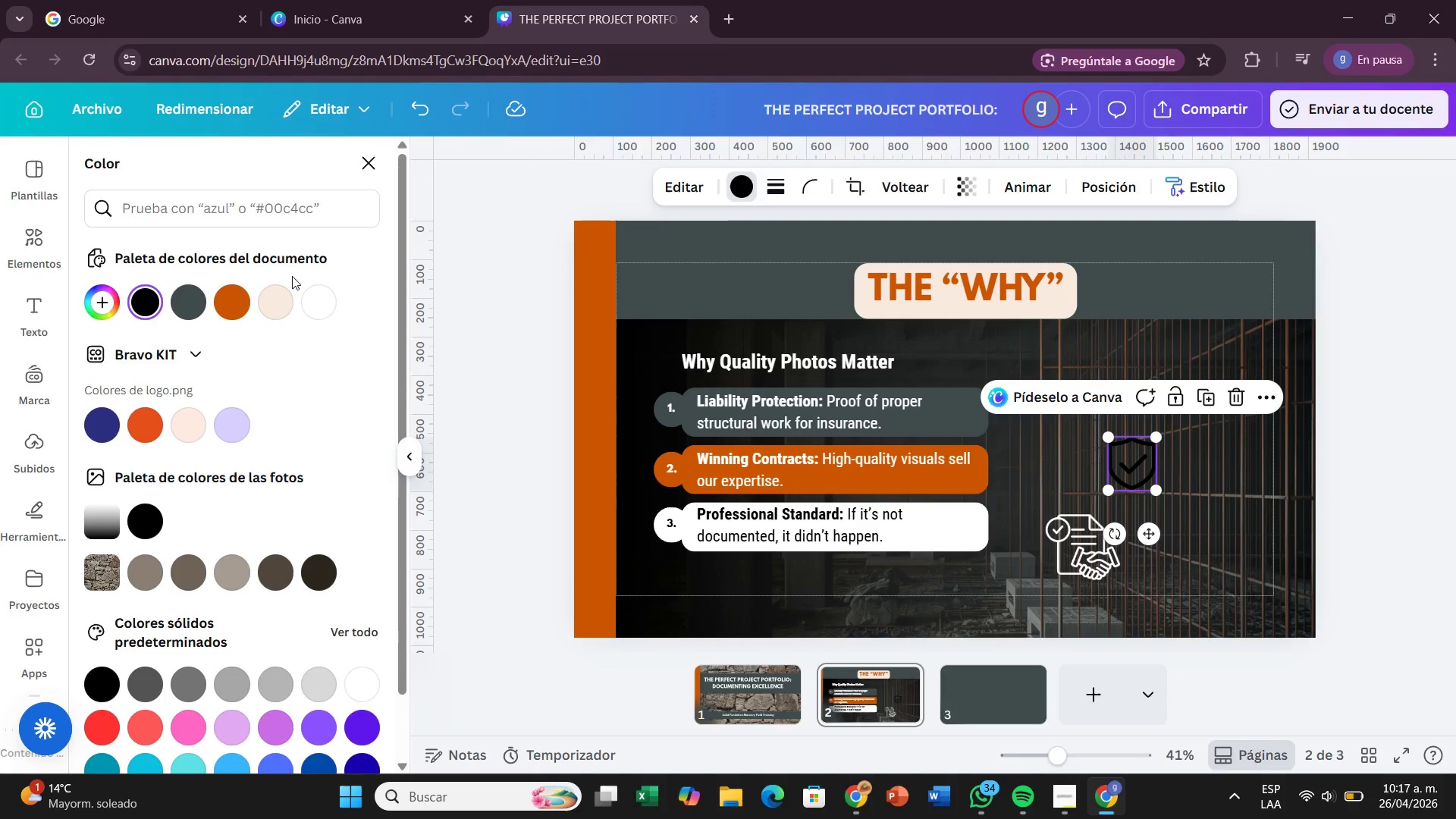 
left_click([317, 298])
 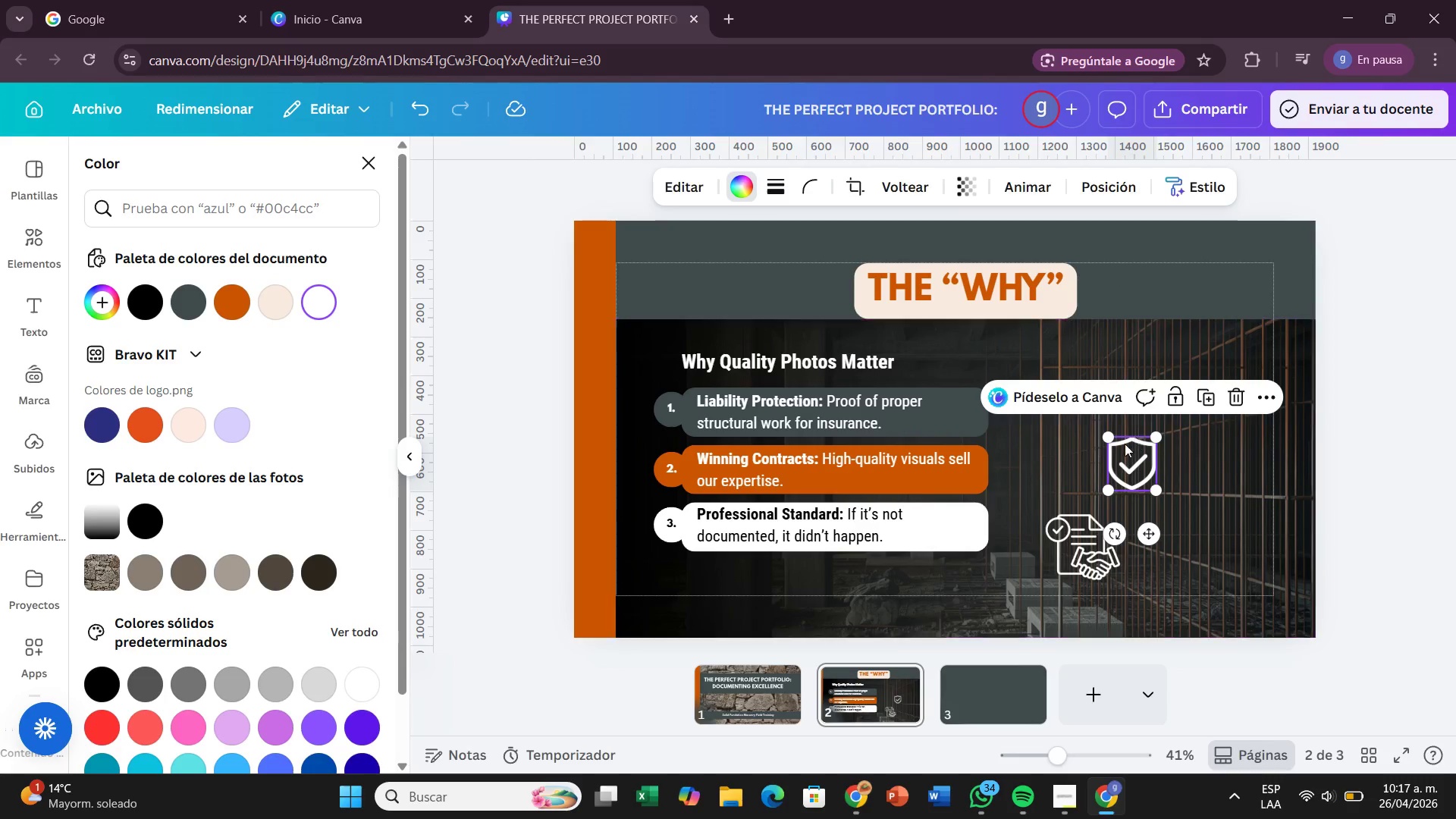 
left_click_drag(start_coordinate=[1103, 436], to_coordinate=[1104, 431])
 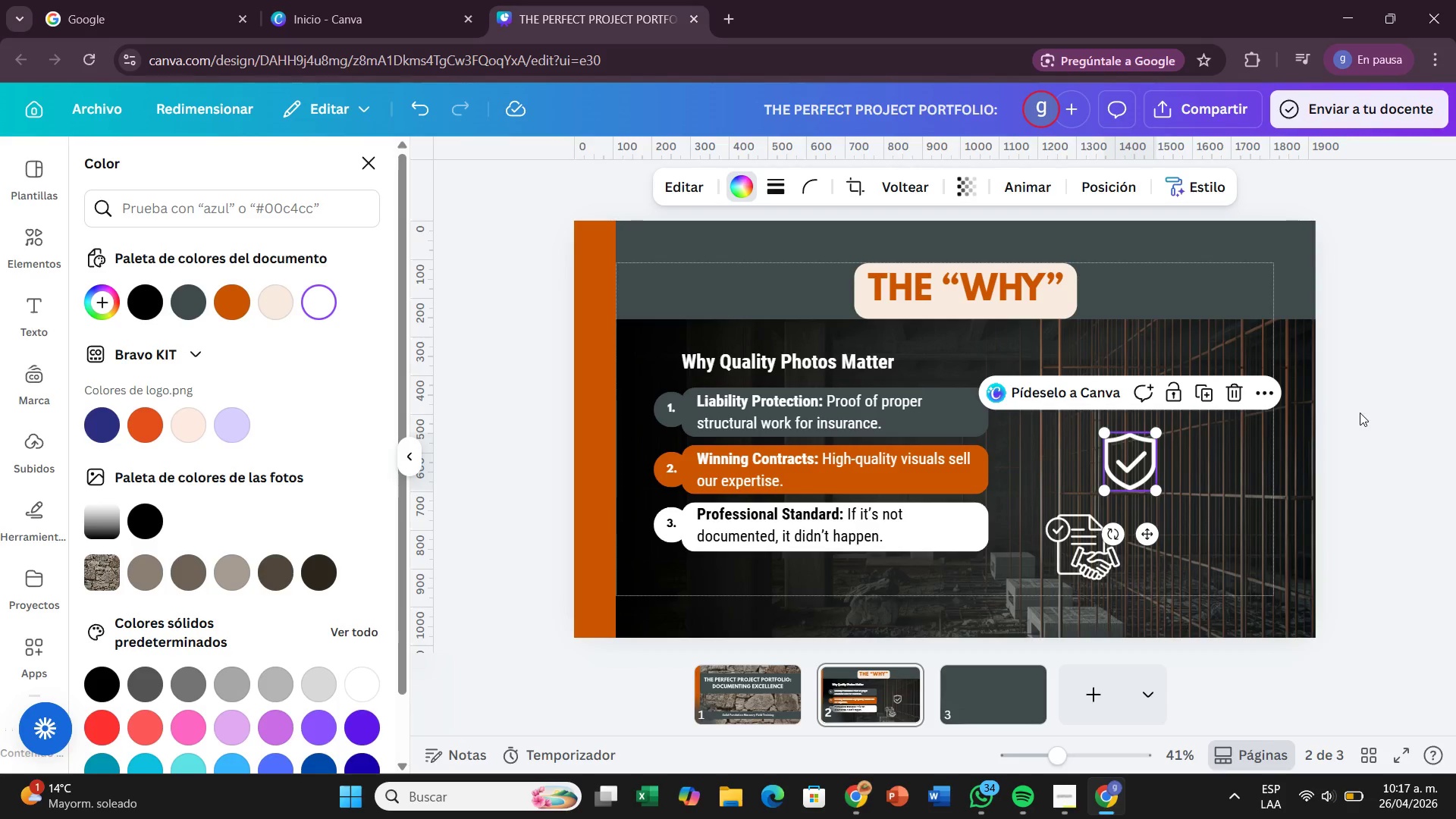 
left_click([1360, 413])
 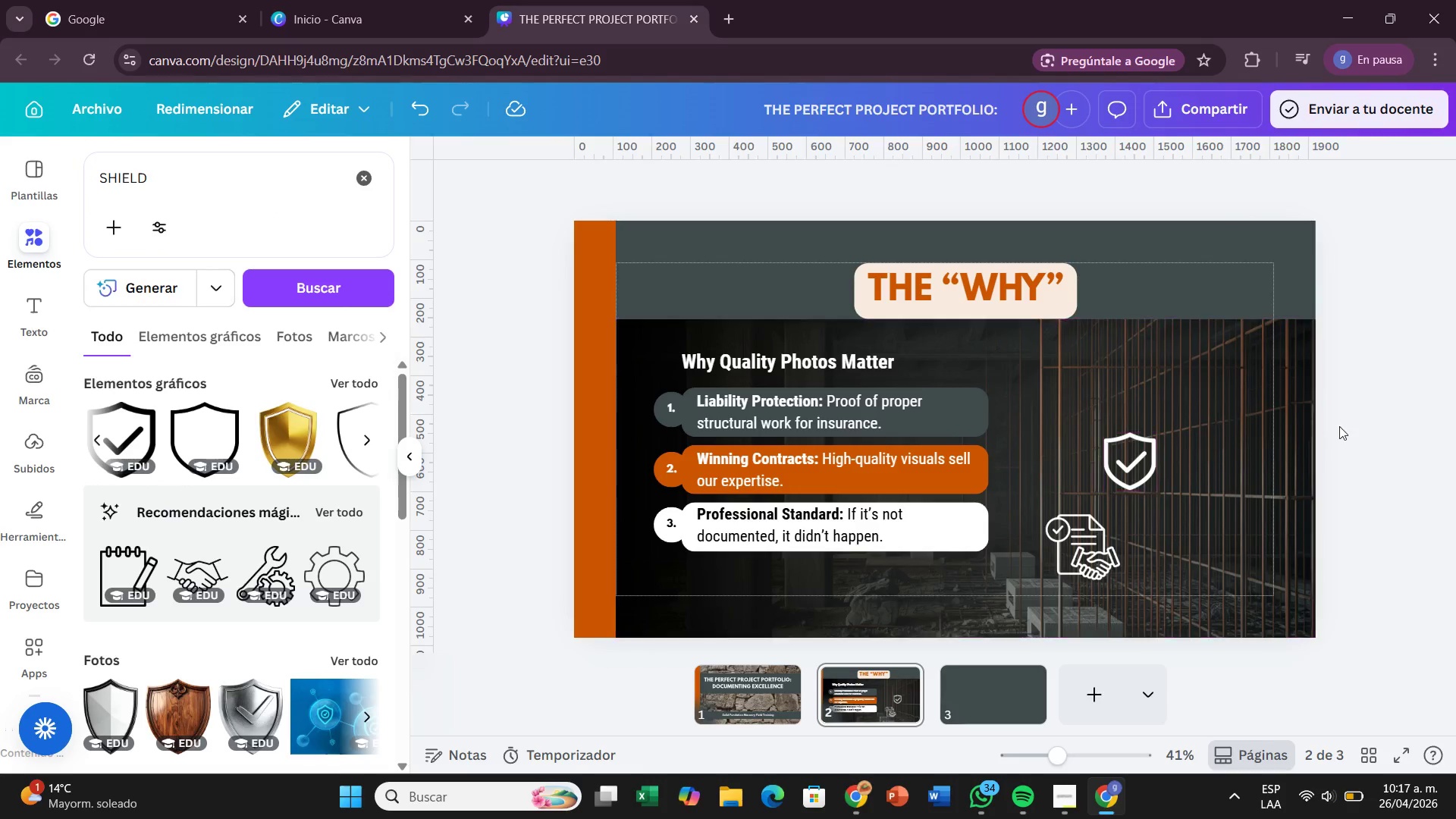 
left_click([366, 182])
 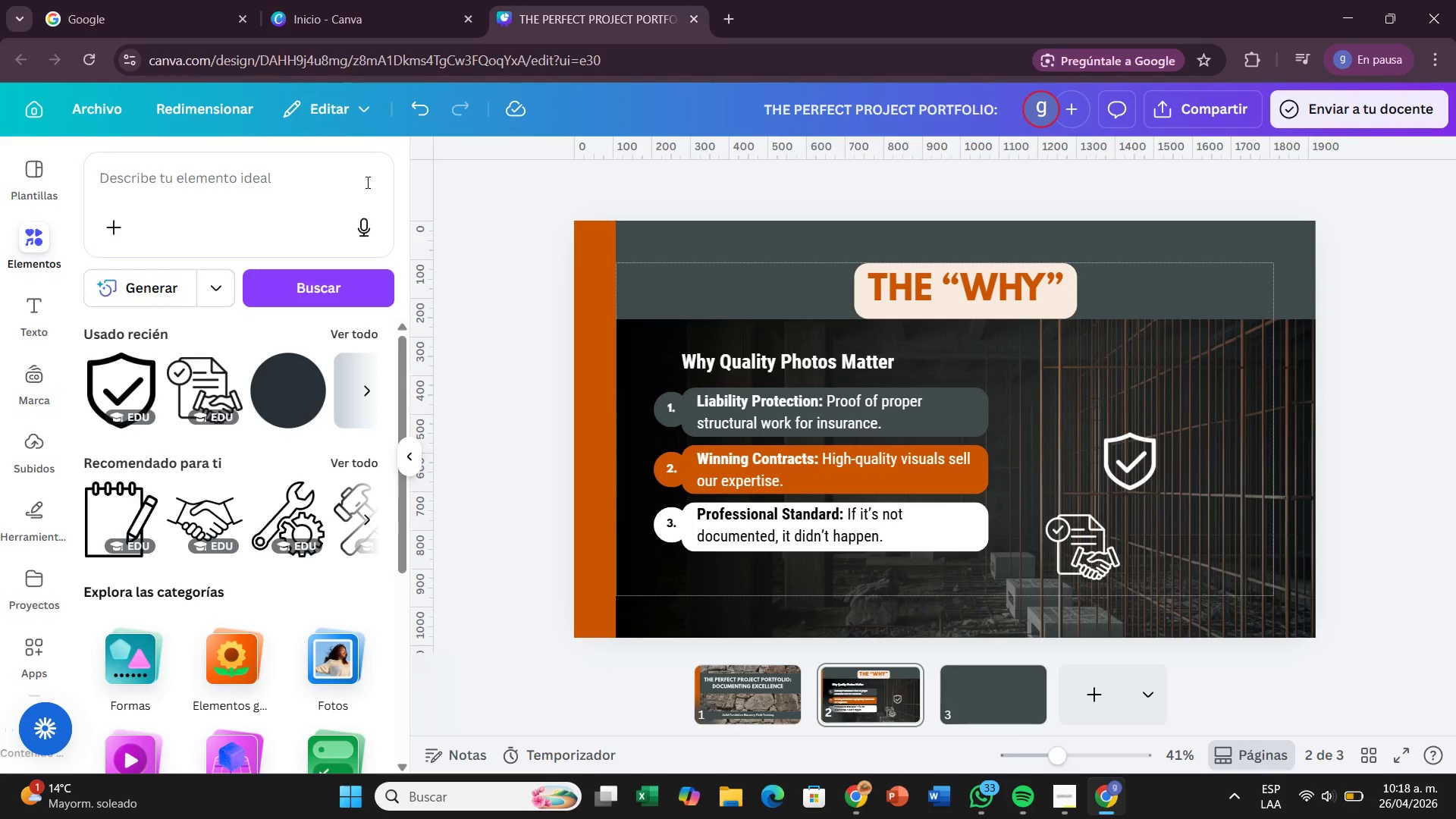 
wait(29.41)
 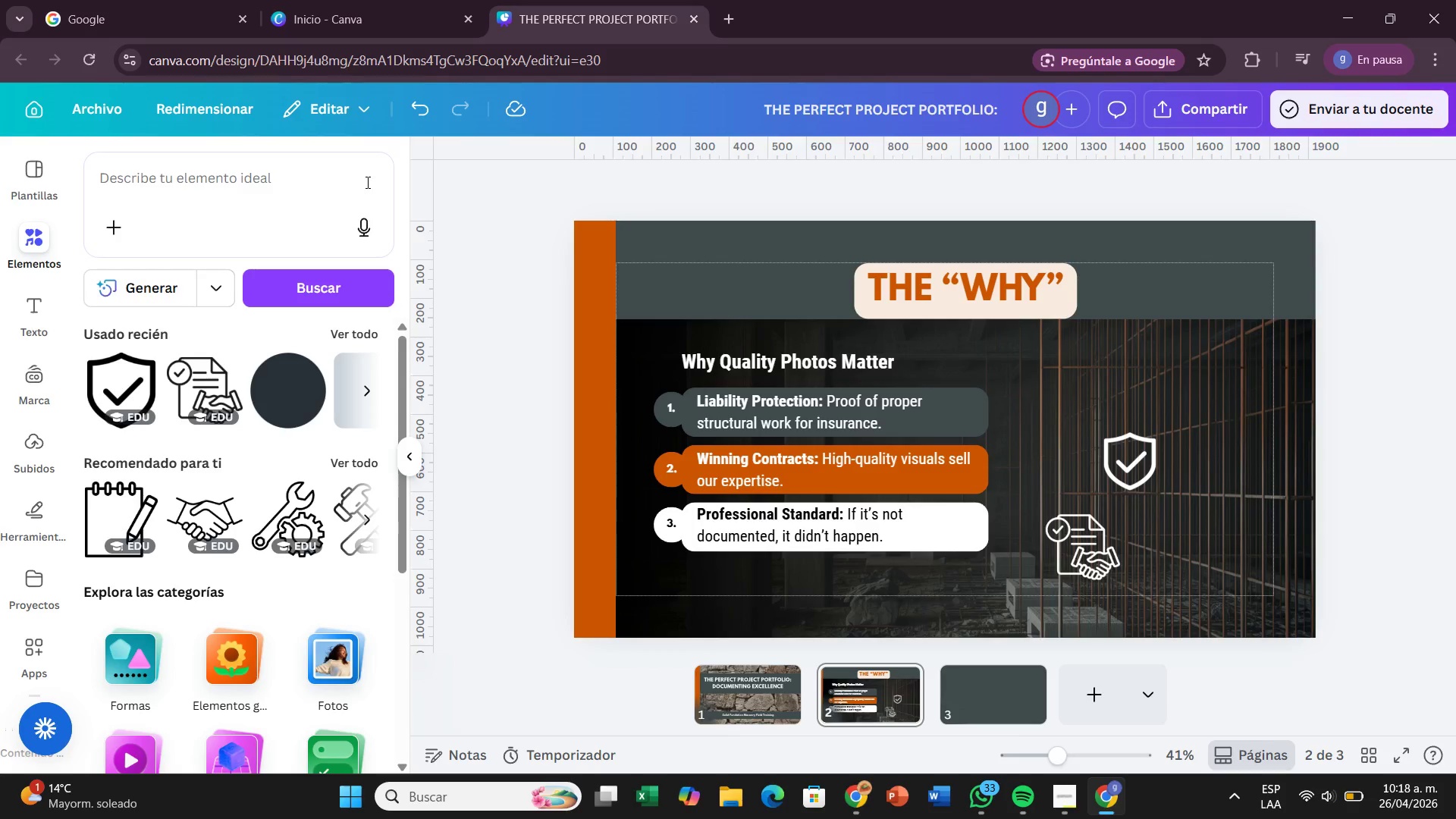 
left_click([319, 165])
 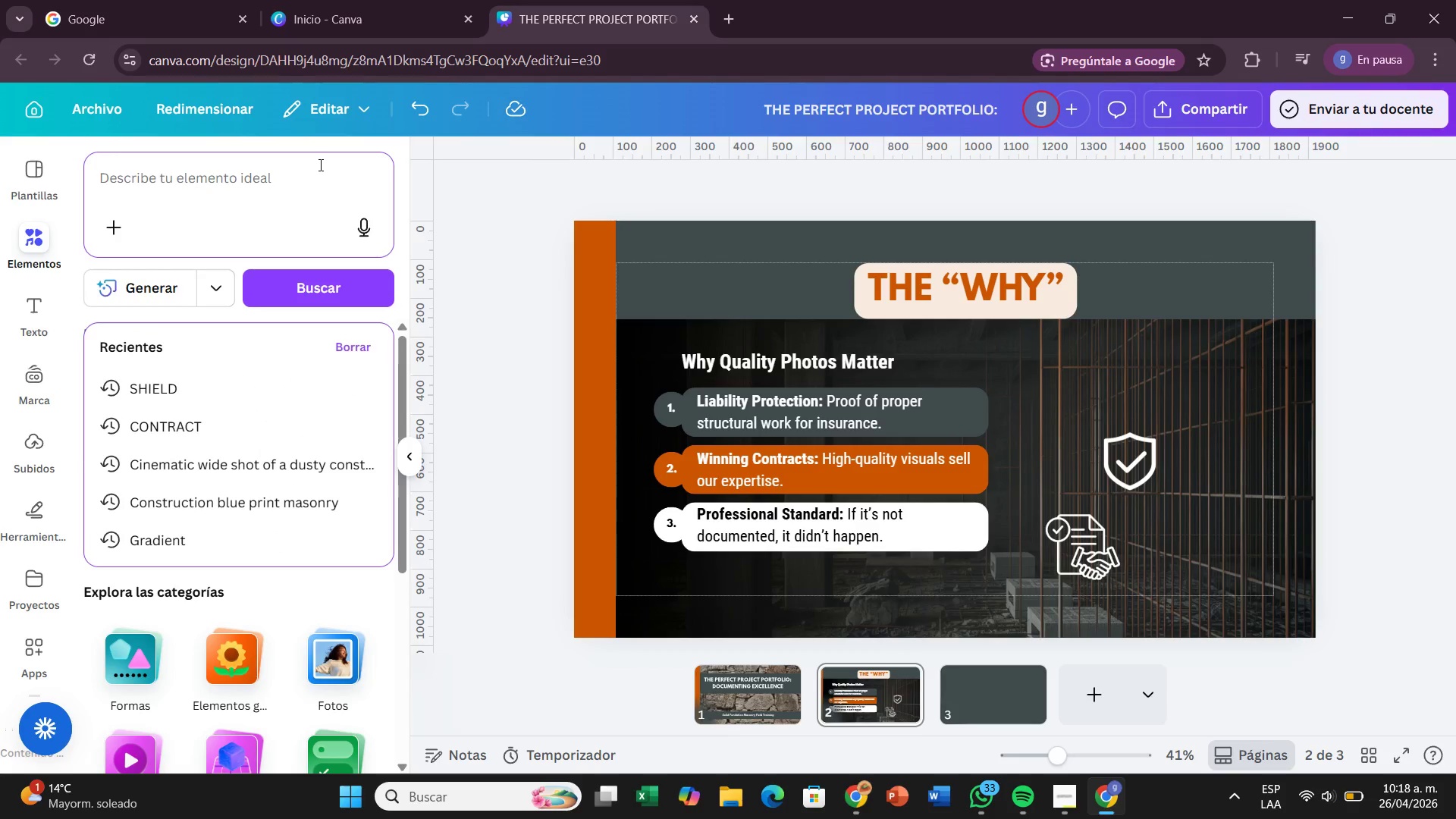 
type(LUP)
 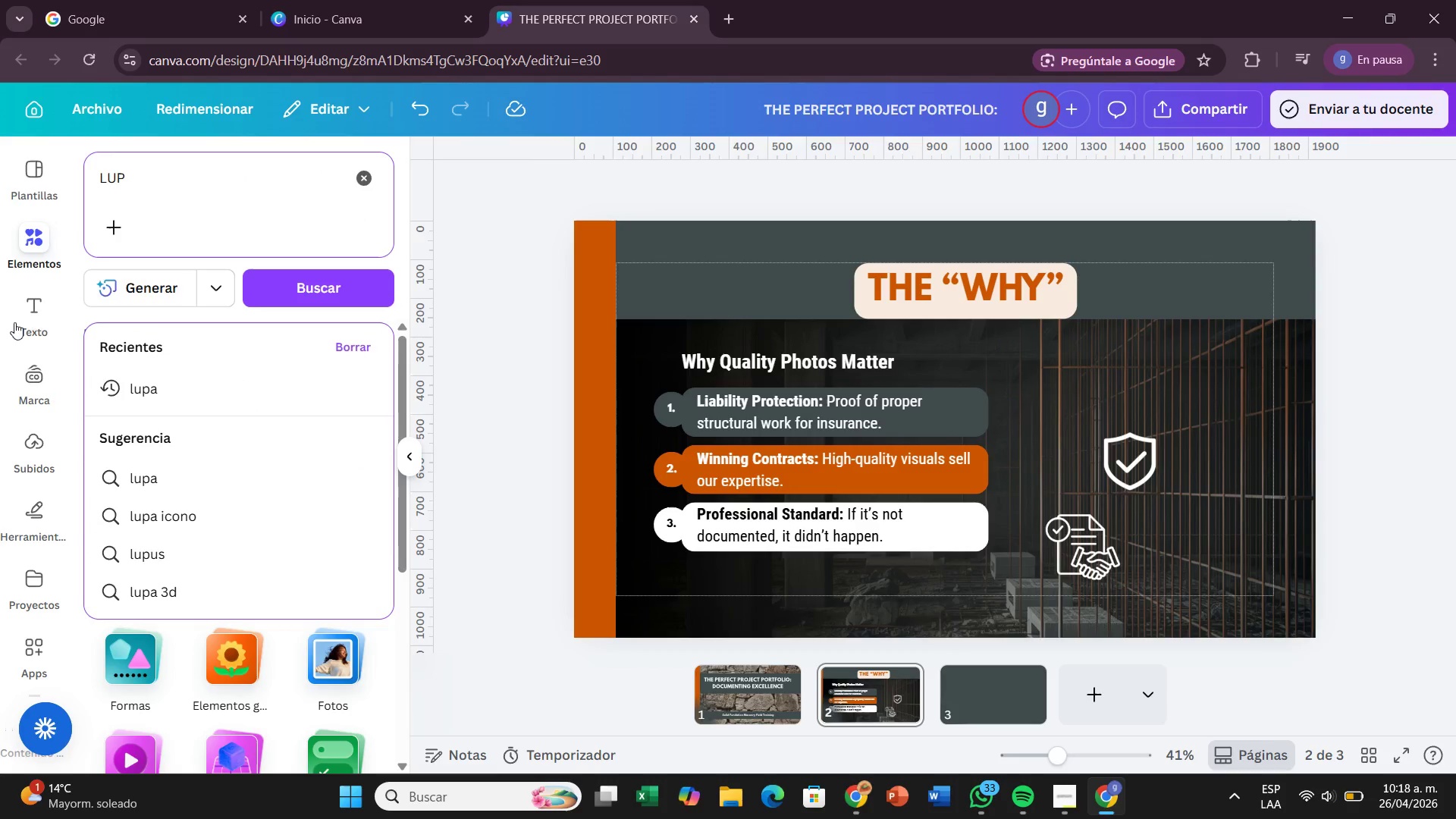 
left_click([193, 389])
 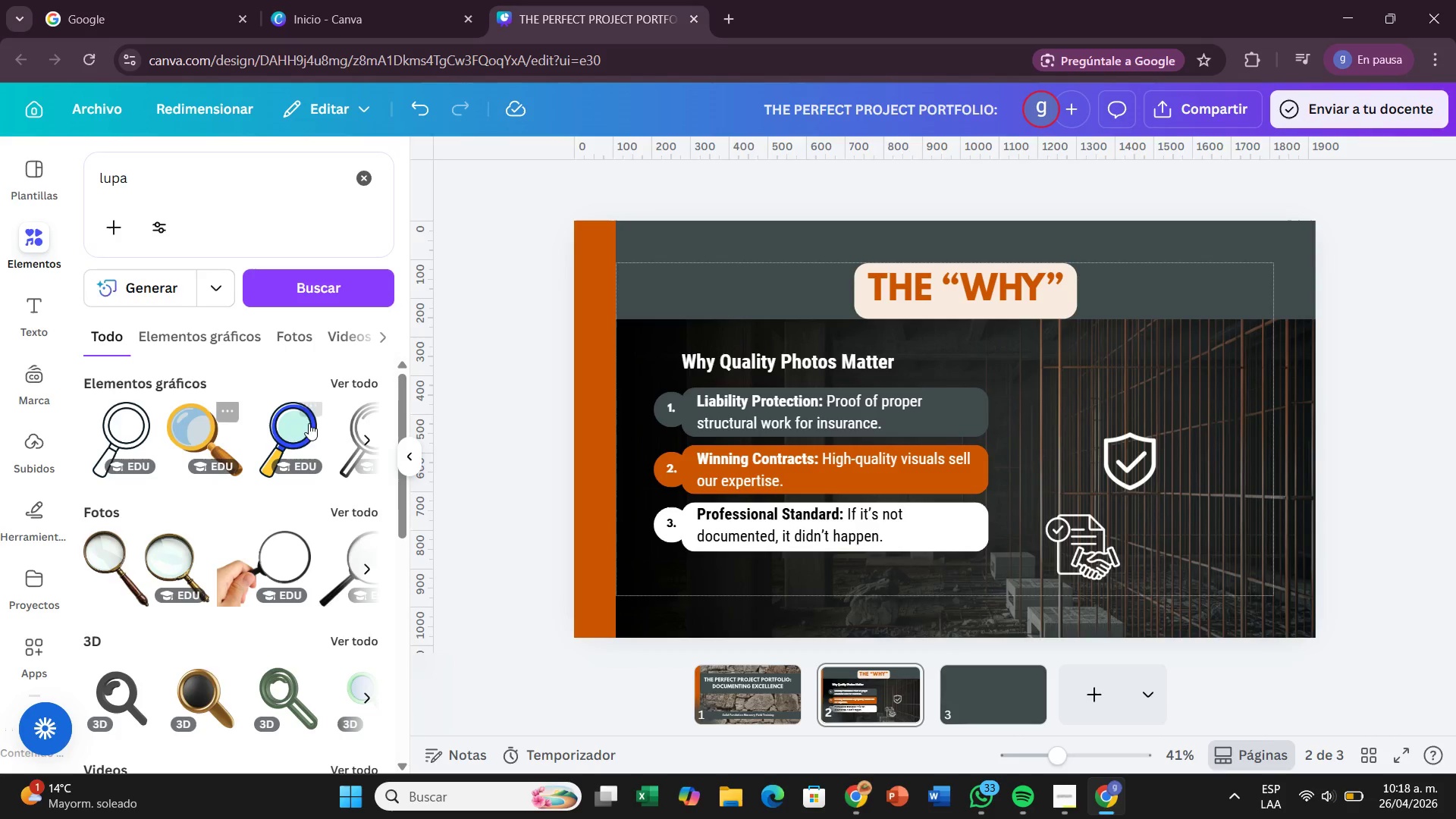 
left_click([366, 388])
 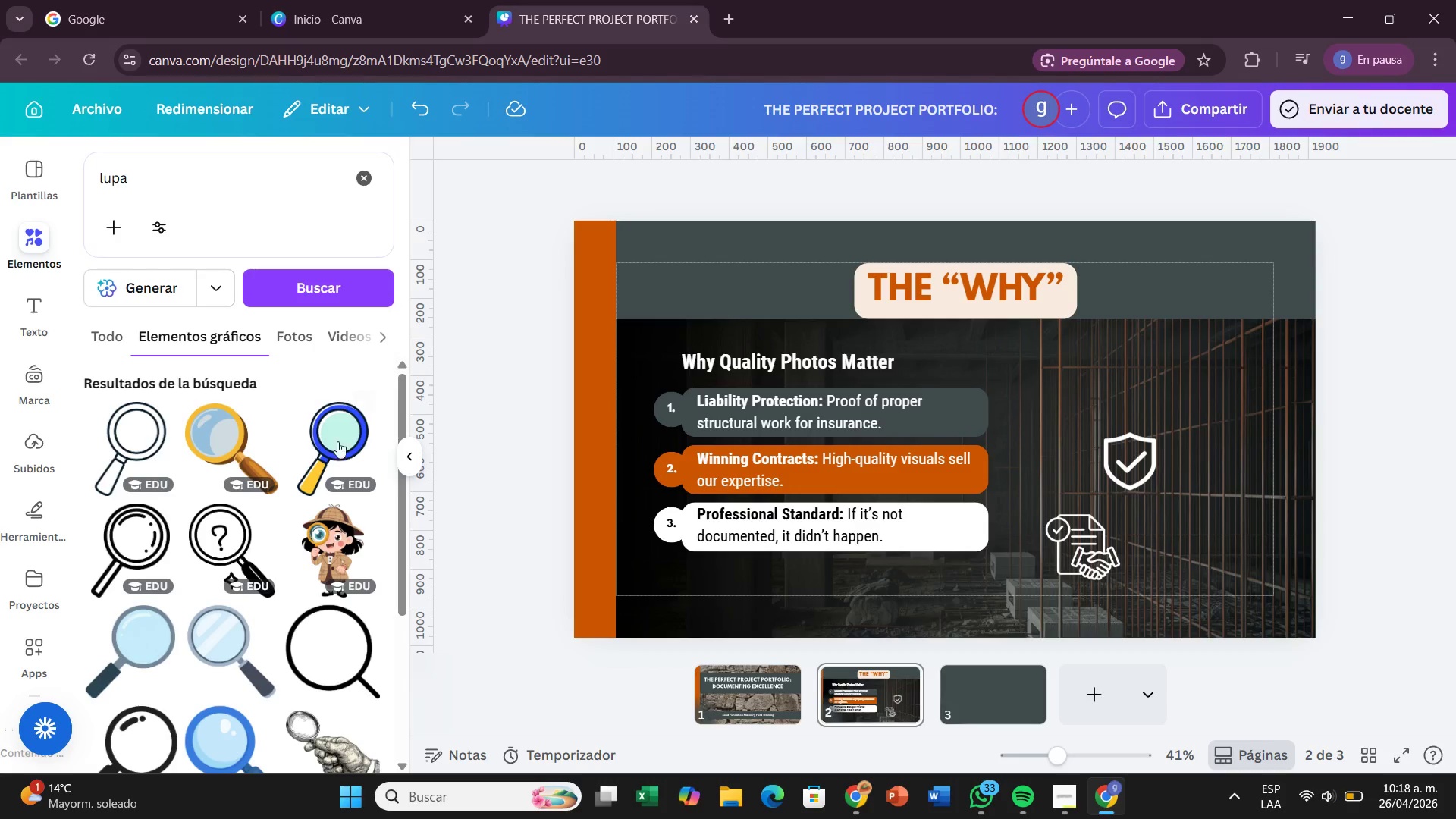 
scroll: coordinate [341, 531], scroll_direction: down, amount: 2.0
 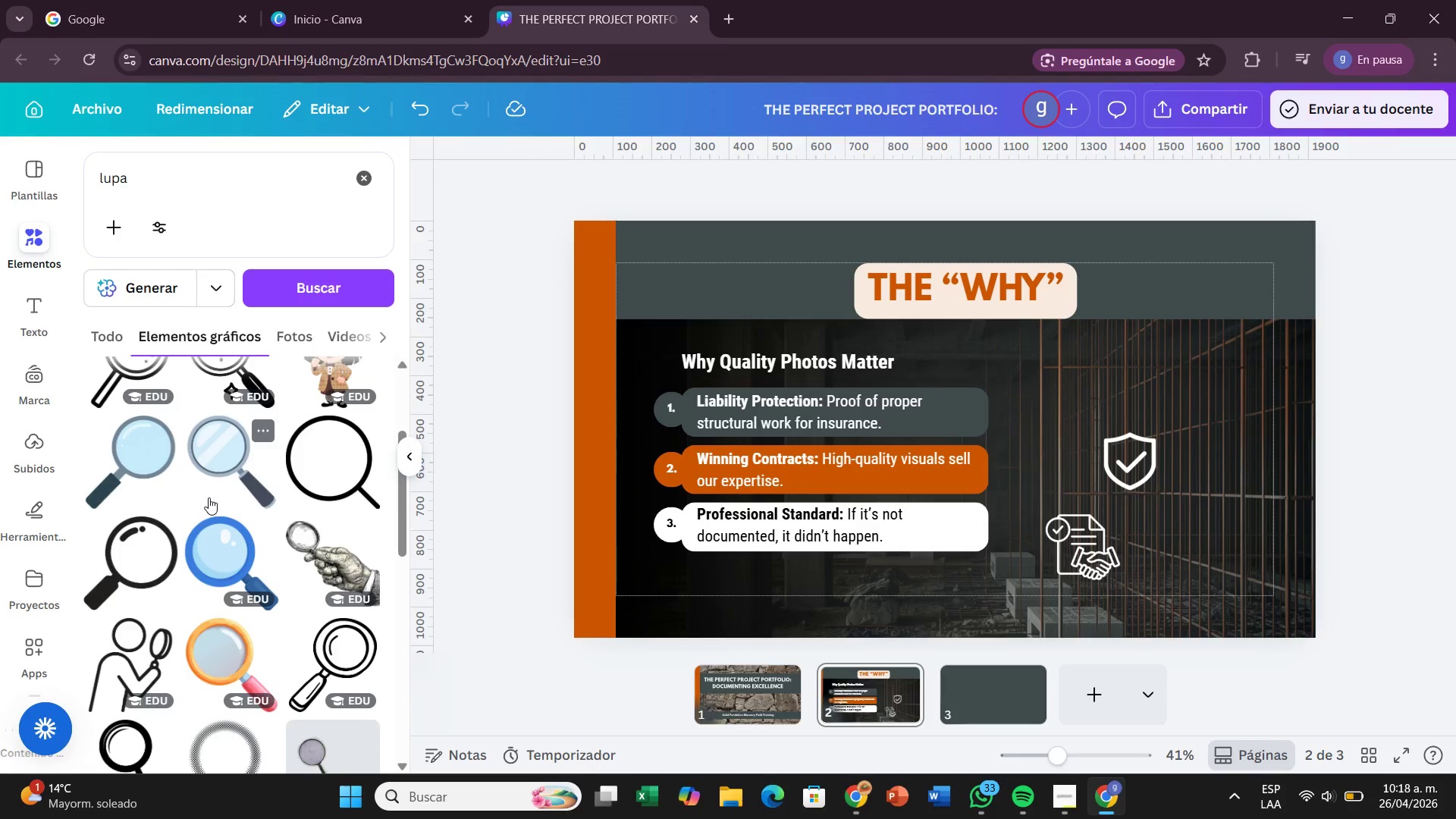 
scroll: coordinate [209, 497], scroll_direction: up, amount: 1.0
 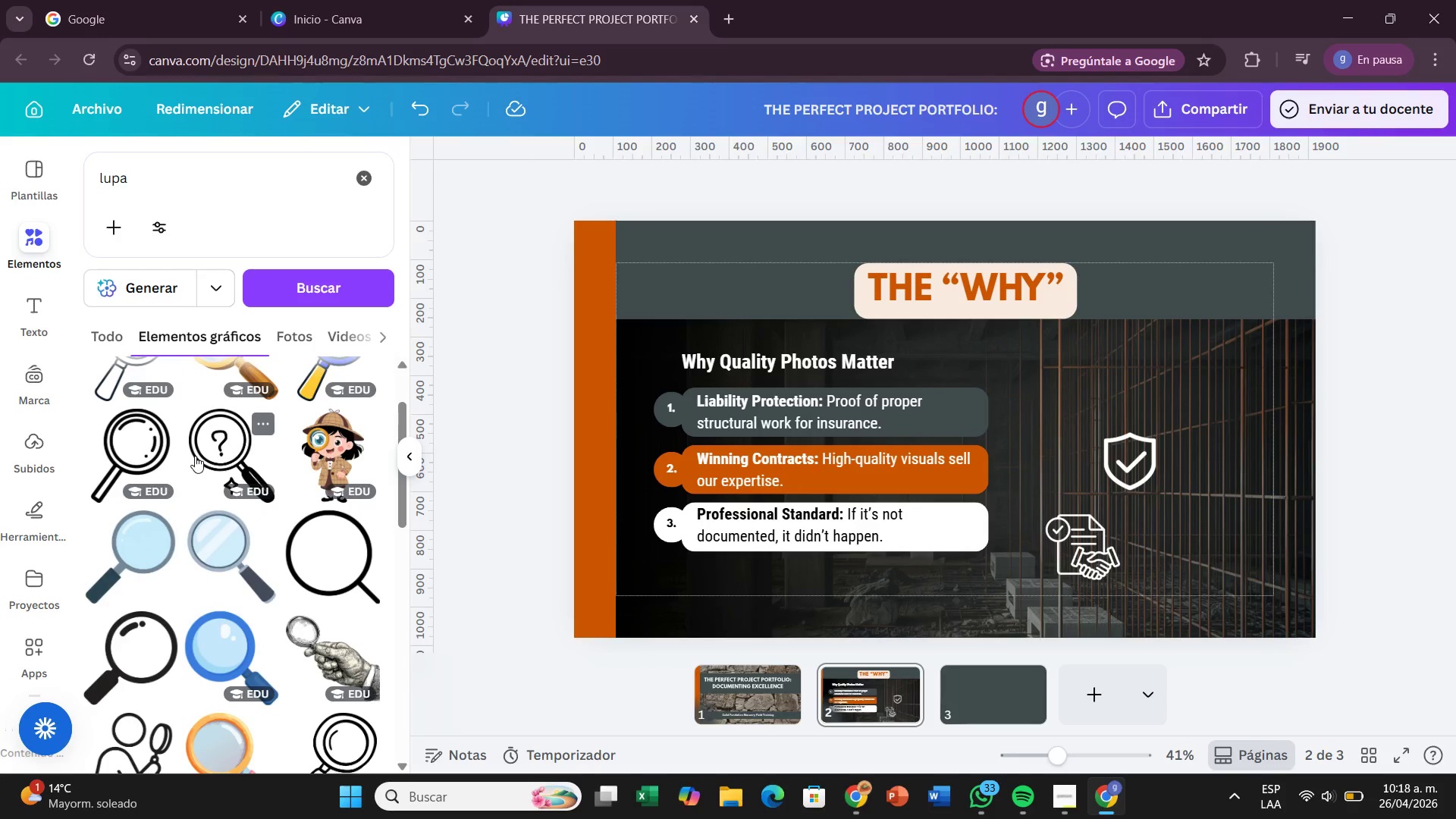 
left_click_drag(start_coordinate=[195, 456], to_coordinate=[1130, 504])
 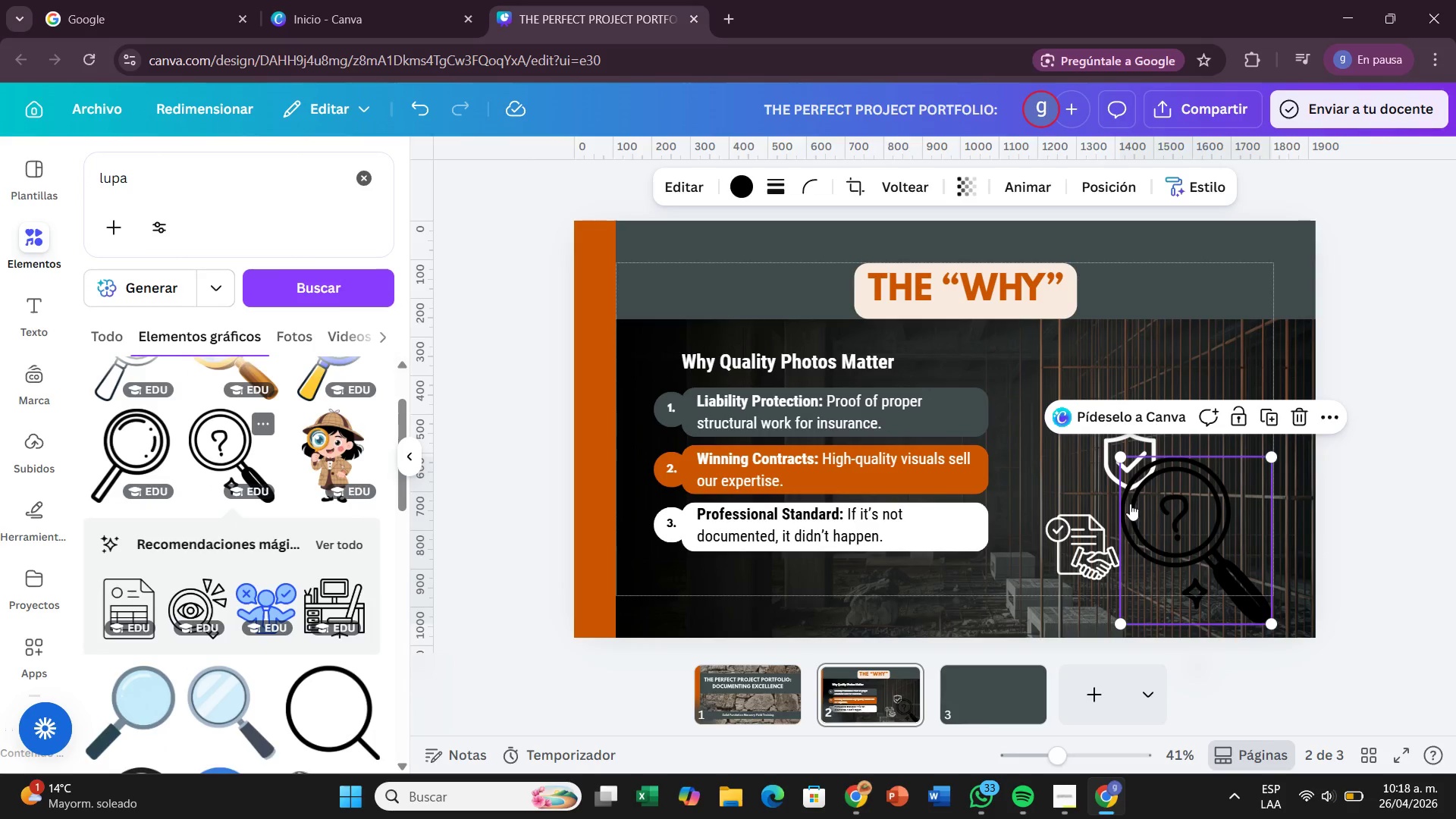 
left_click_drag(start_coordinate=[1276, 460], to_coordinate=[1189, 571])
 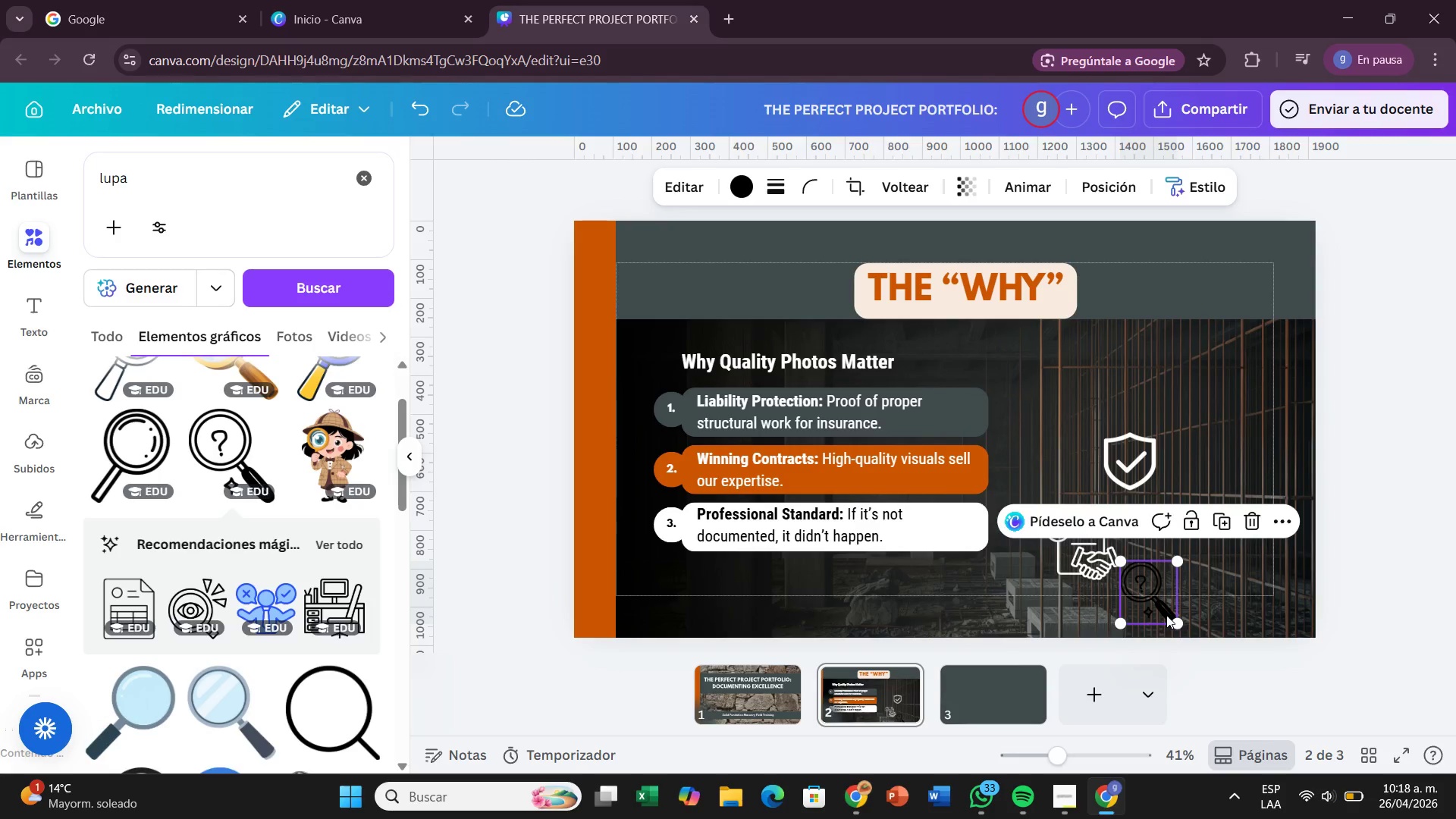 
left_click_drag(start_coordinate=[1166, 615], to_coordinate=[1258, 591])
 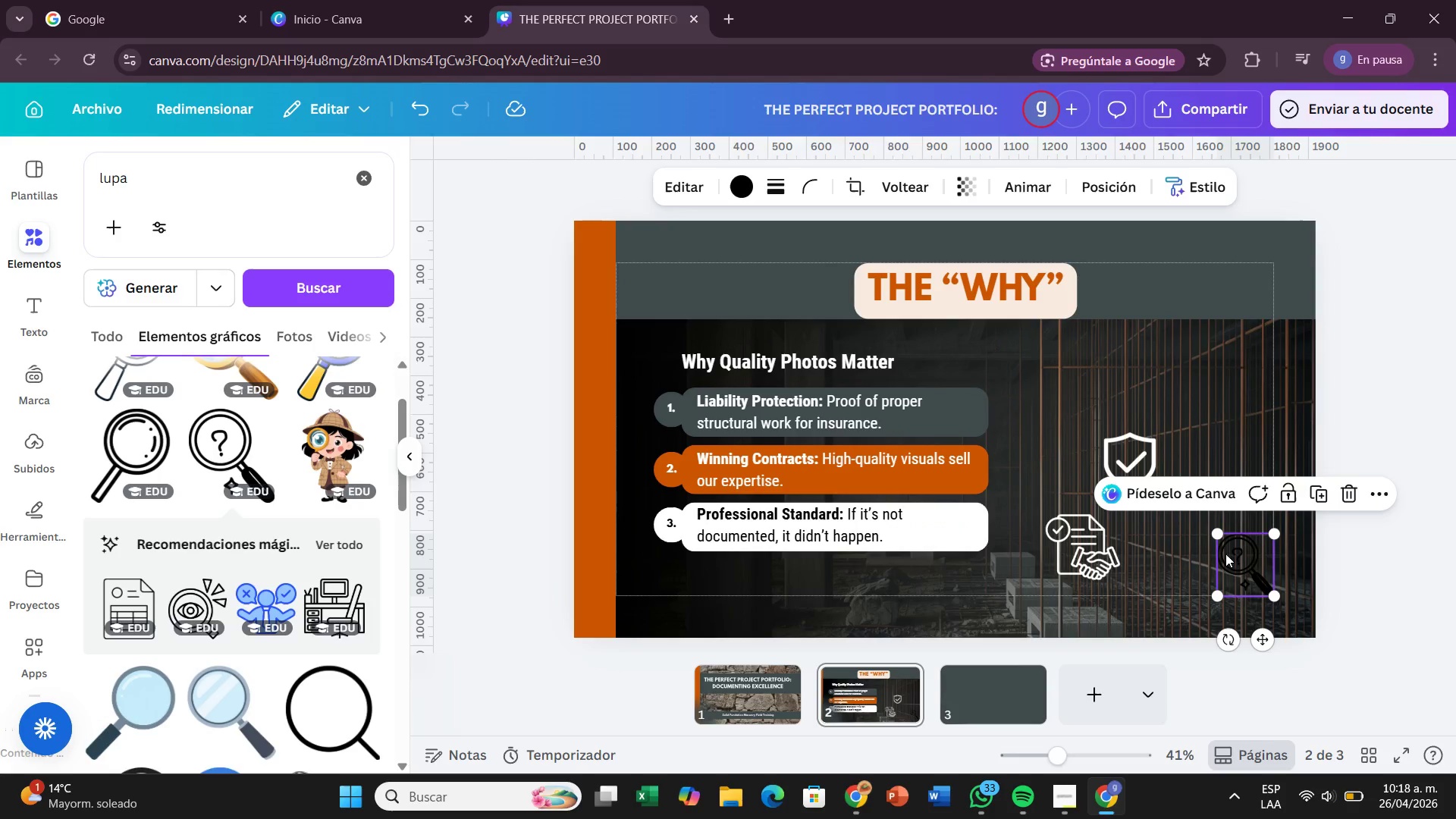 
left_click_drag(start_coordinate=[1225, 554], to_coordinate=[1189, 531])
 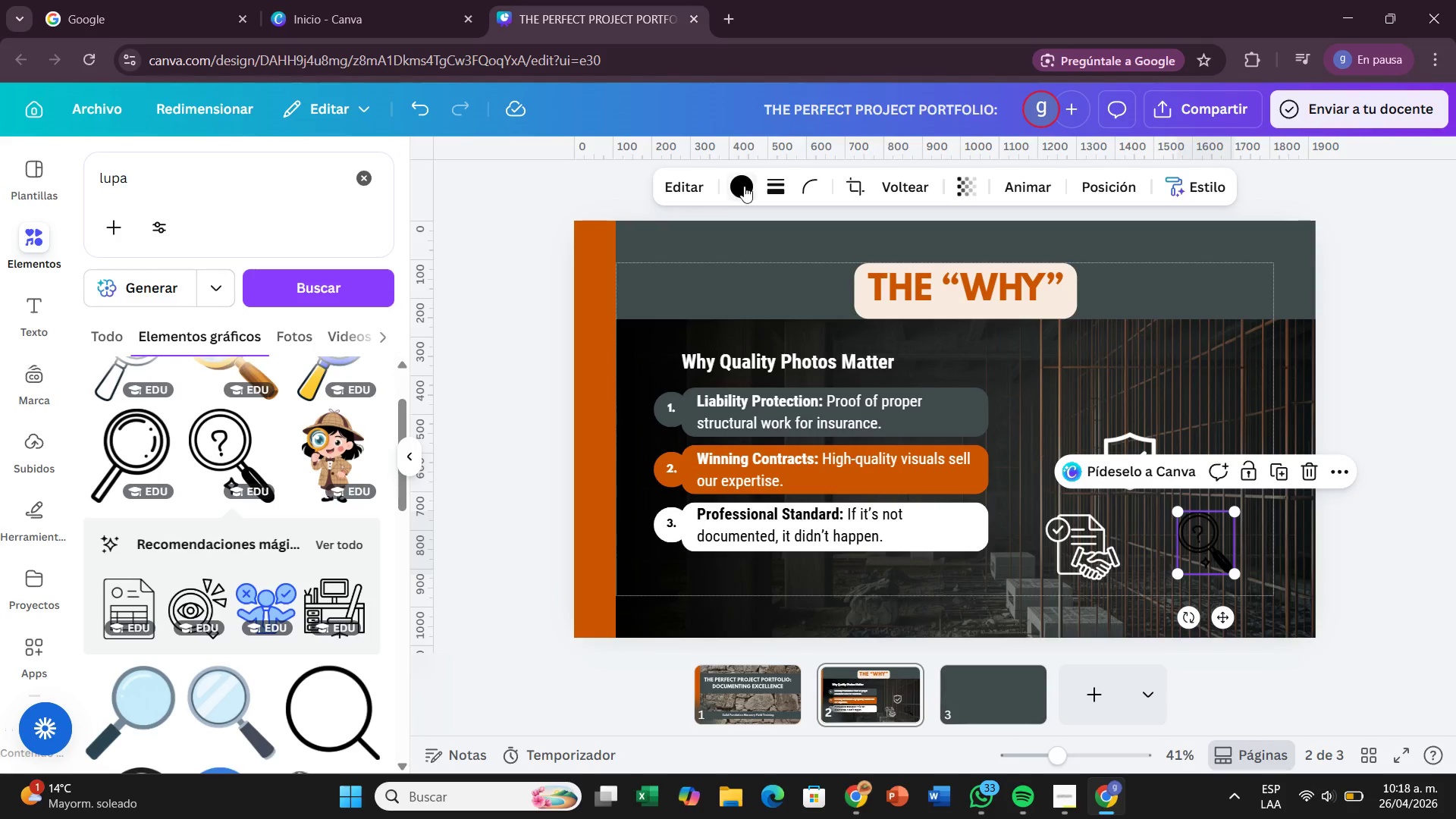 
left_click([744, 186])
 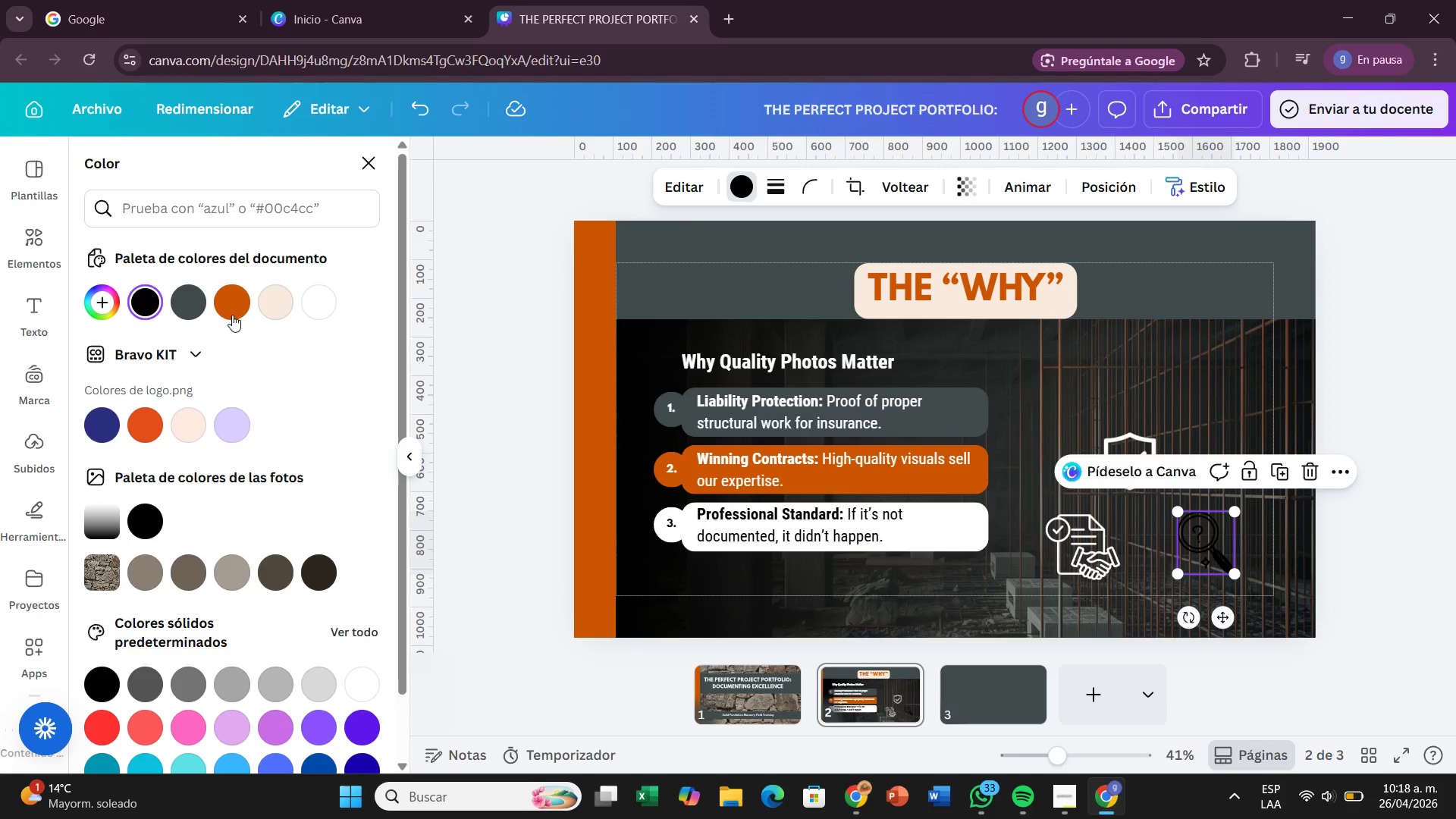 
left_click([328, 304])
 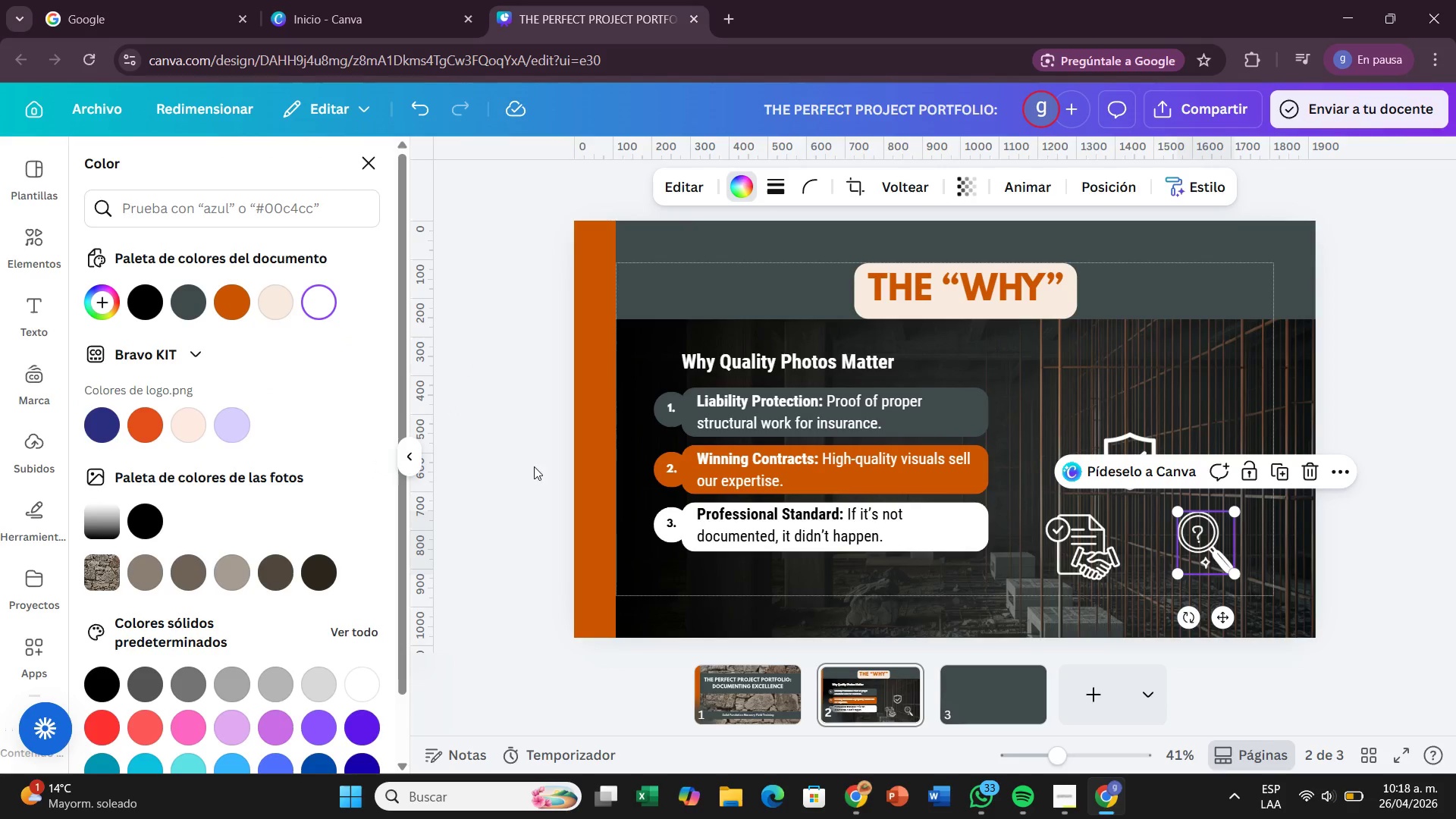 
left_click([403, 462])
 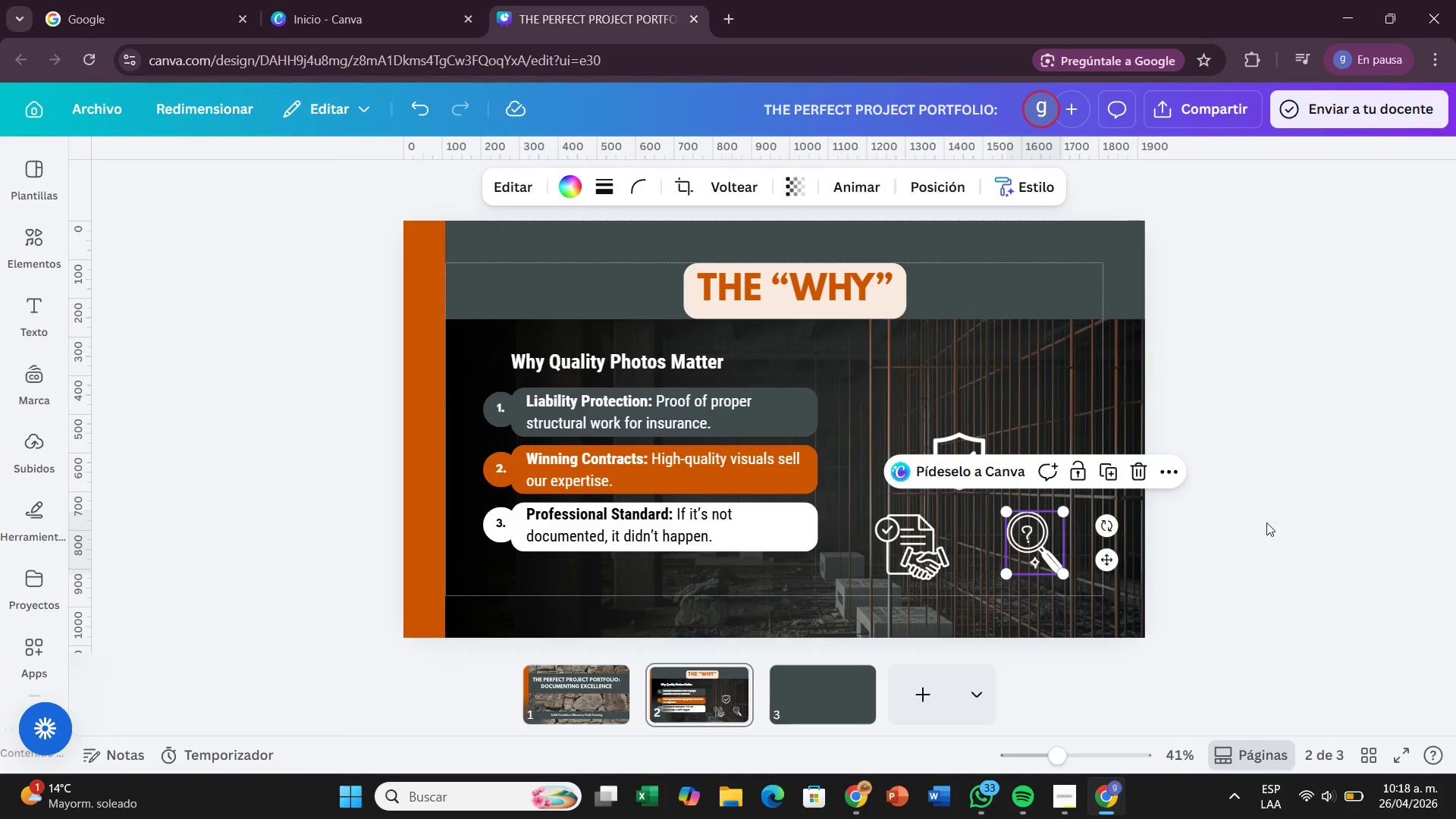 
left_click([1269, 518])
 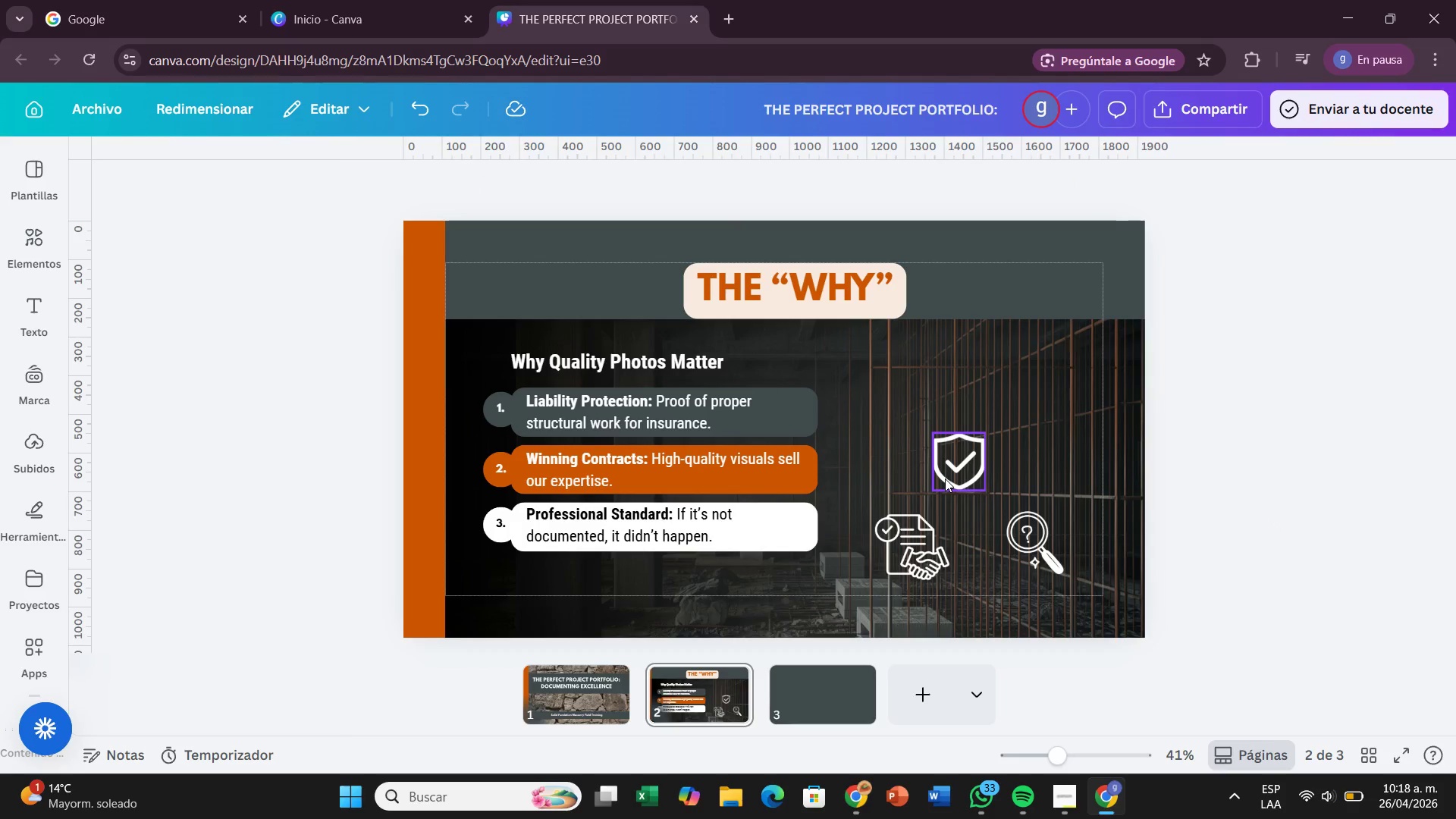 
wait(10.77)
 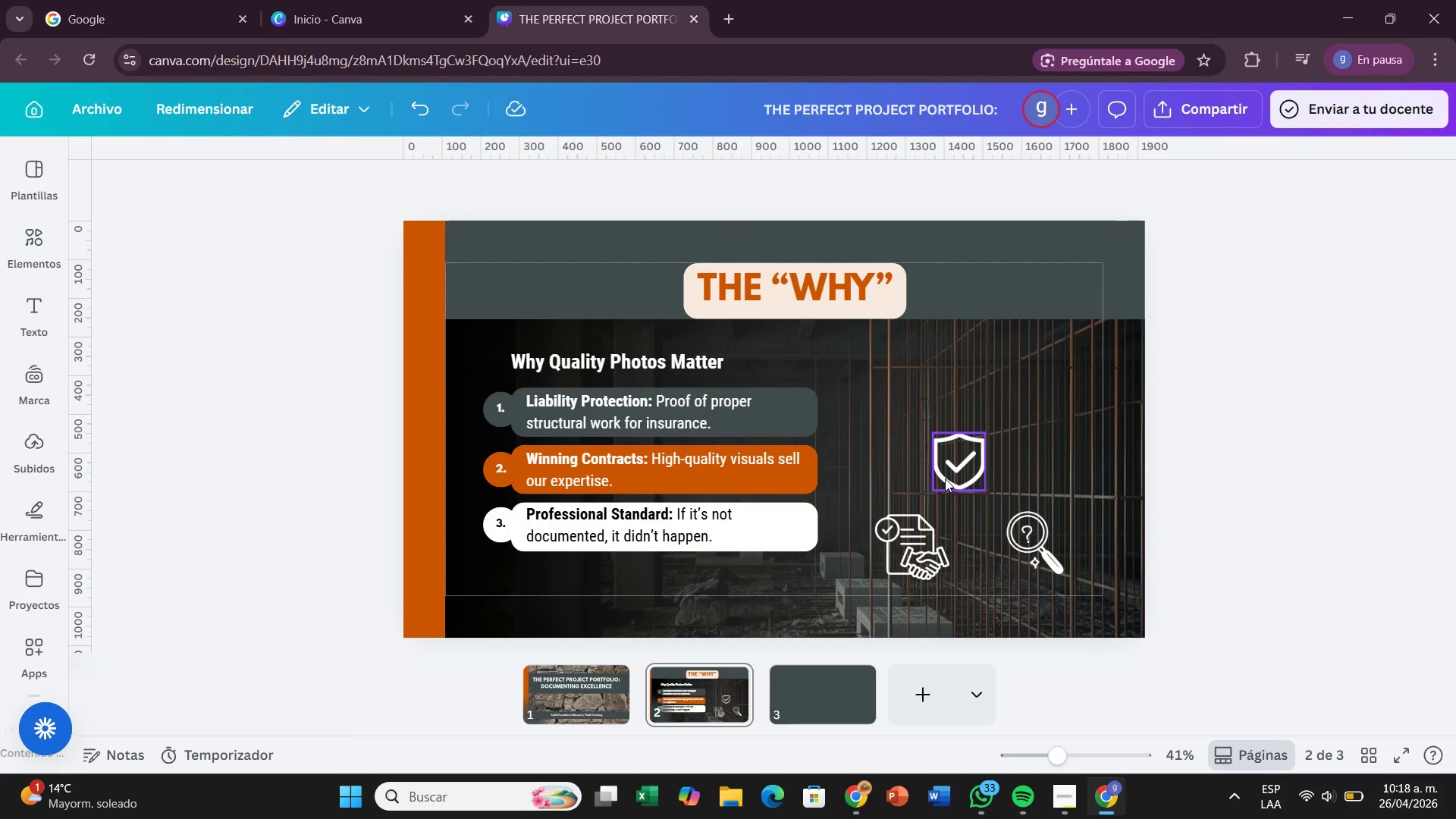 
left_click([1263, 463])
 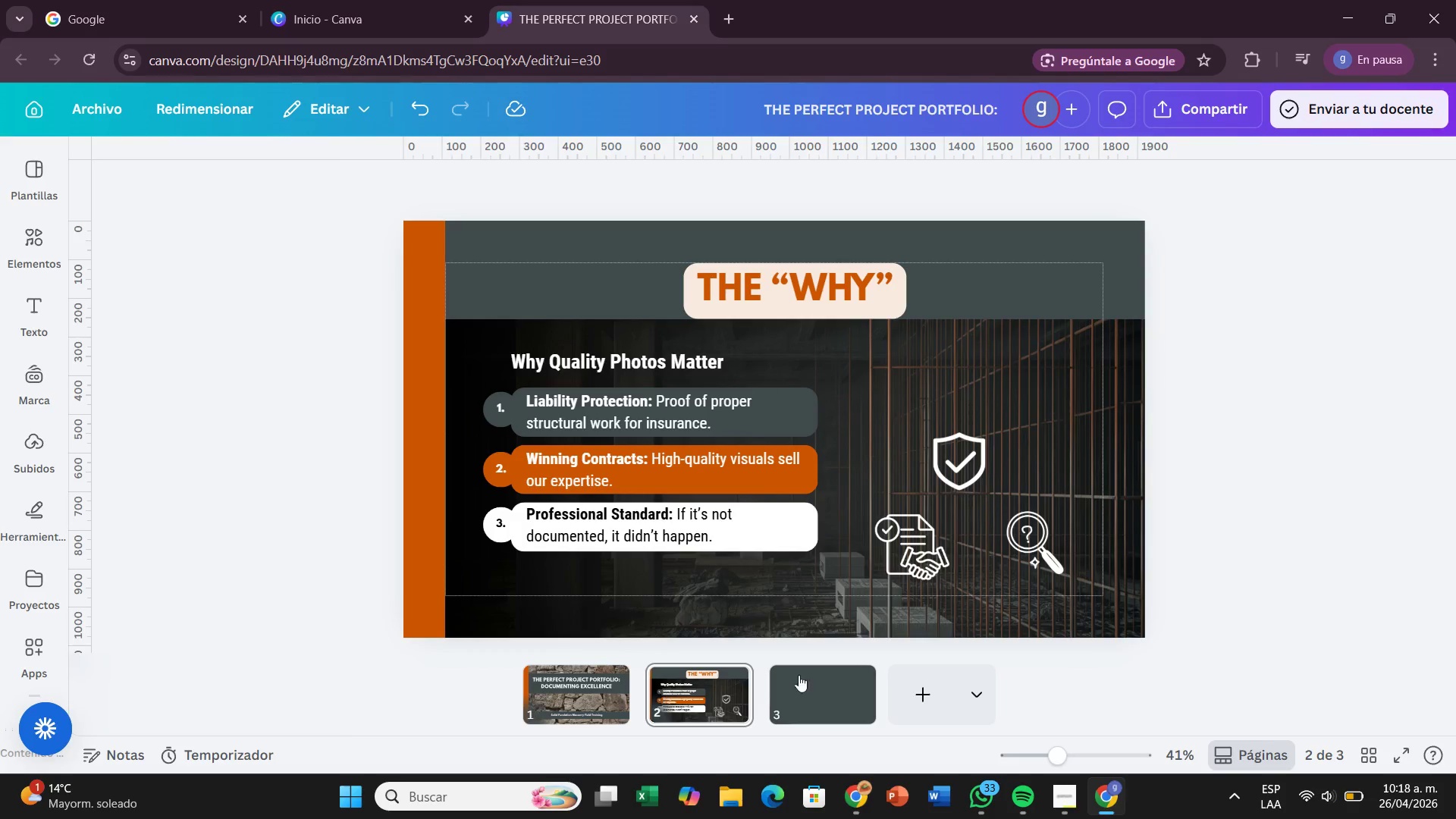 
left_click([809, 672])
 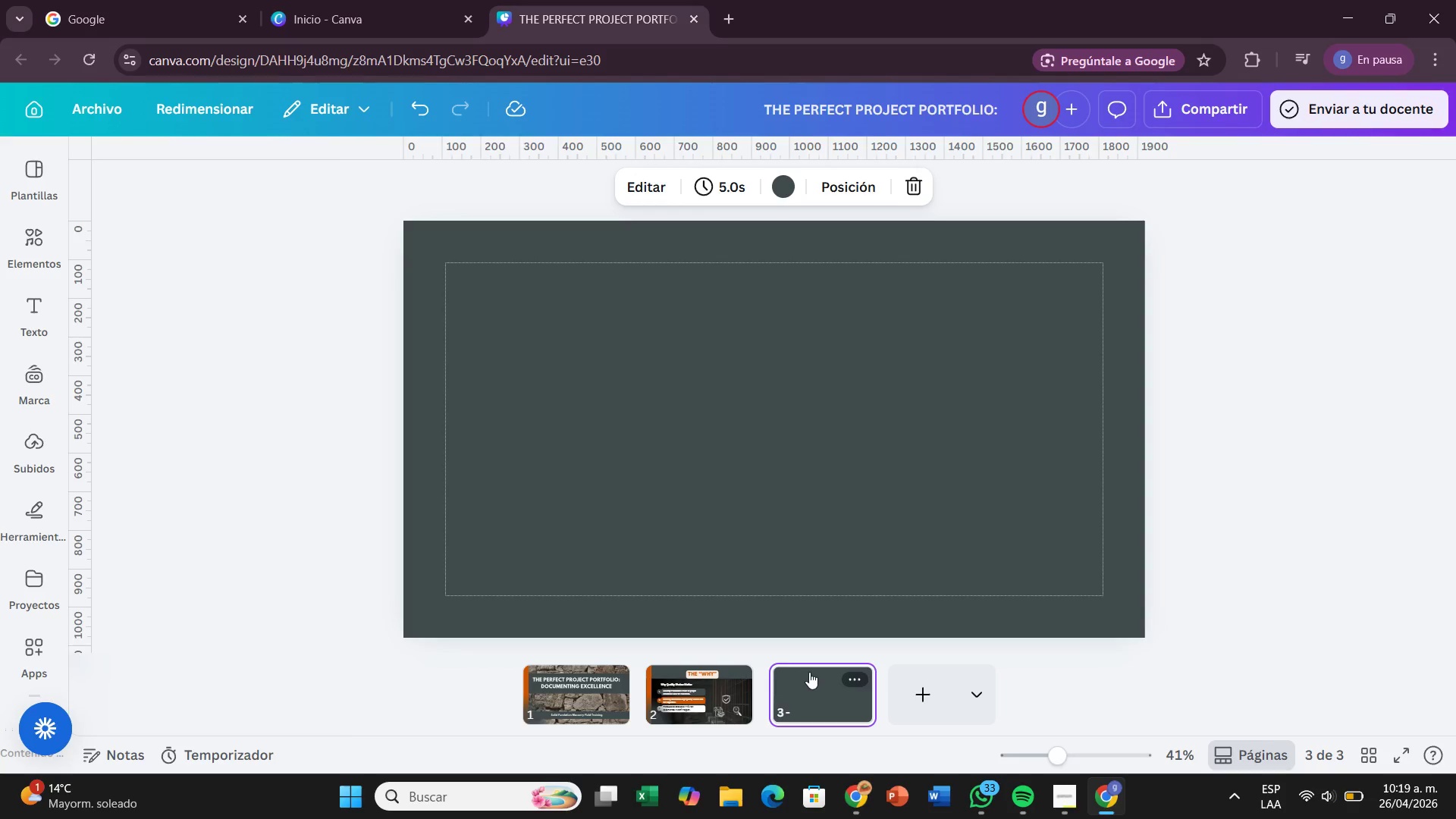 
wait(15.7)
 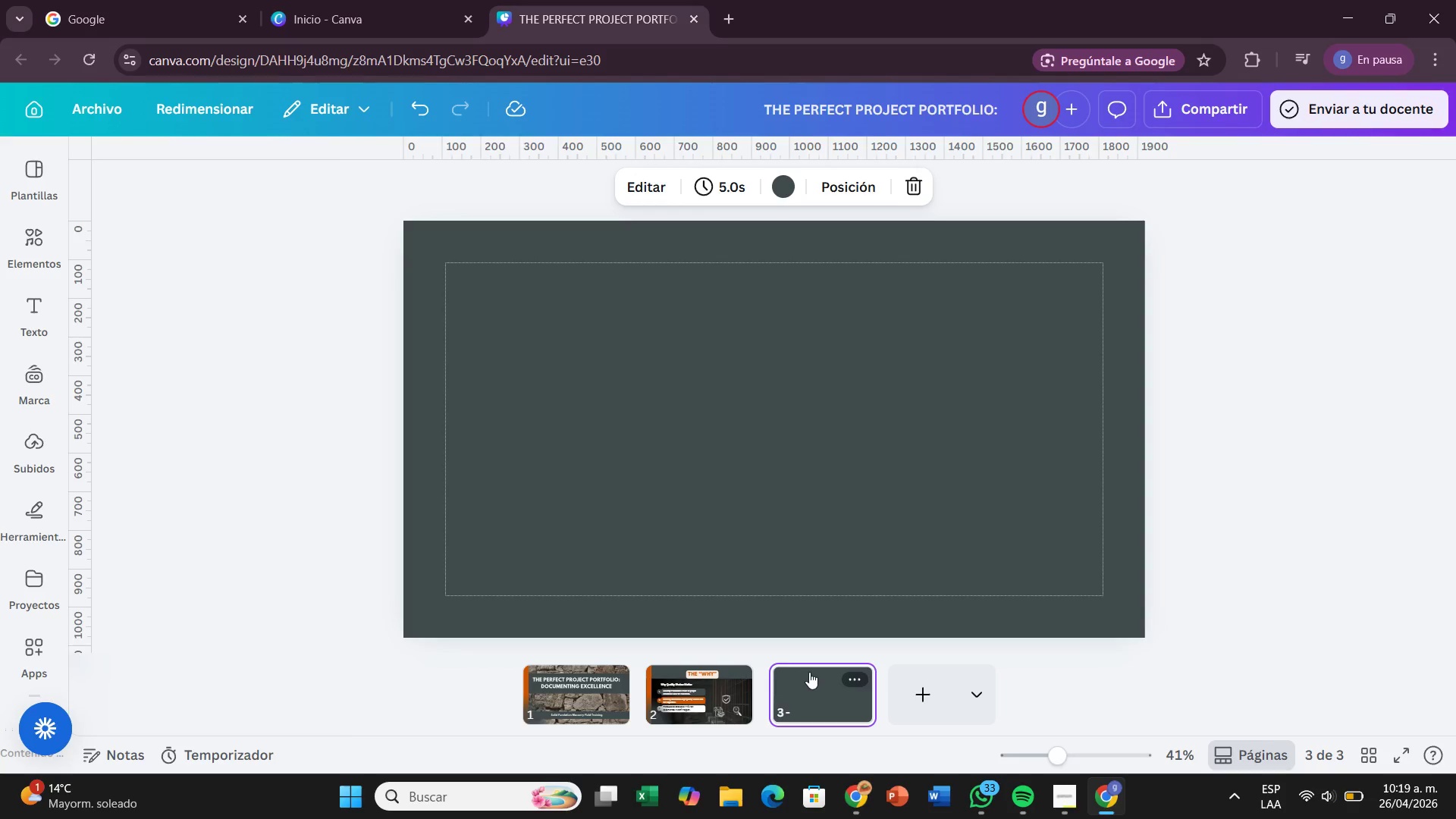 
left_click([24, 314])
 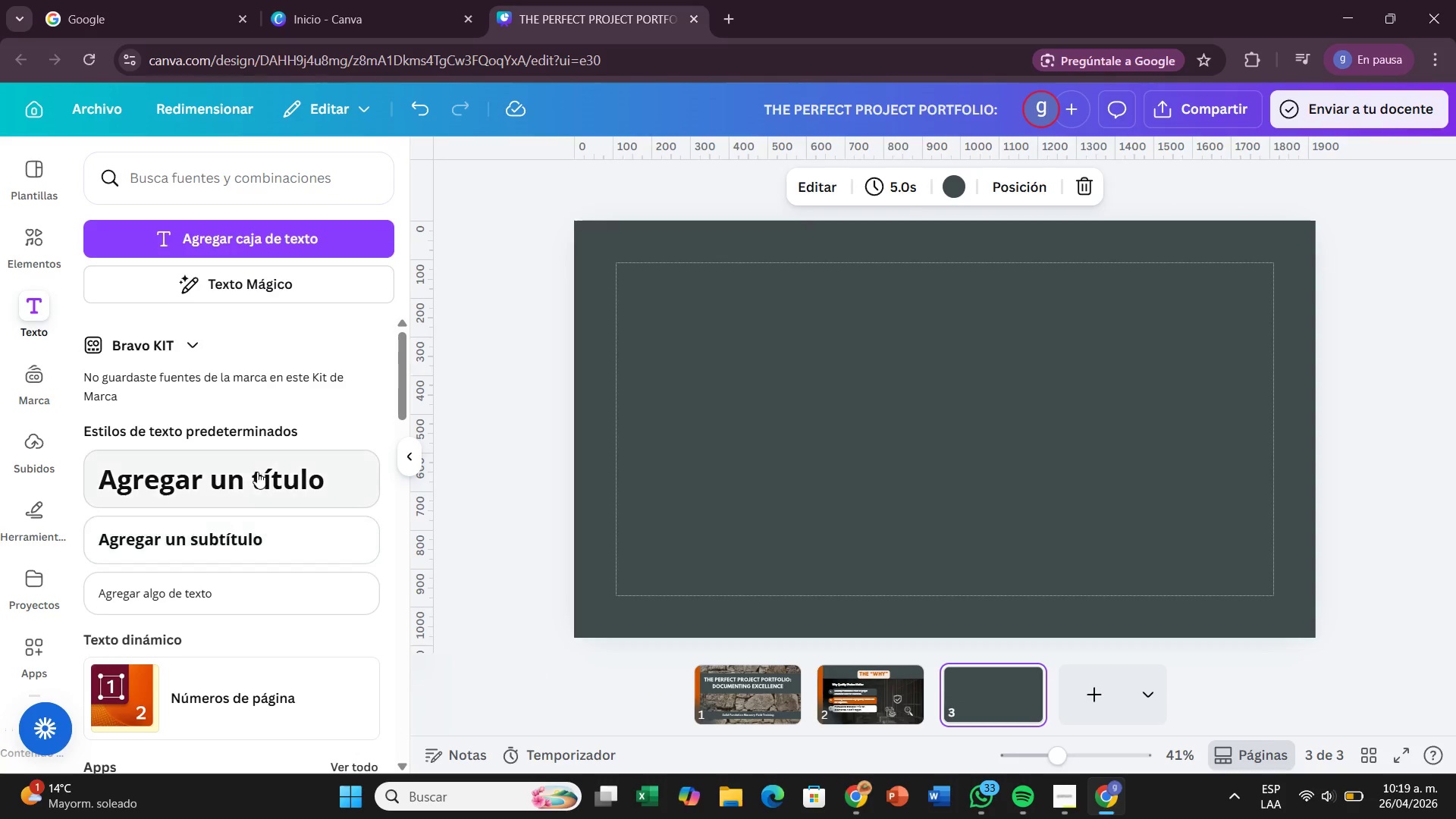 
left_click([257, 472])
 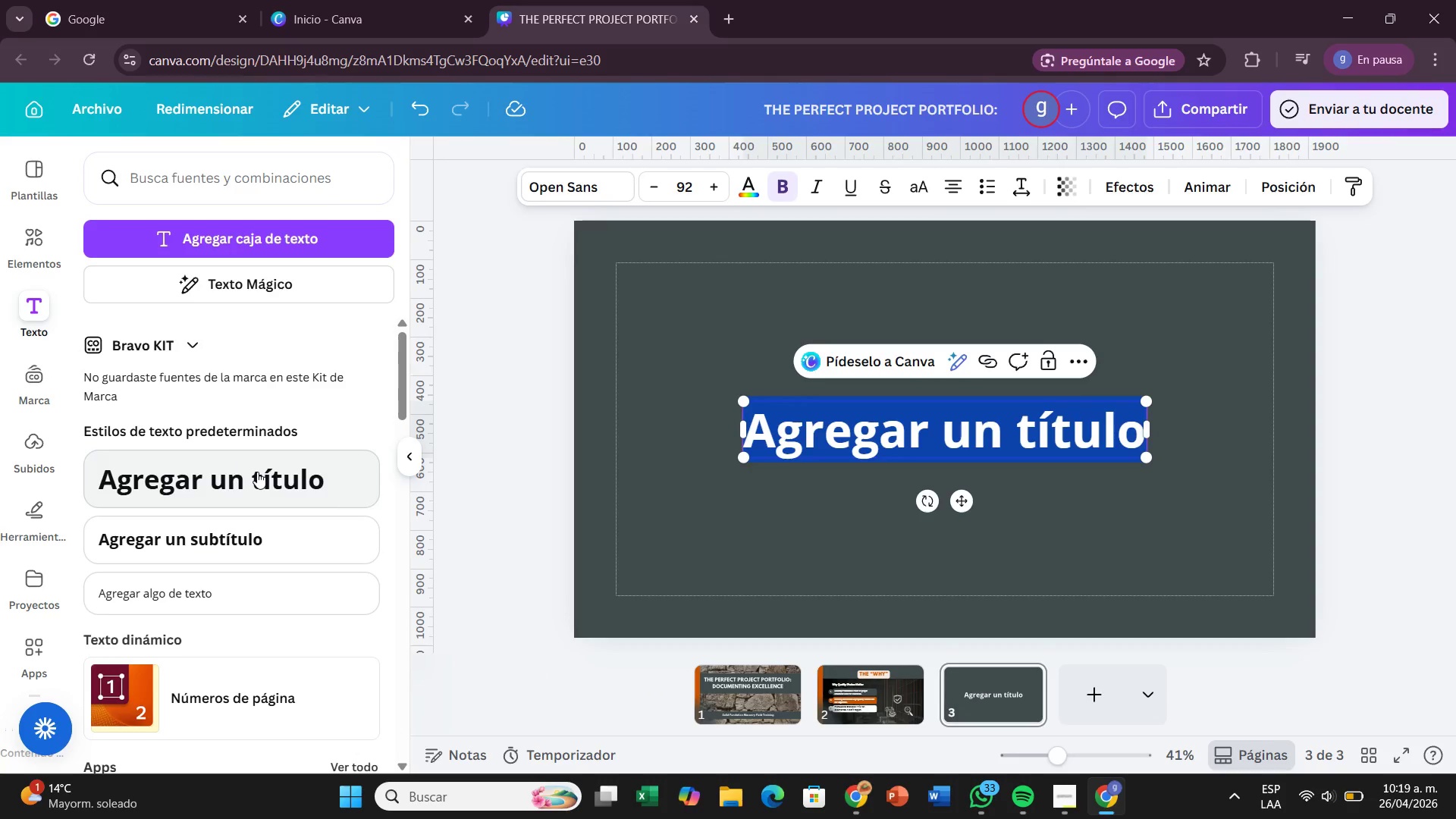 
type(LIGHTING RULES)
 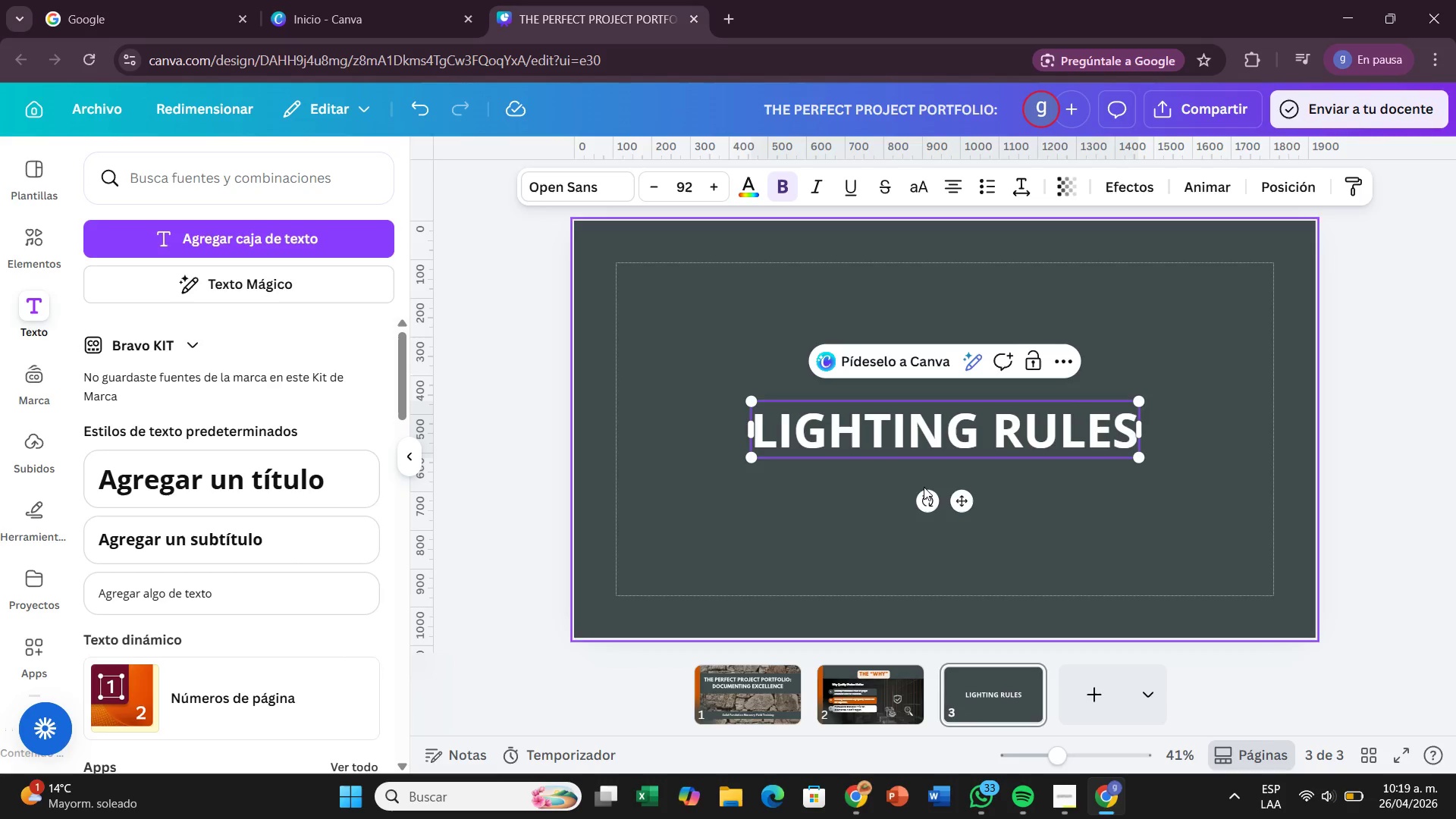 
left_click_drag(start_coordinate=[952, 500], to_coordinate=[958, 361])
 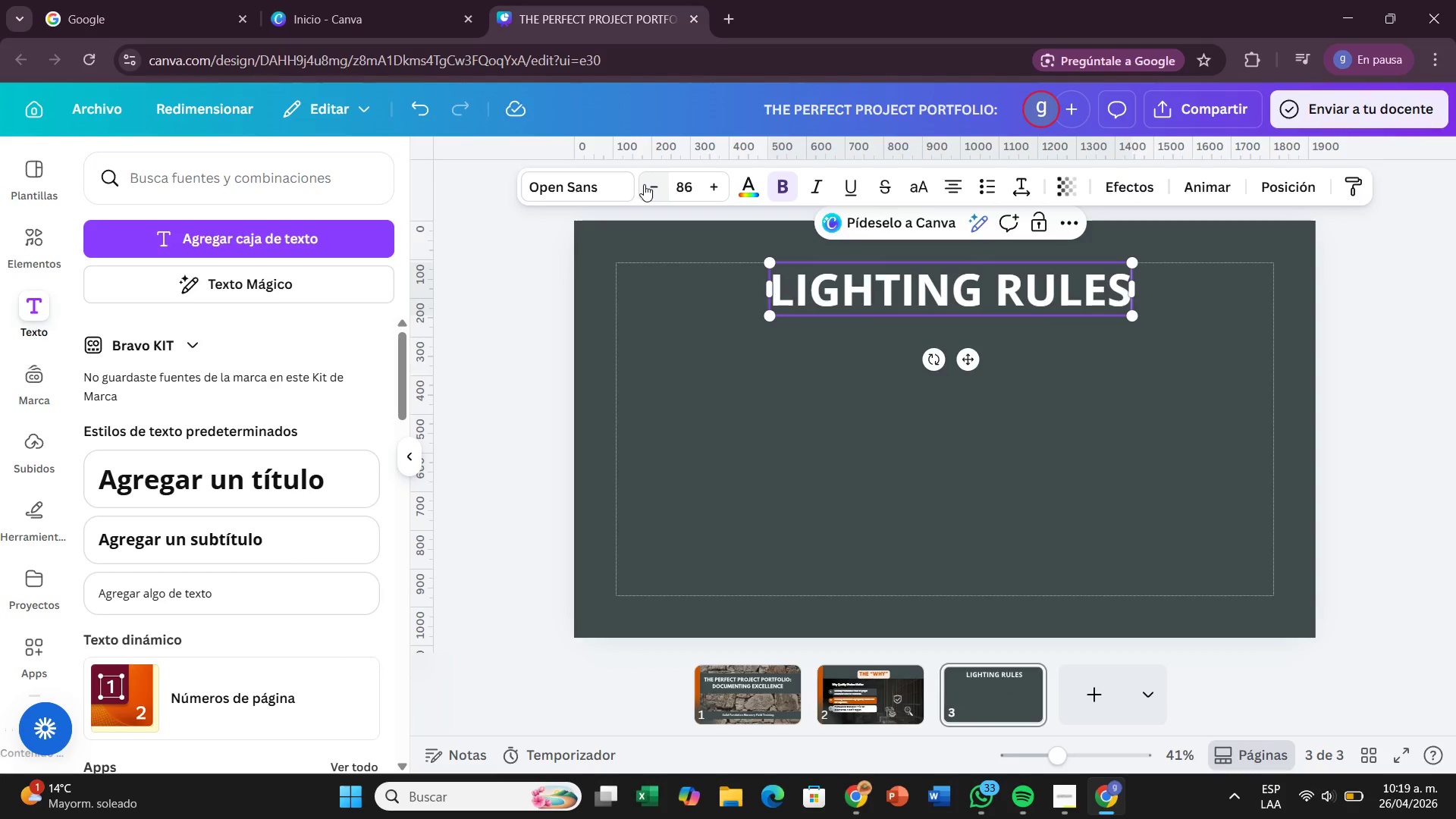 
left_click([644, 184])
 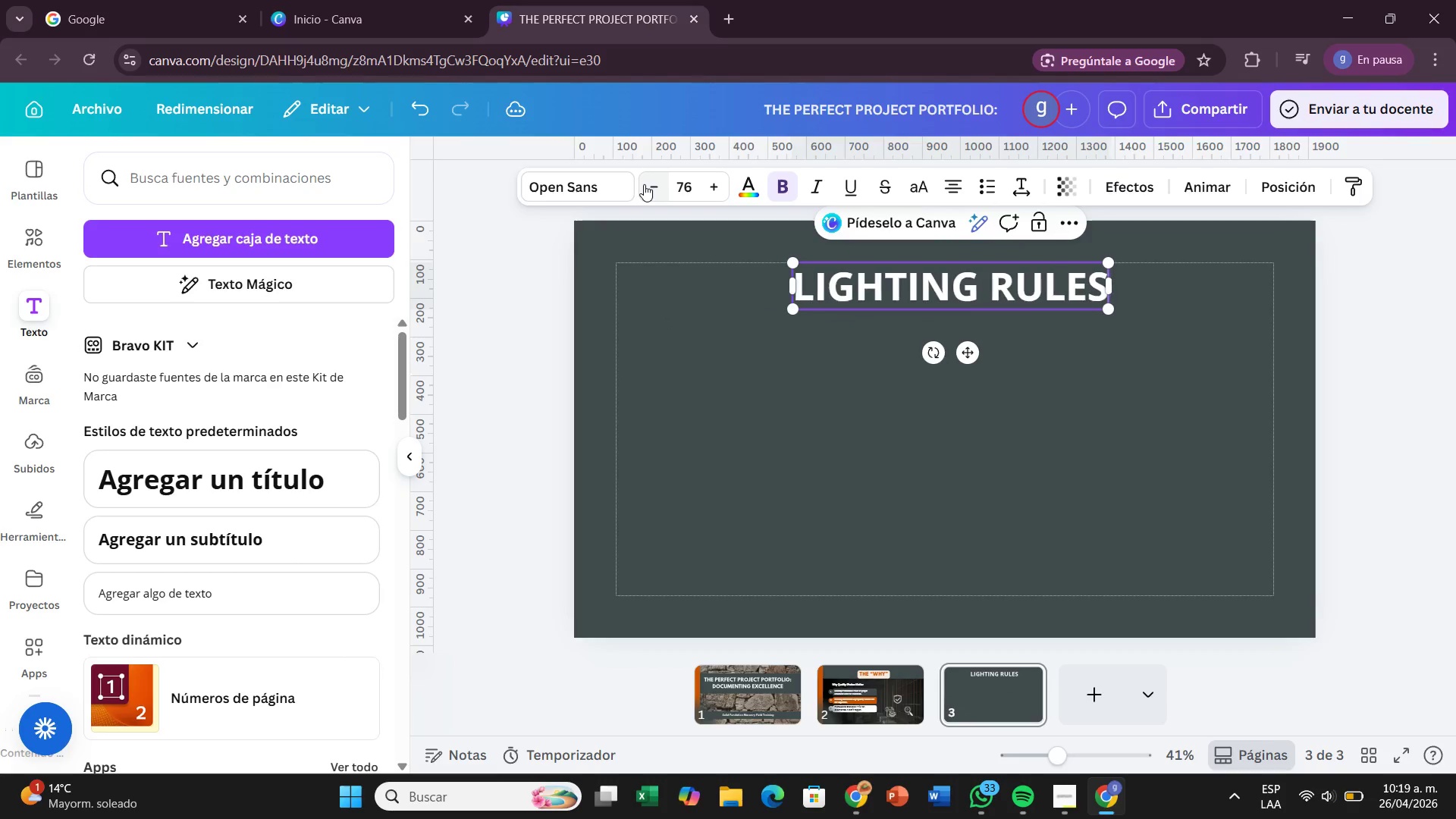 
left_click([644, 184])
 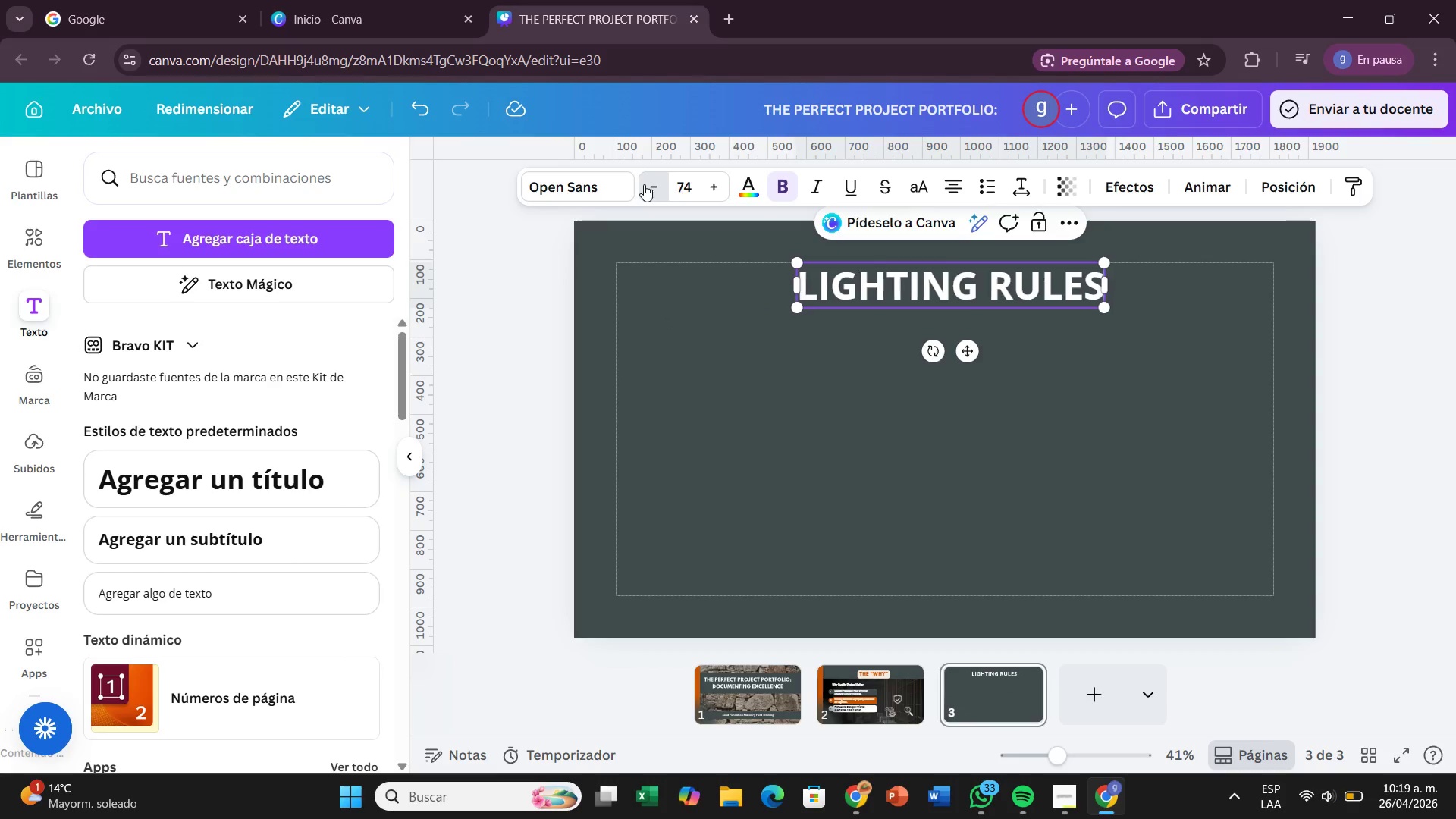 
left_click([644, 184])
 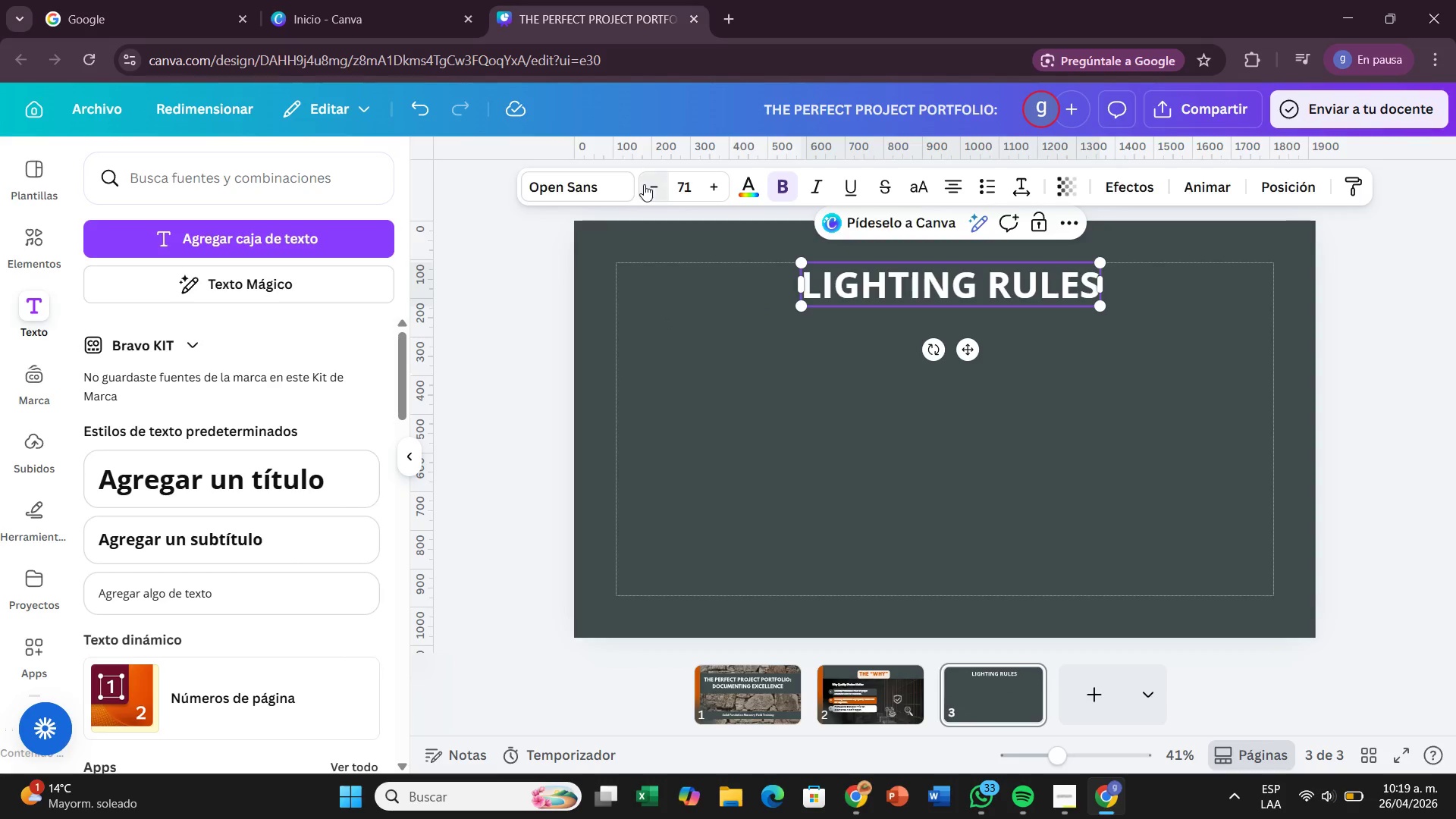 
left_click([644, 184])
 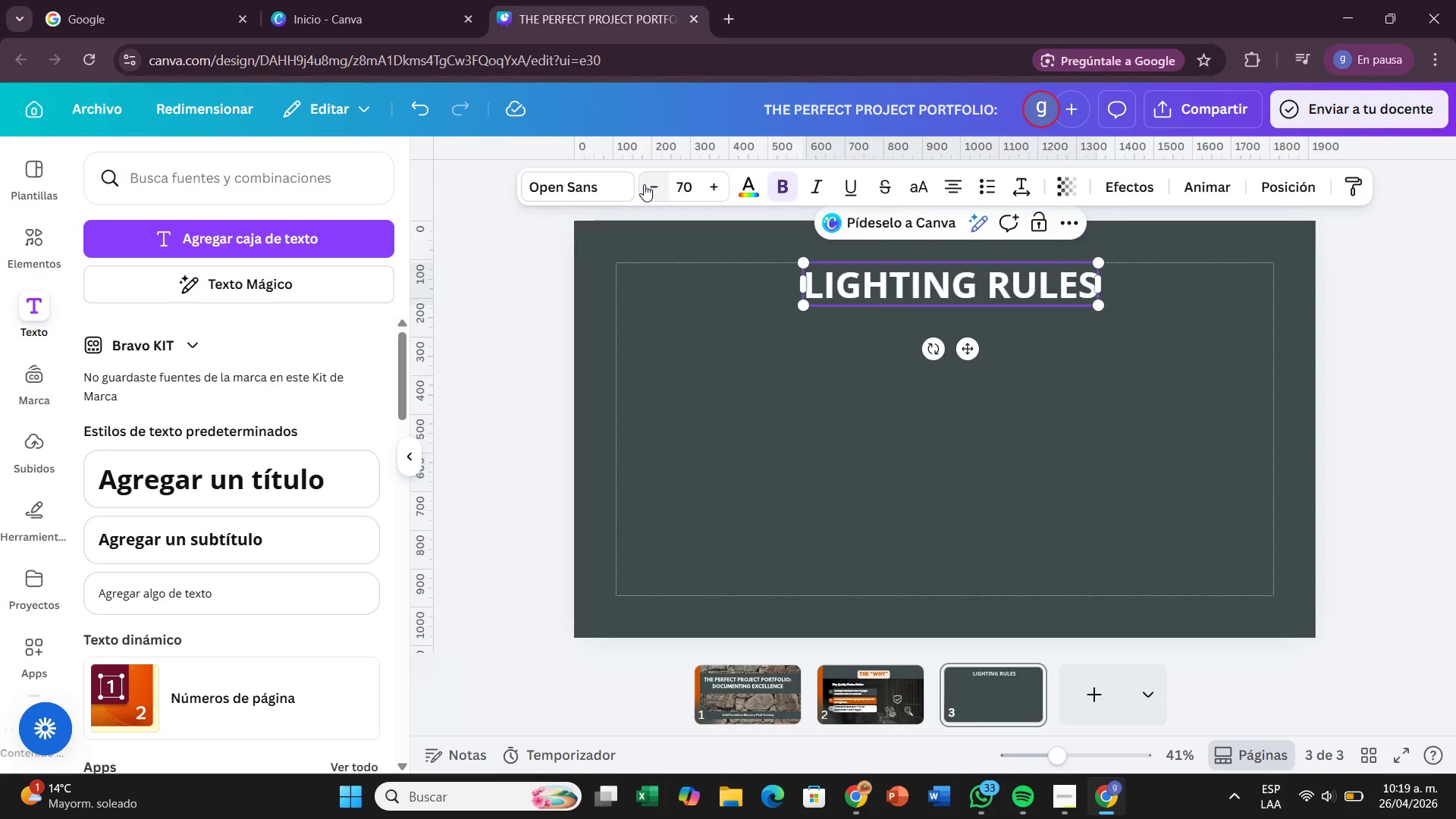 
left_click([644, 184])
 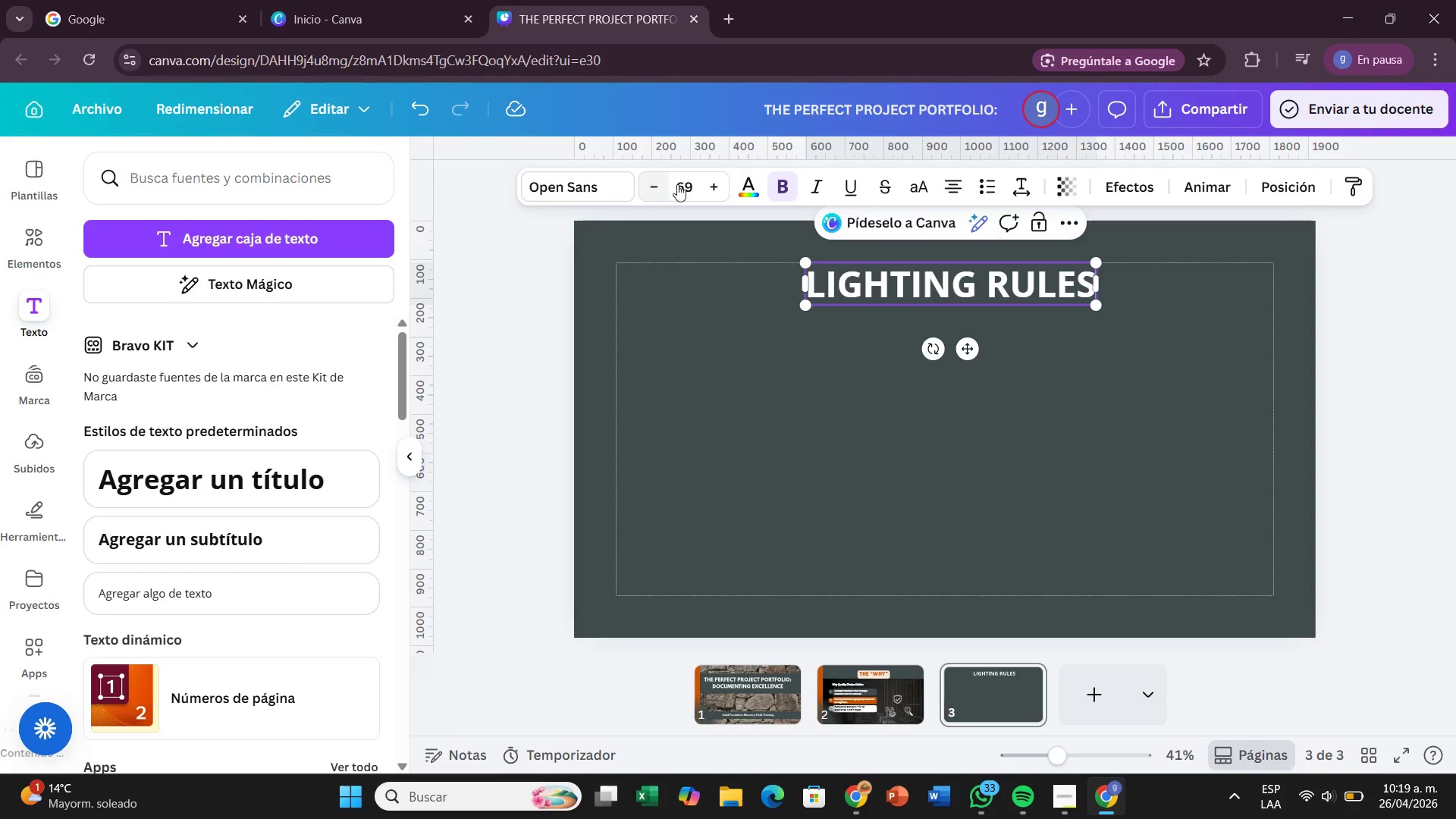 
double_click([722, 175])
 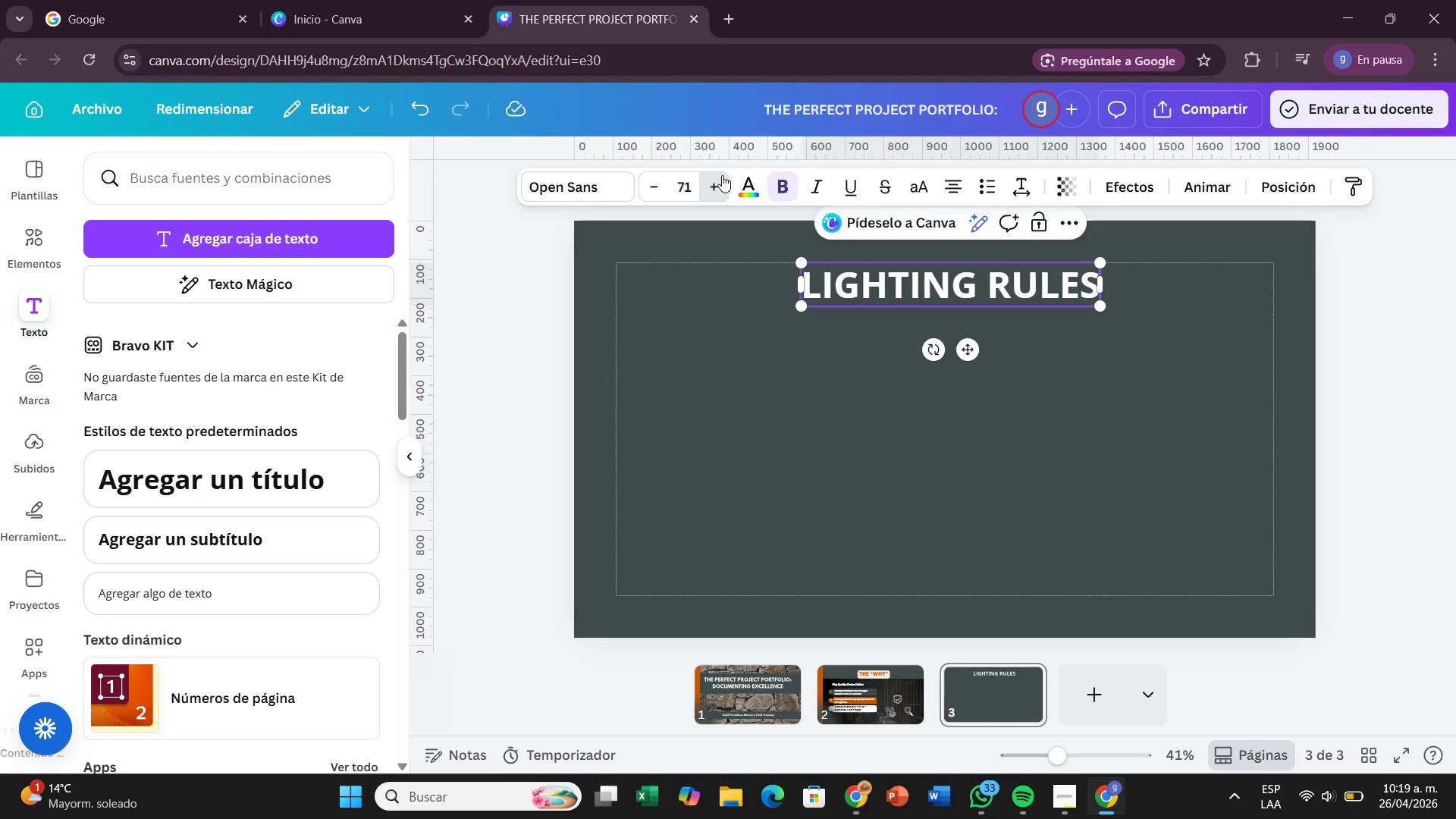 
triple_click([722, 175])
 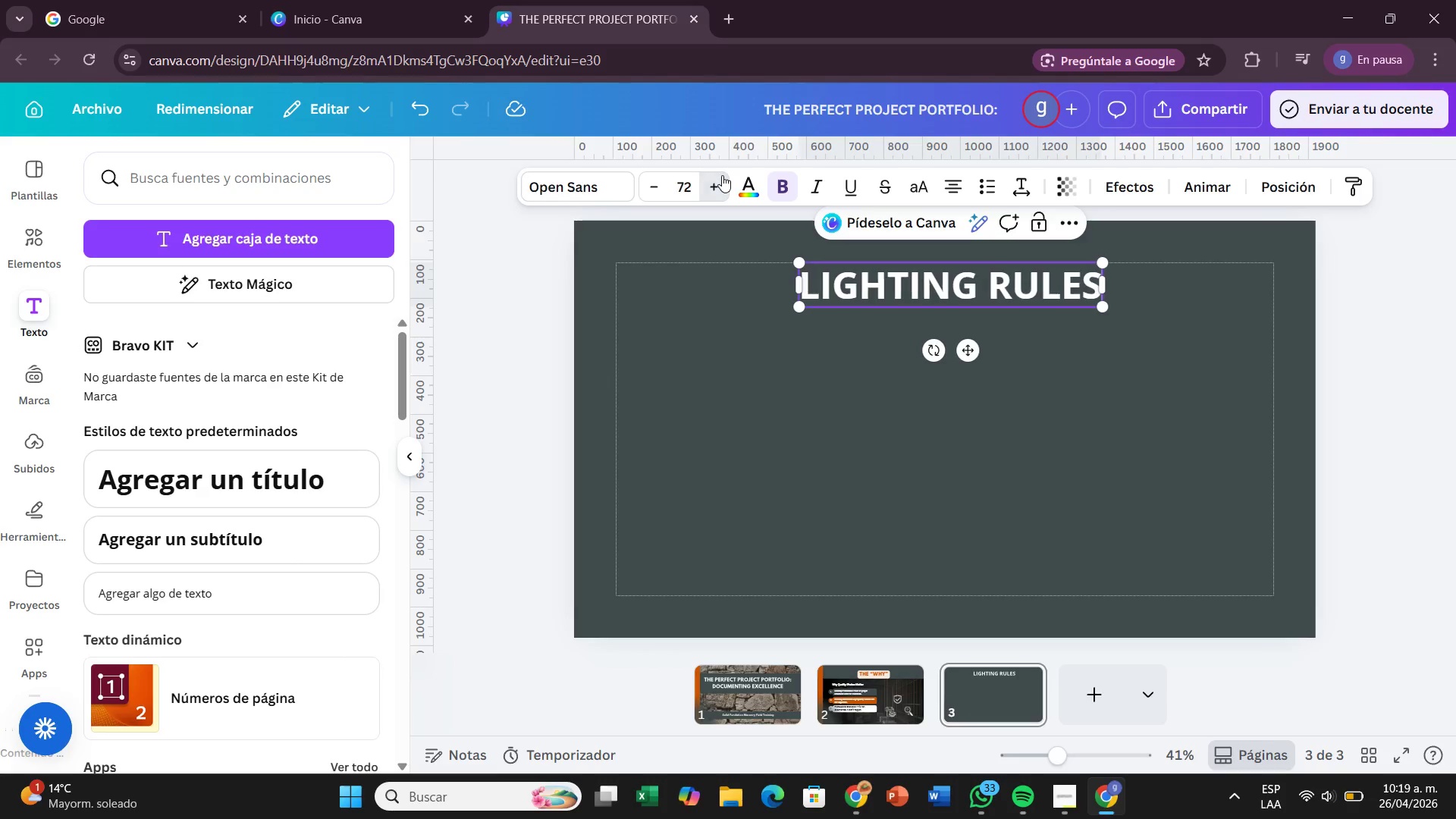 
triple_click([722, 175])
 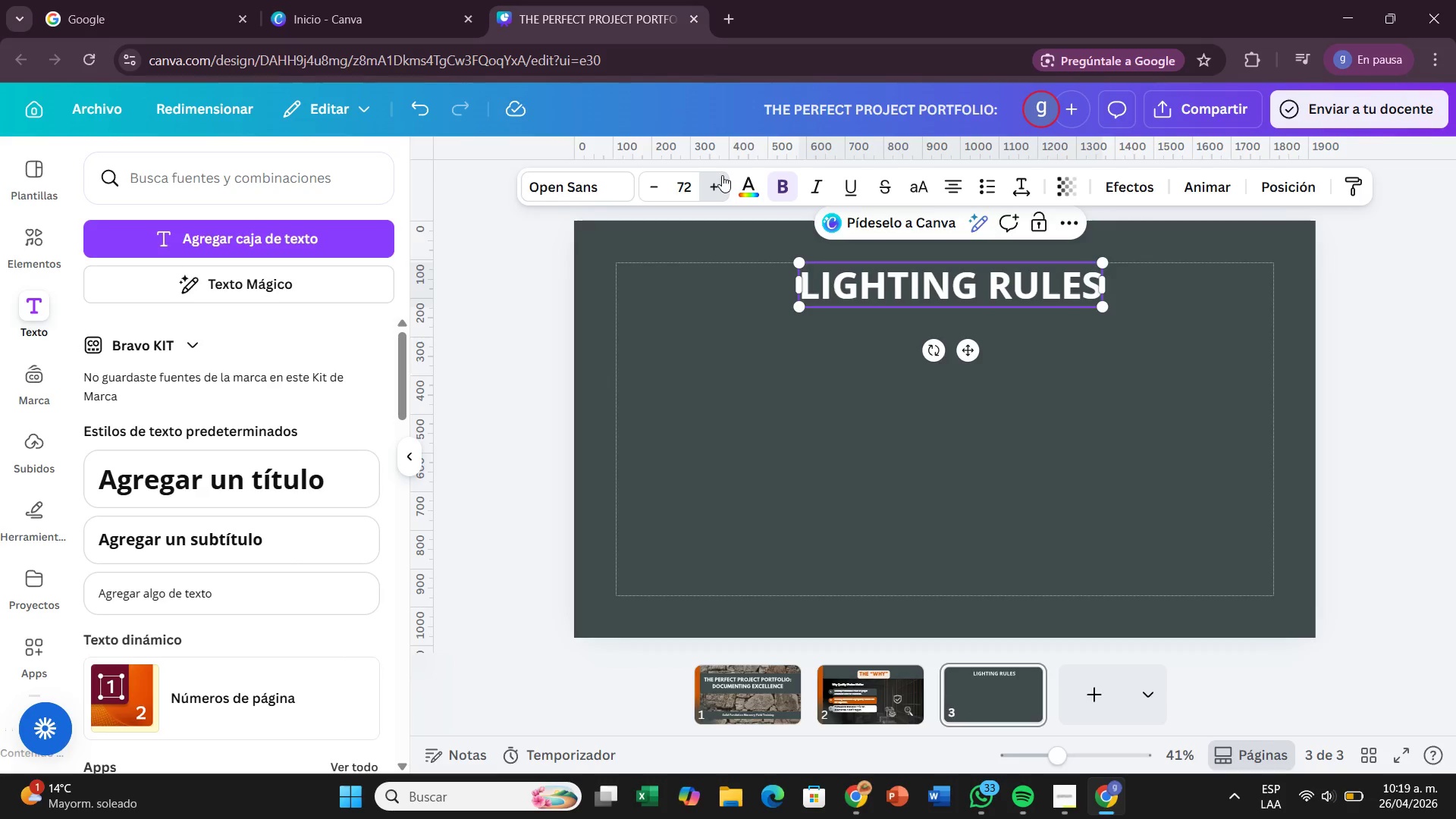 
triple_click([722, 175])
 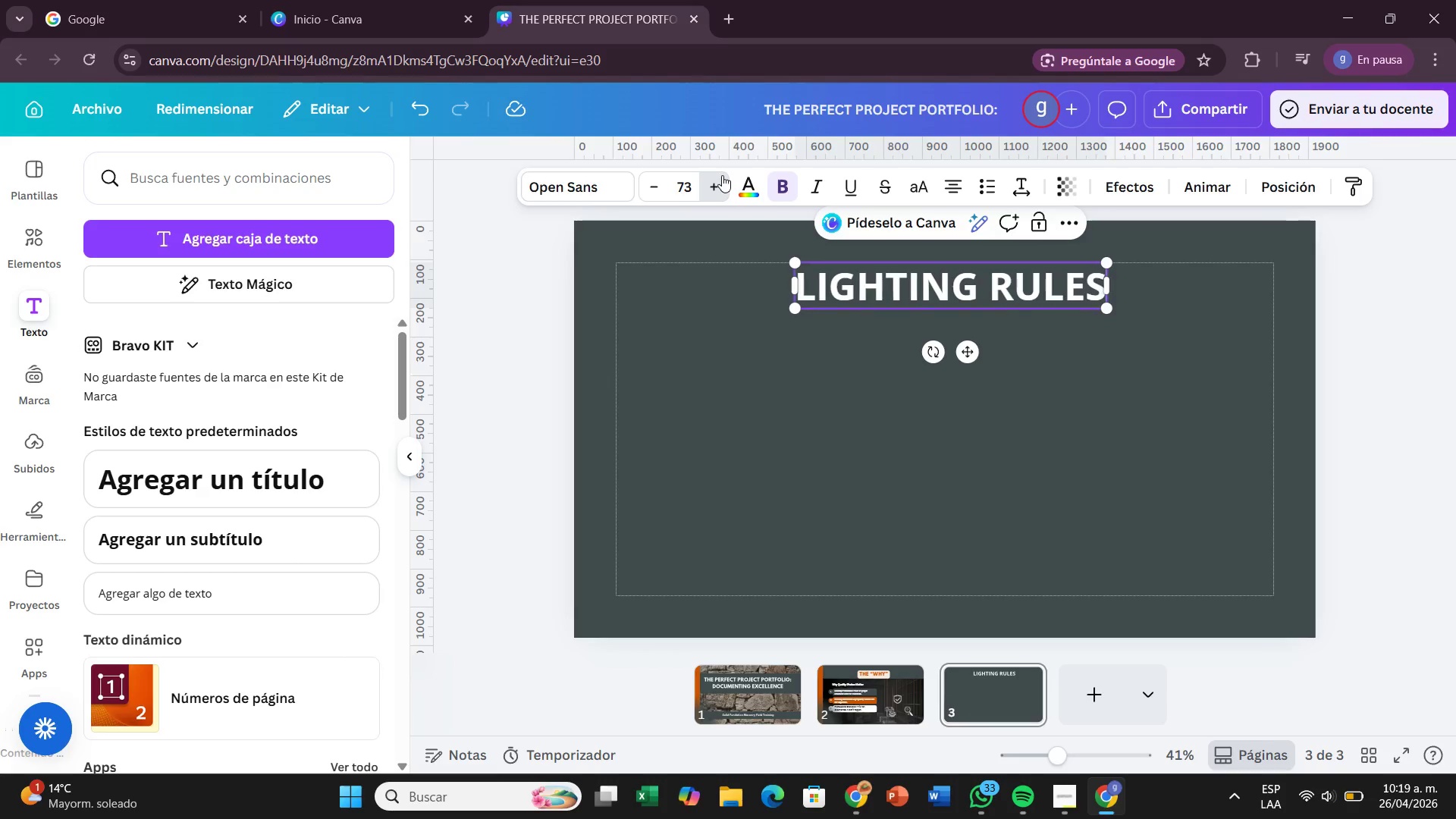 
triple_click([722, 175])
 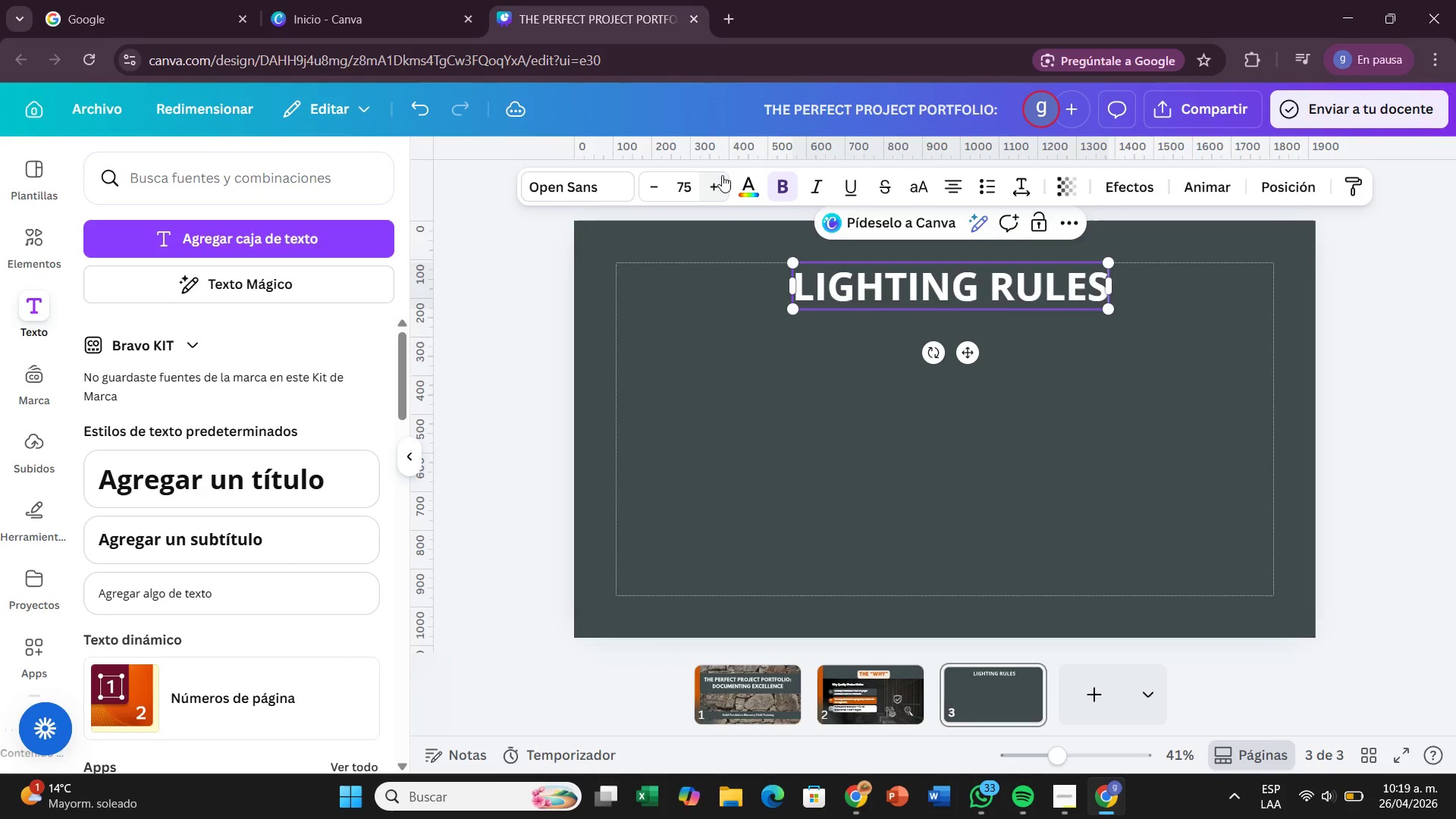 
triple_click([722, 175])
 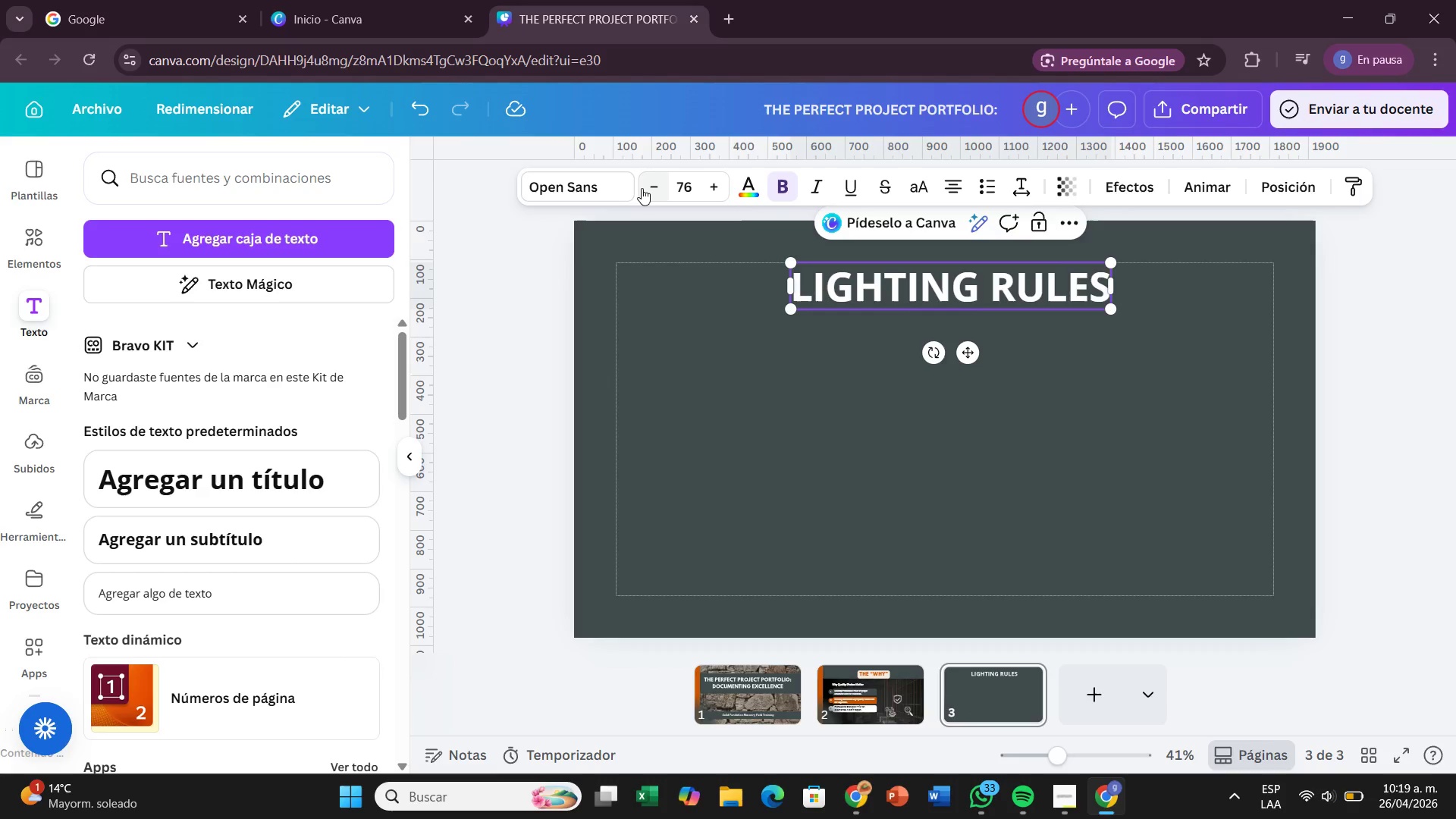 
left_click([642, 188])
 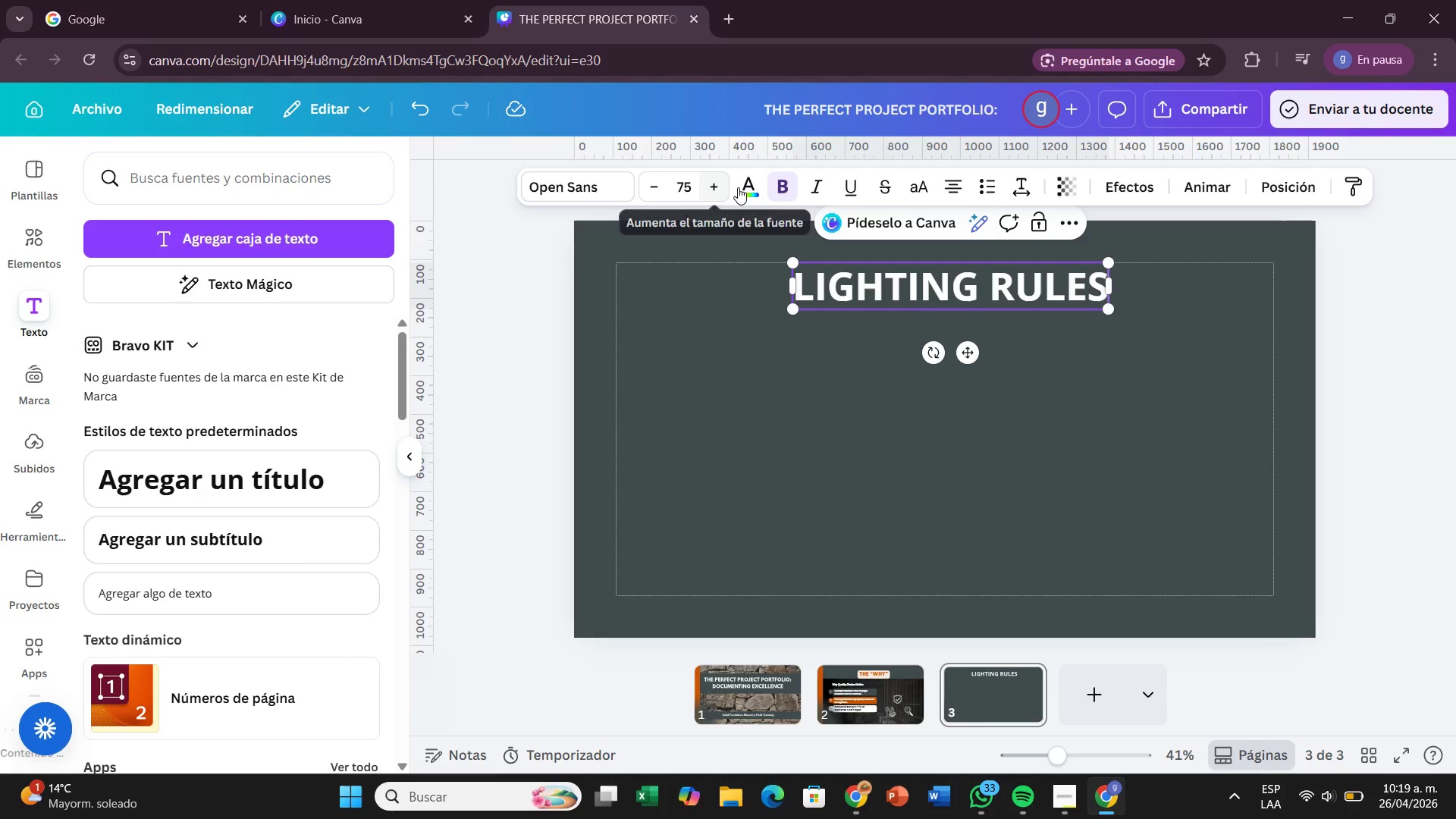 
left_click([738, 187])
 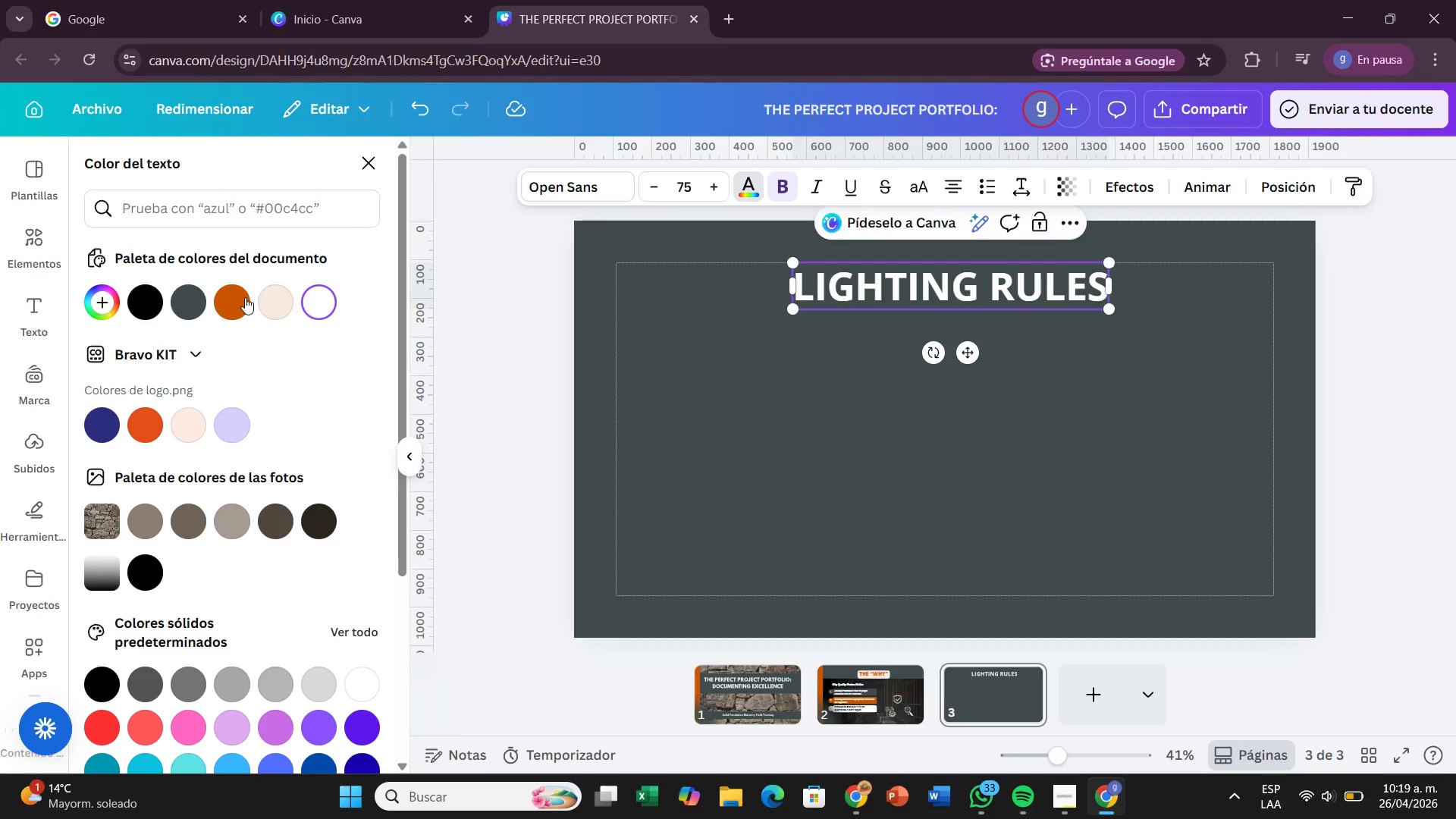 
left_click([245, 297])
 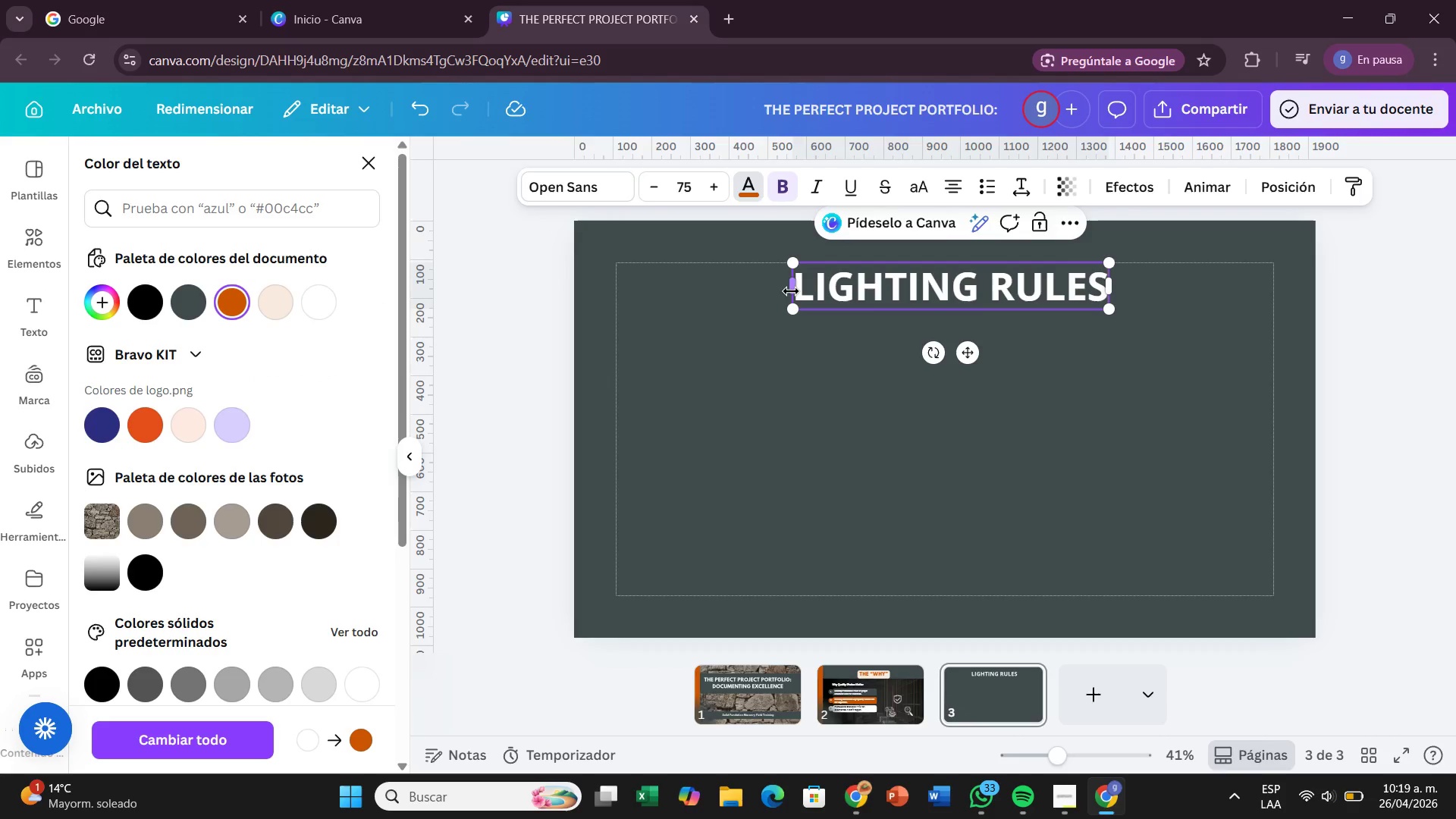 
left_click_drag(start_coordinate=[797, 293], to_coordinate=[1102, 277])
 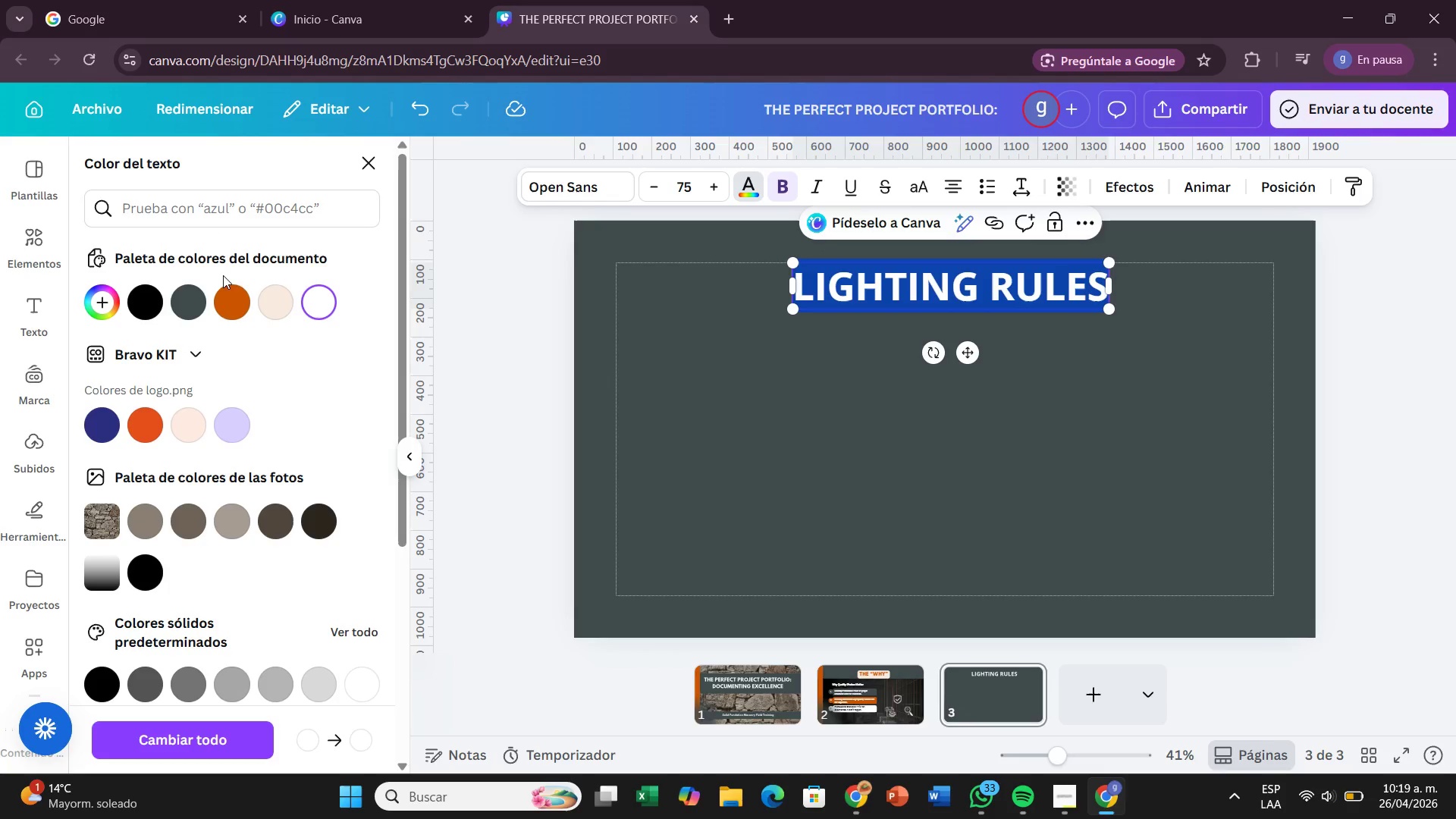 
left_click([228, 297])
 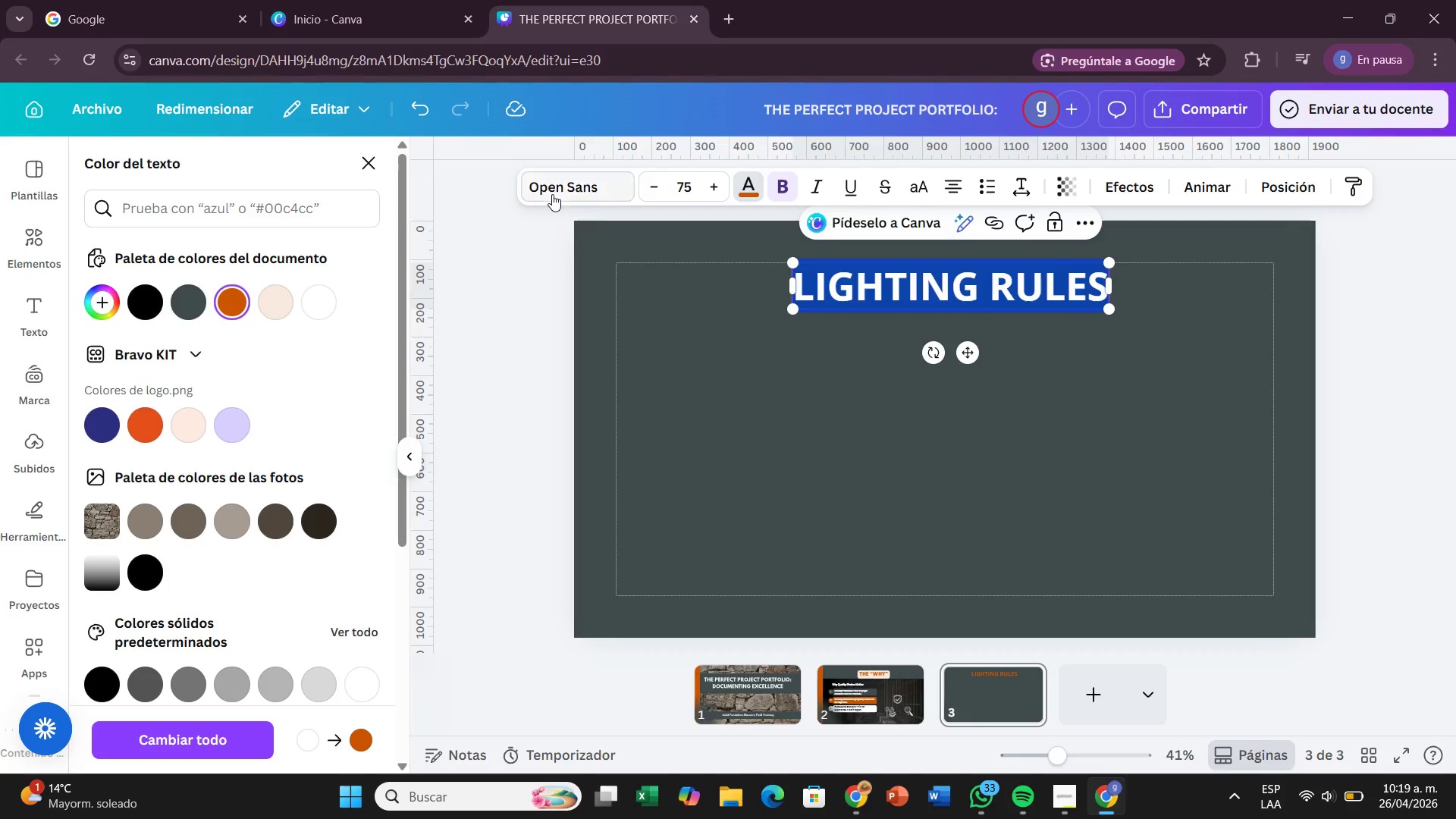 
left_click([554, 193])
 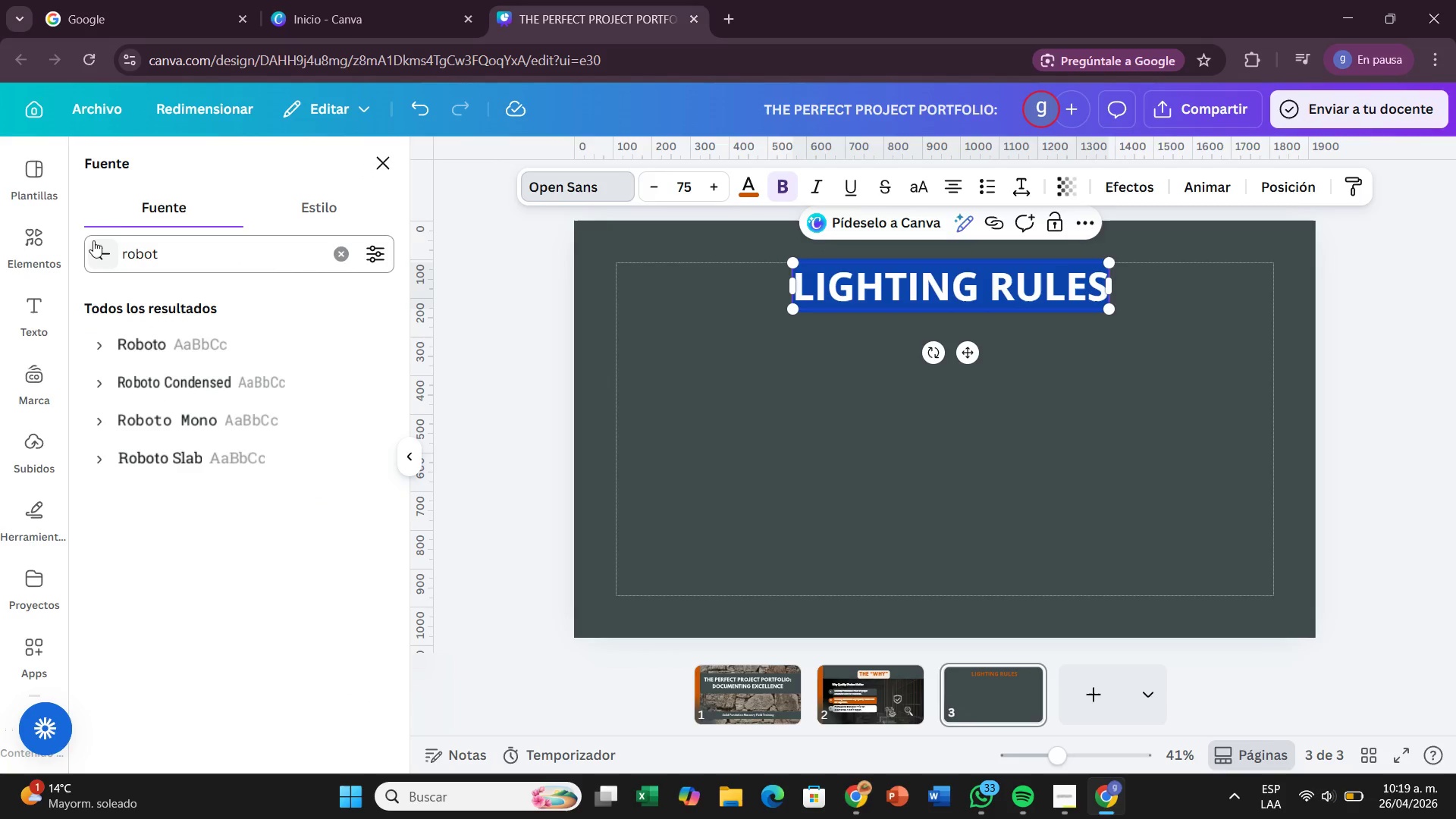 
left_click([97, 240])
 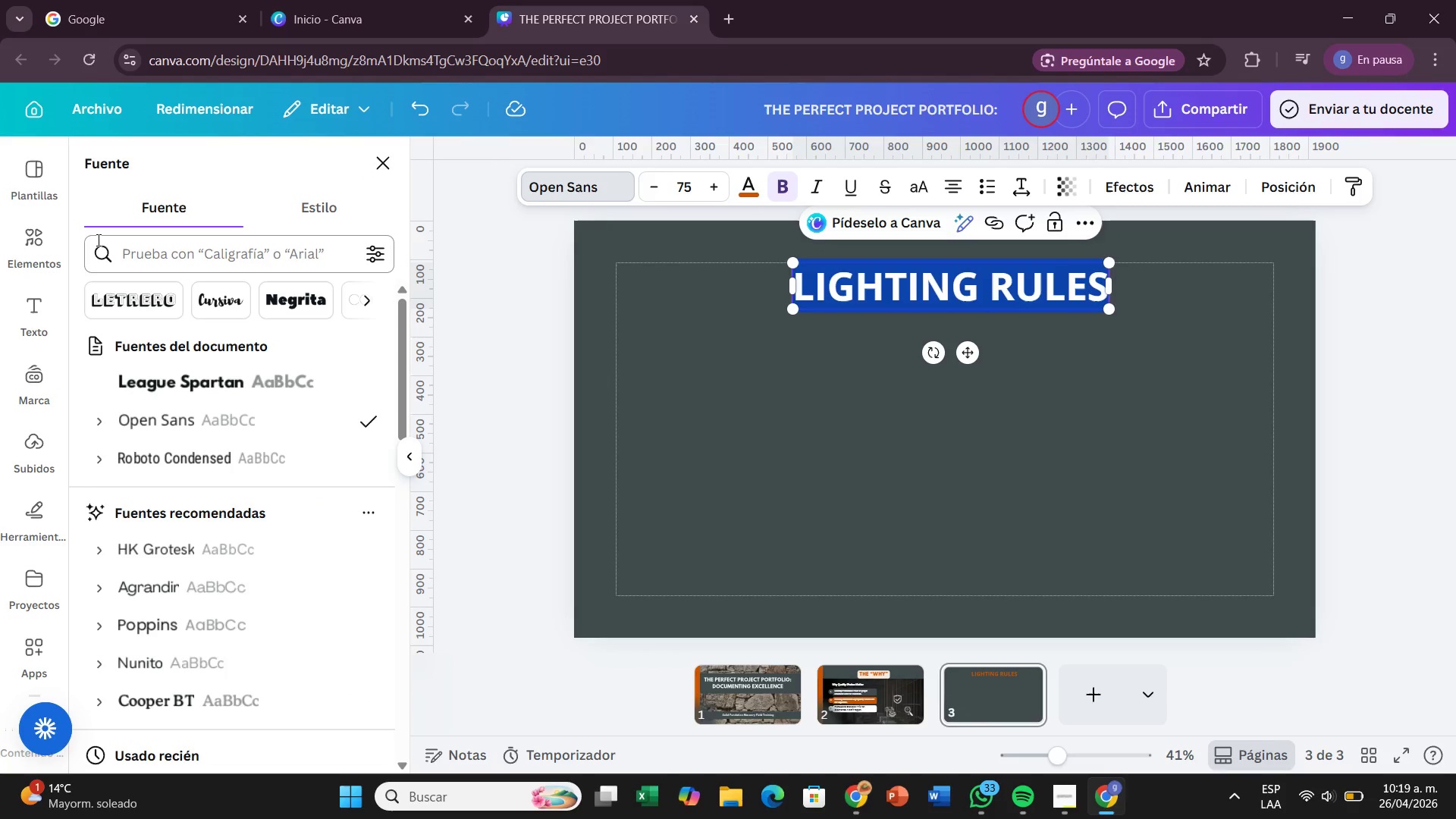 
wait(5.08)
 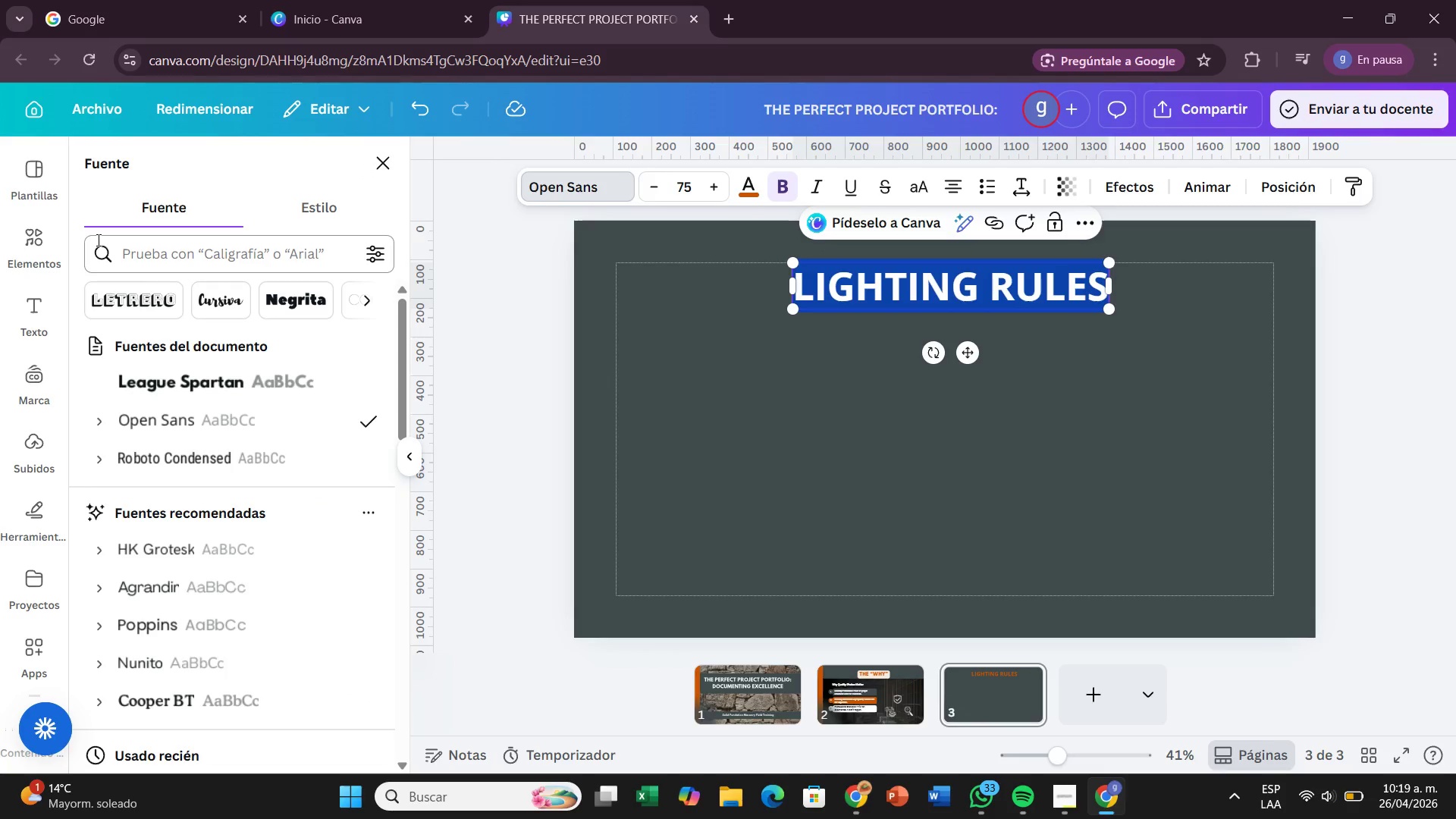 
left_click([190, 384])
 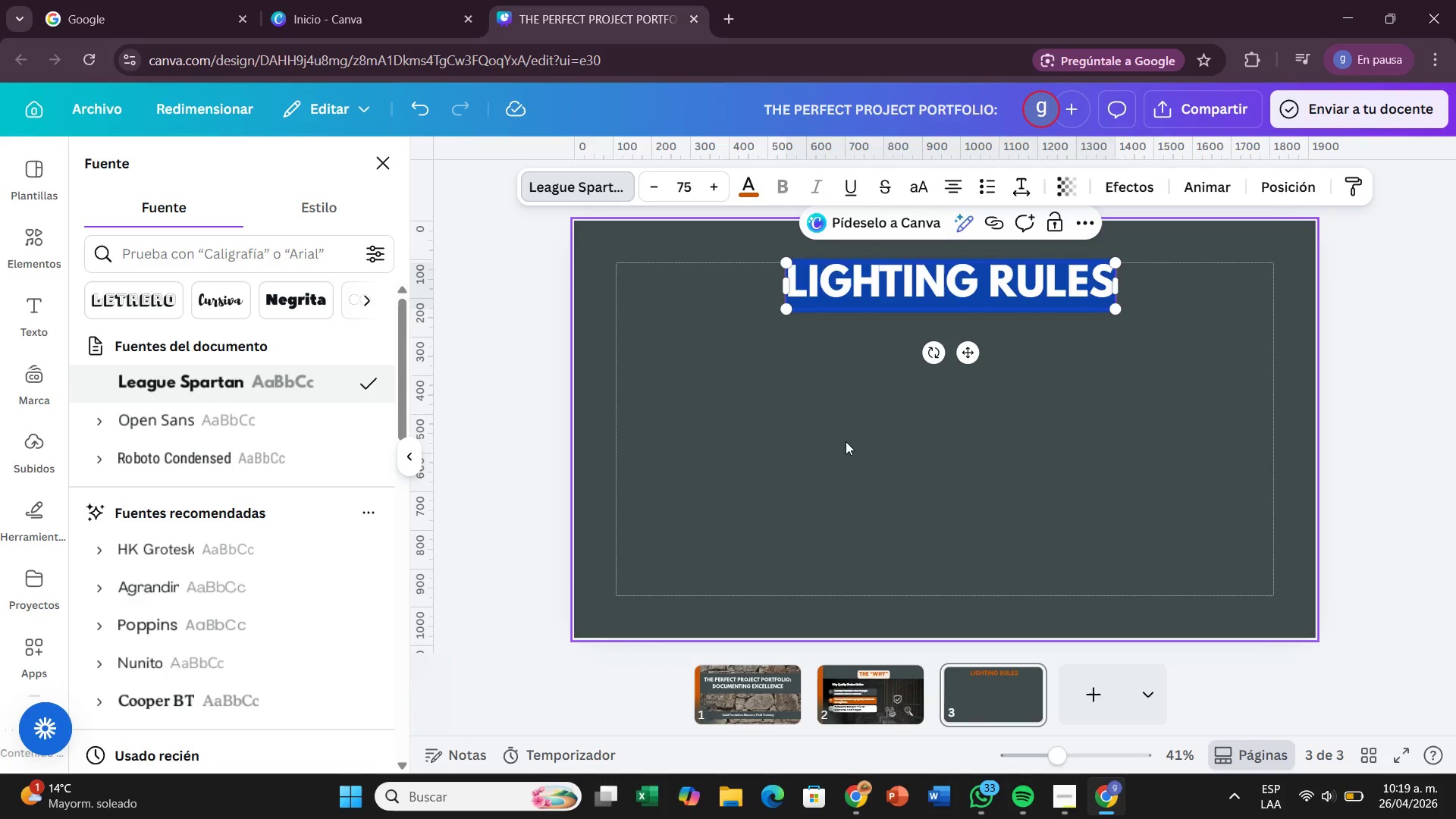 
left_click([846, 441])
 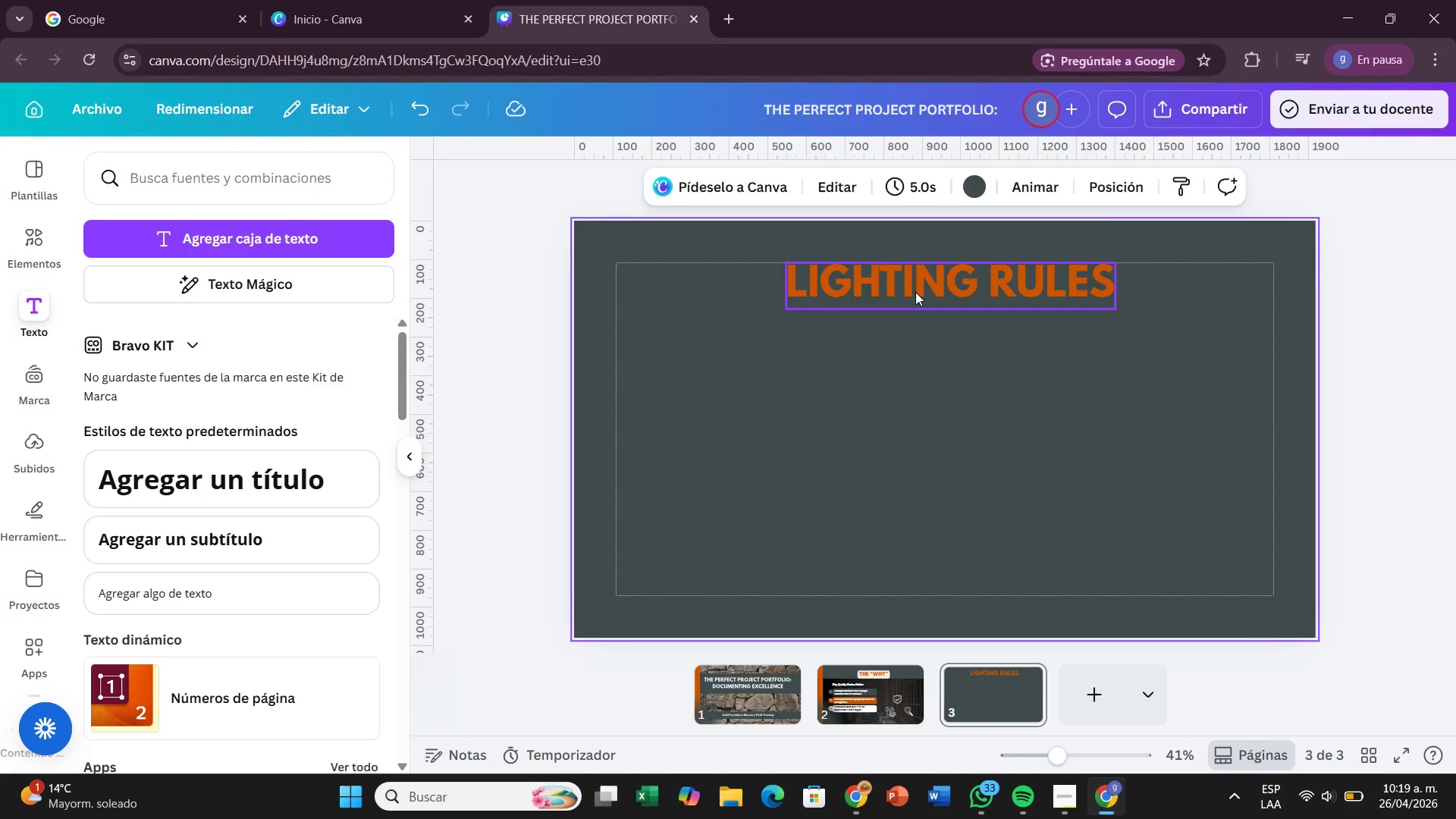 
left_click([915, 292])
 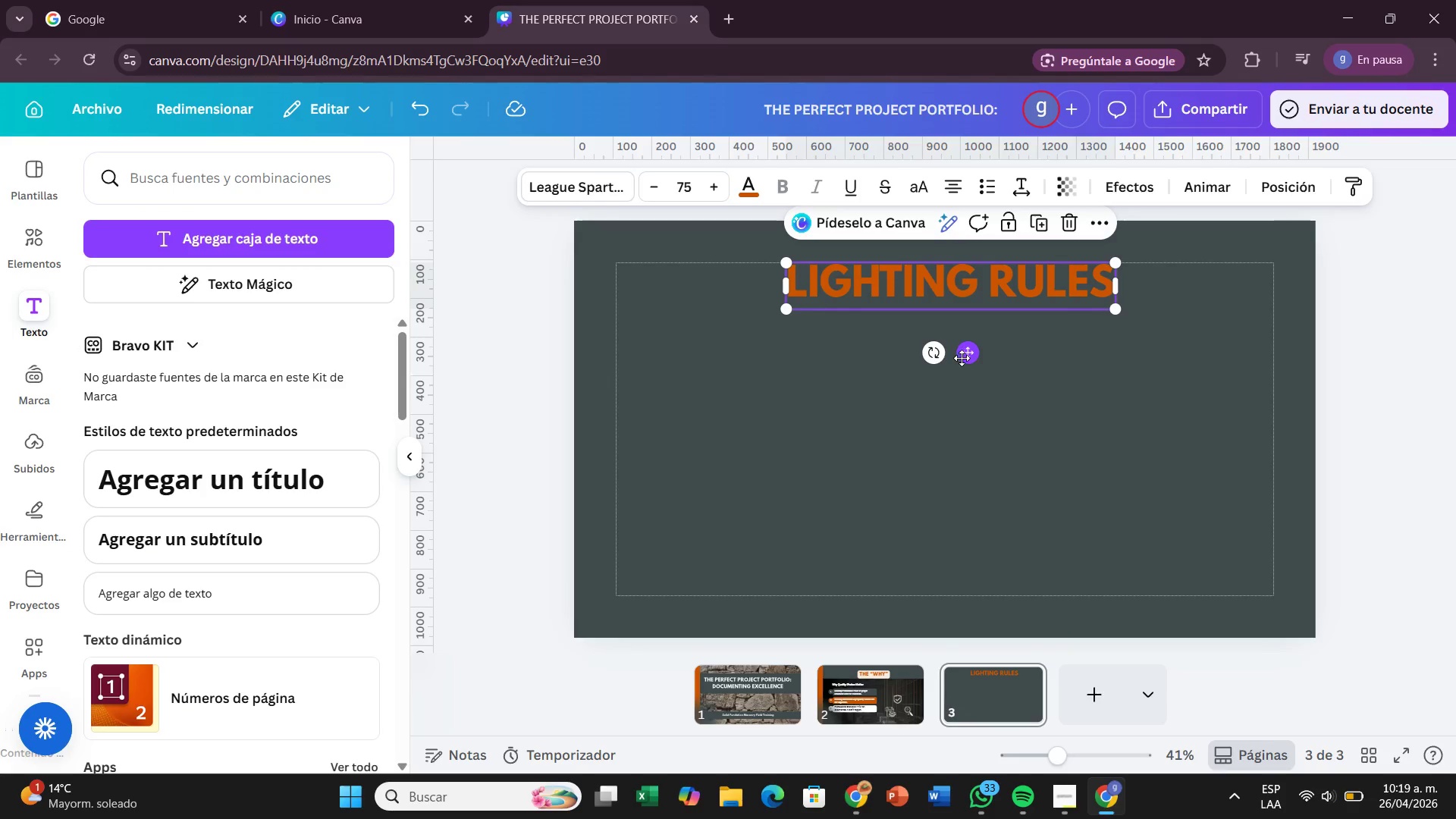 
left_click_drag(start_coordinate=[963, 356], to_coordinate=[964, 360])
 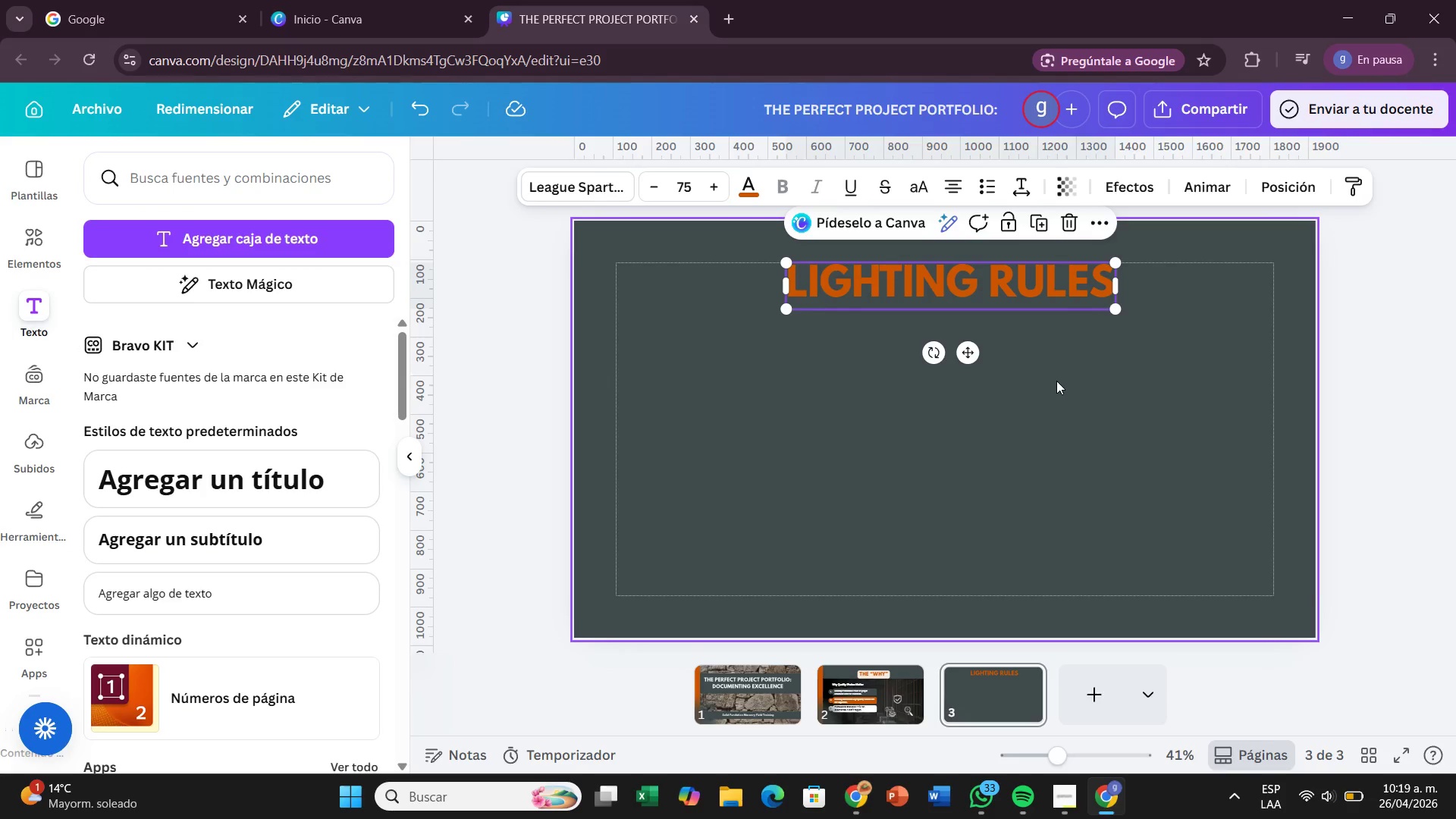 
left_click([1056, 381])
 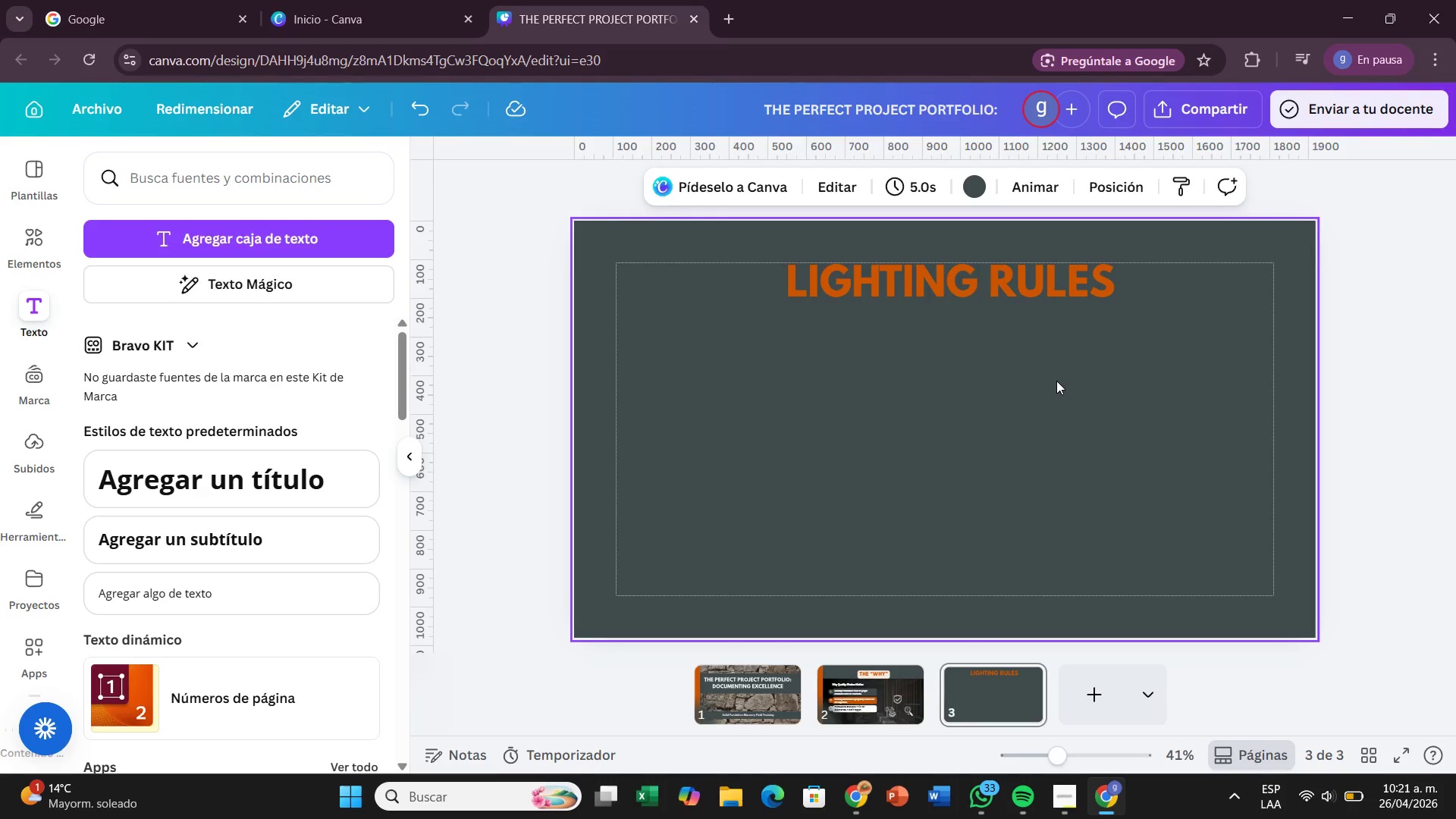 
wait(103.92)
 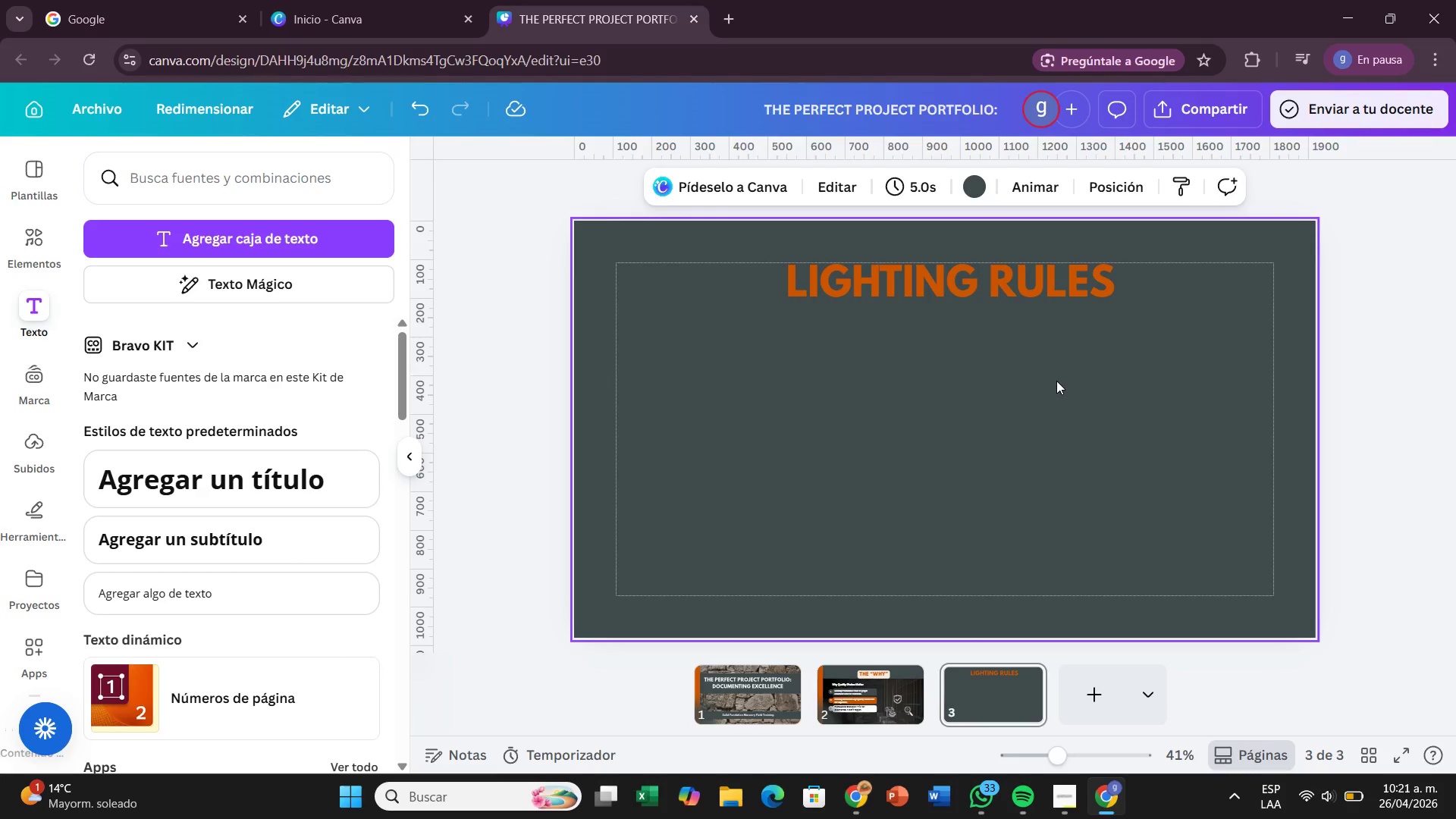 
left_click([23, 256])
 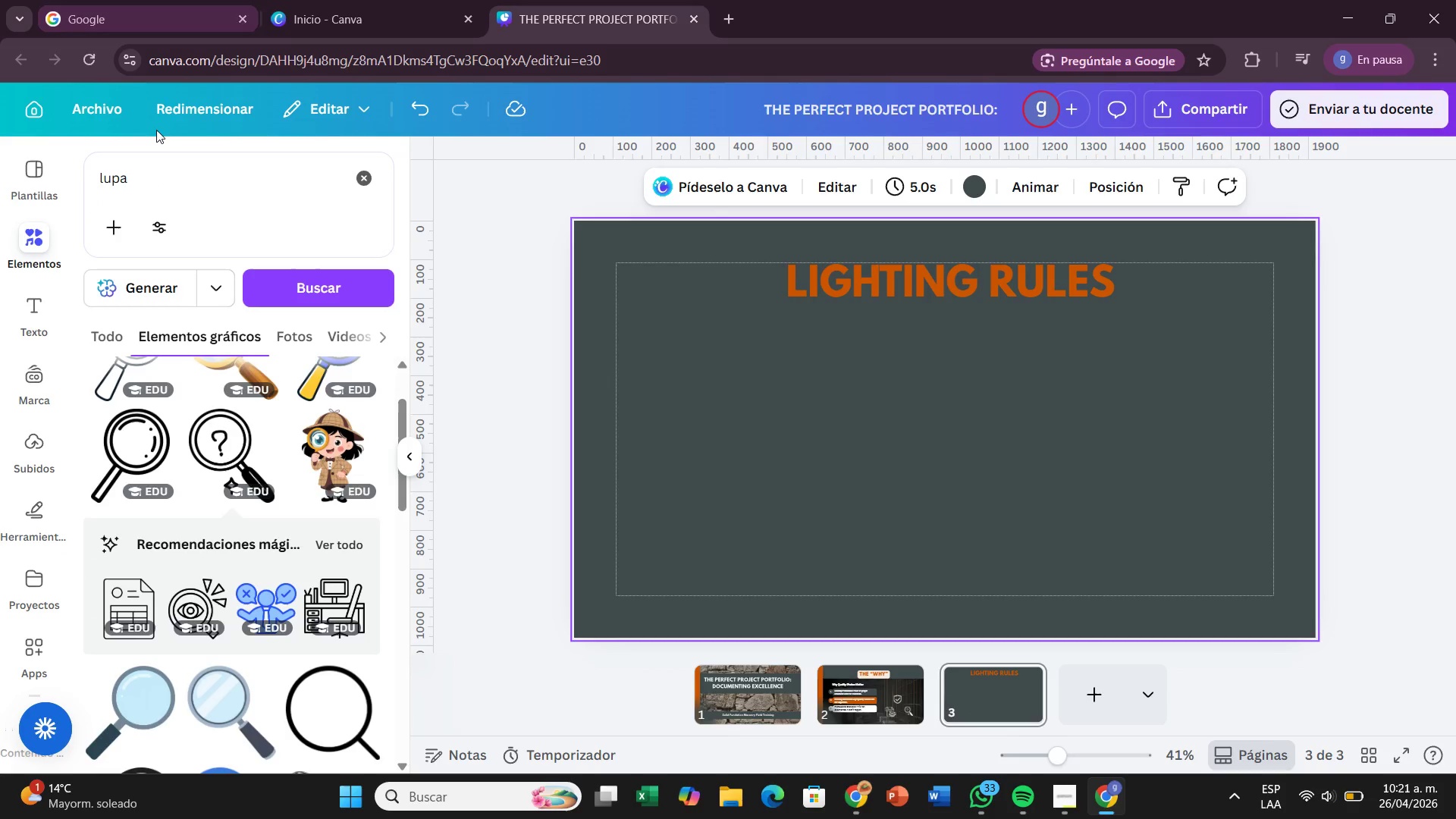 
scroll: coordinate [331, 212], scroll_direction: down, amount: 1.0
 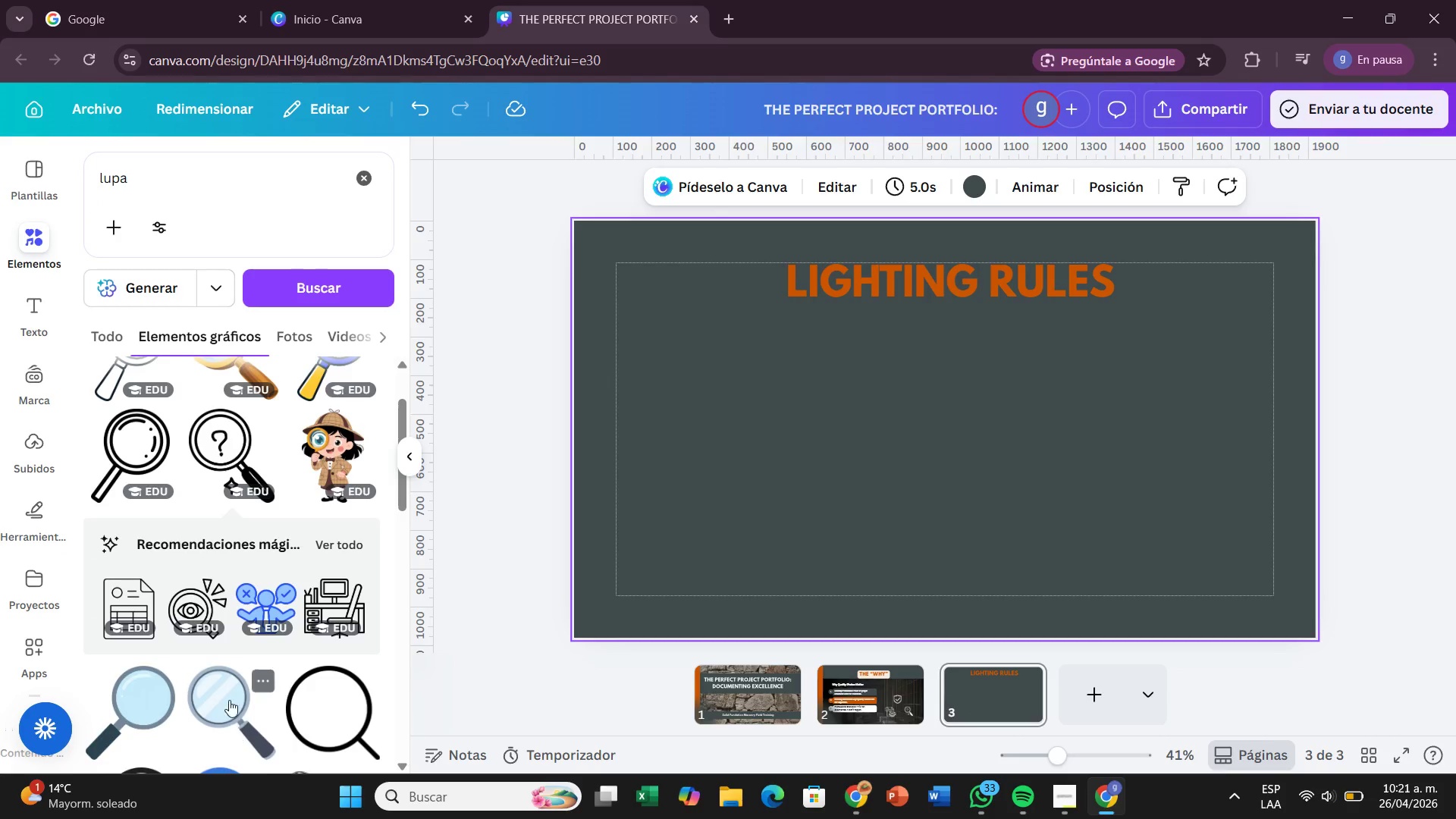 
scroll: coordinate [217, 522], scroll_direction: up, amount: 5.0
 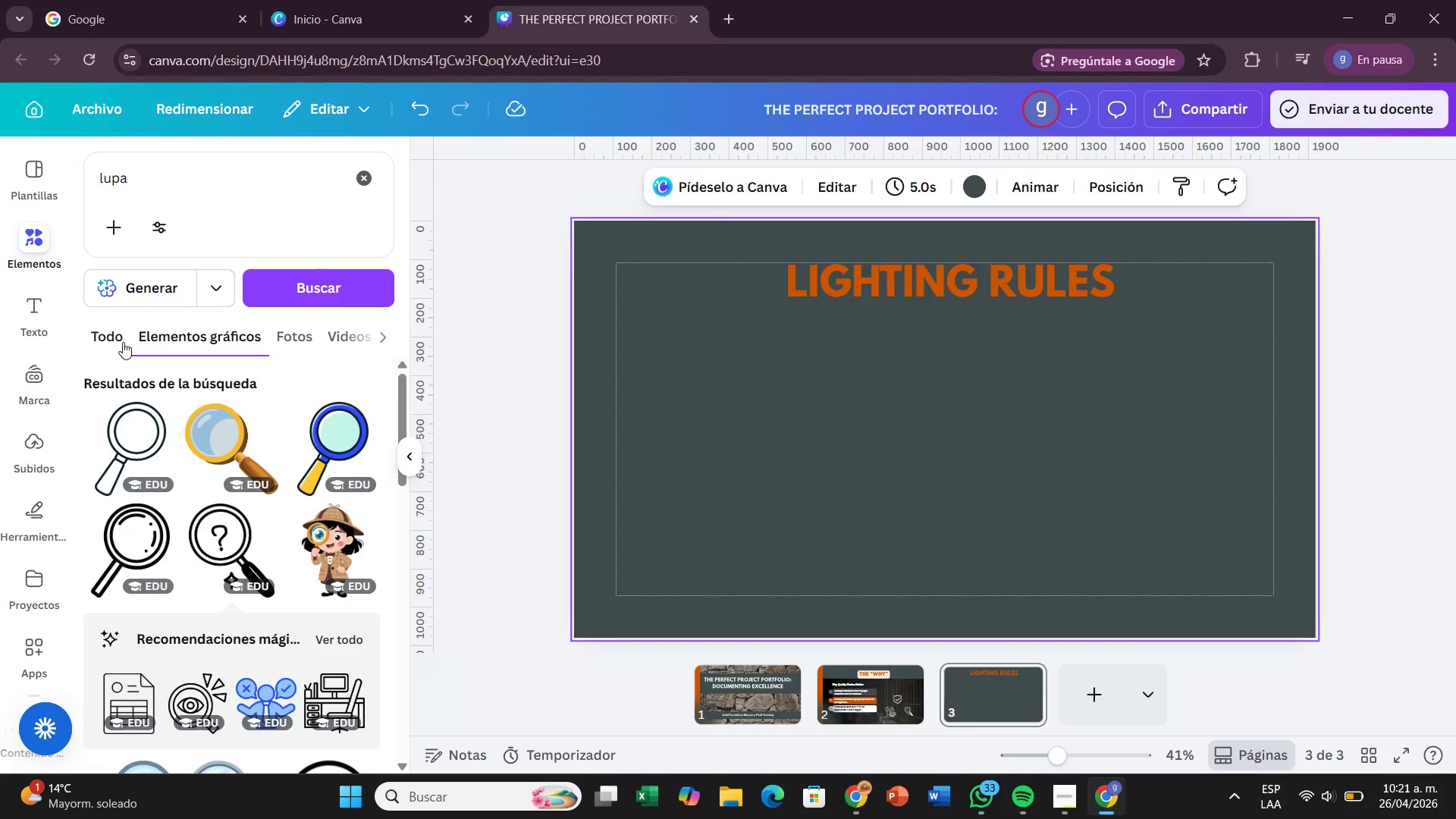 
left_click([123, 342])
 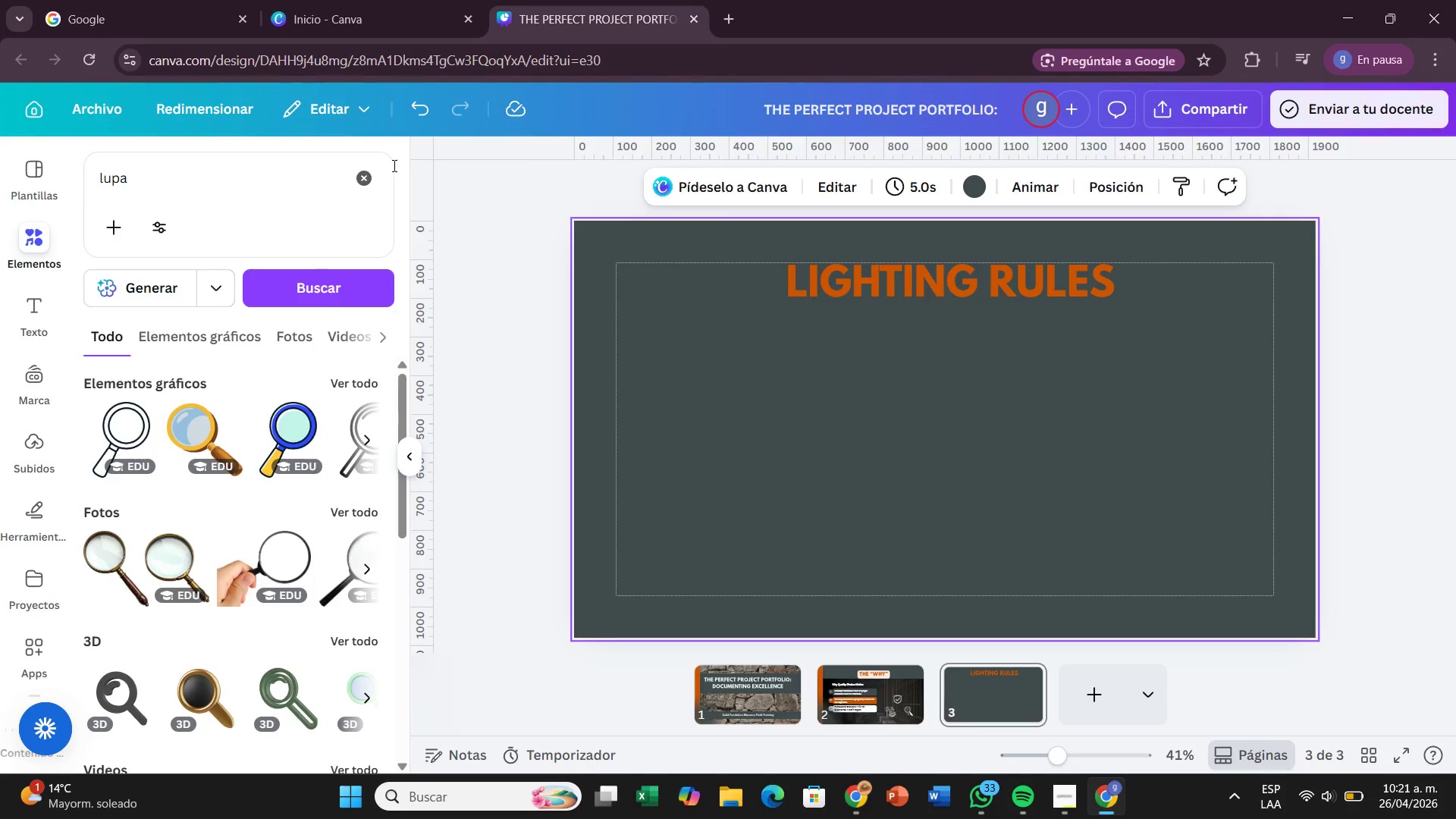 
left_click_drag(start_coordinate=[350, 177], to_coordinate=[356, 177])
 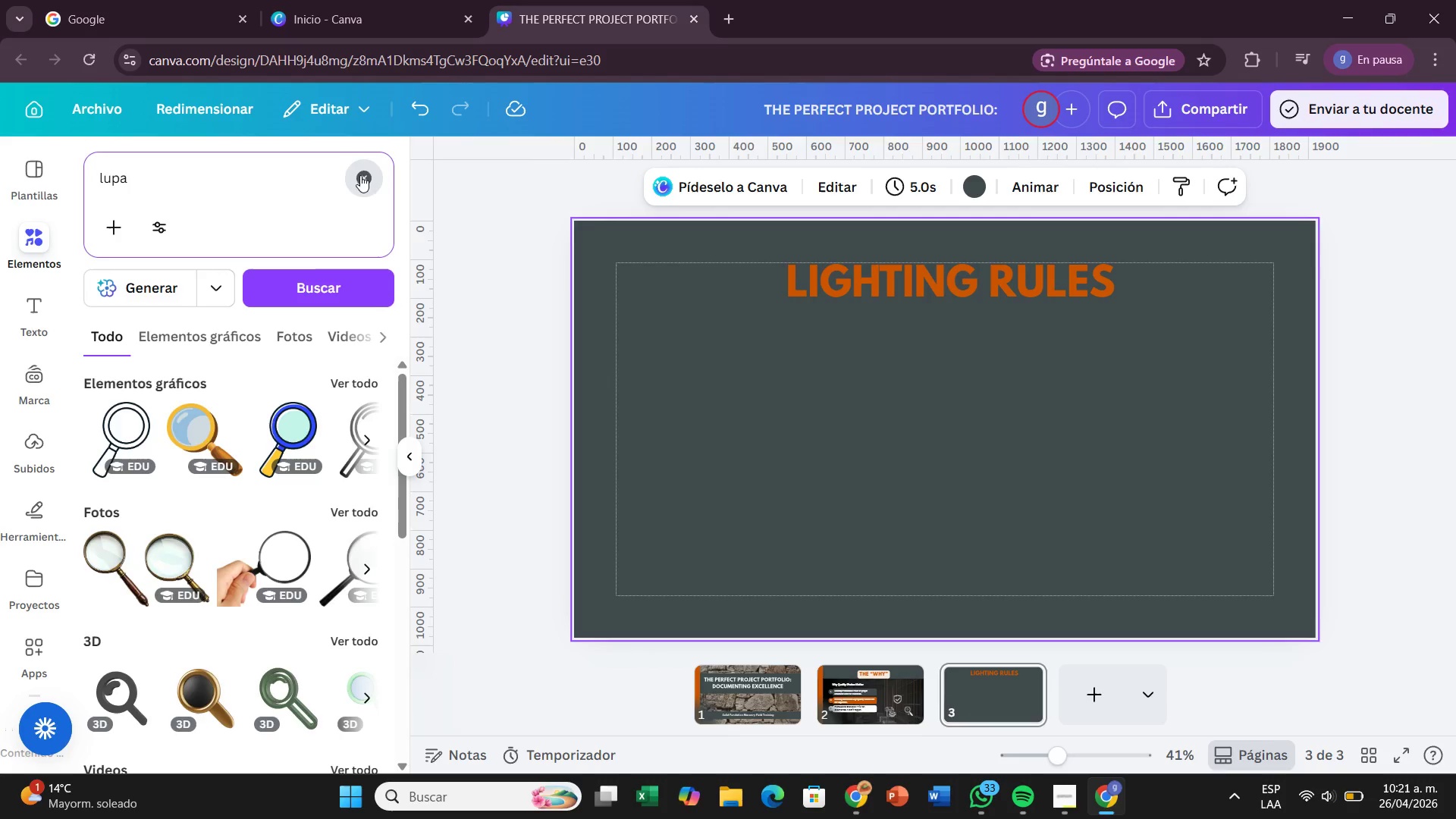 
double_click([360, 175])
 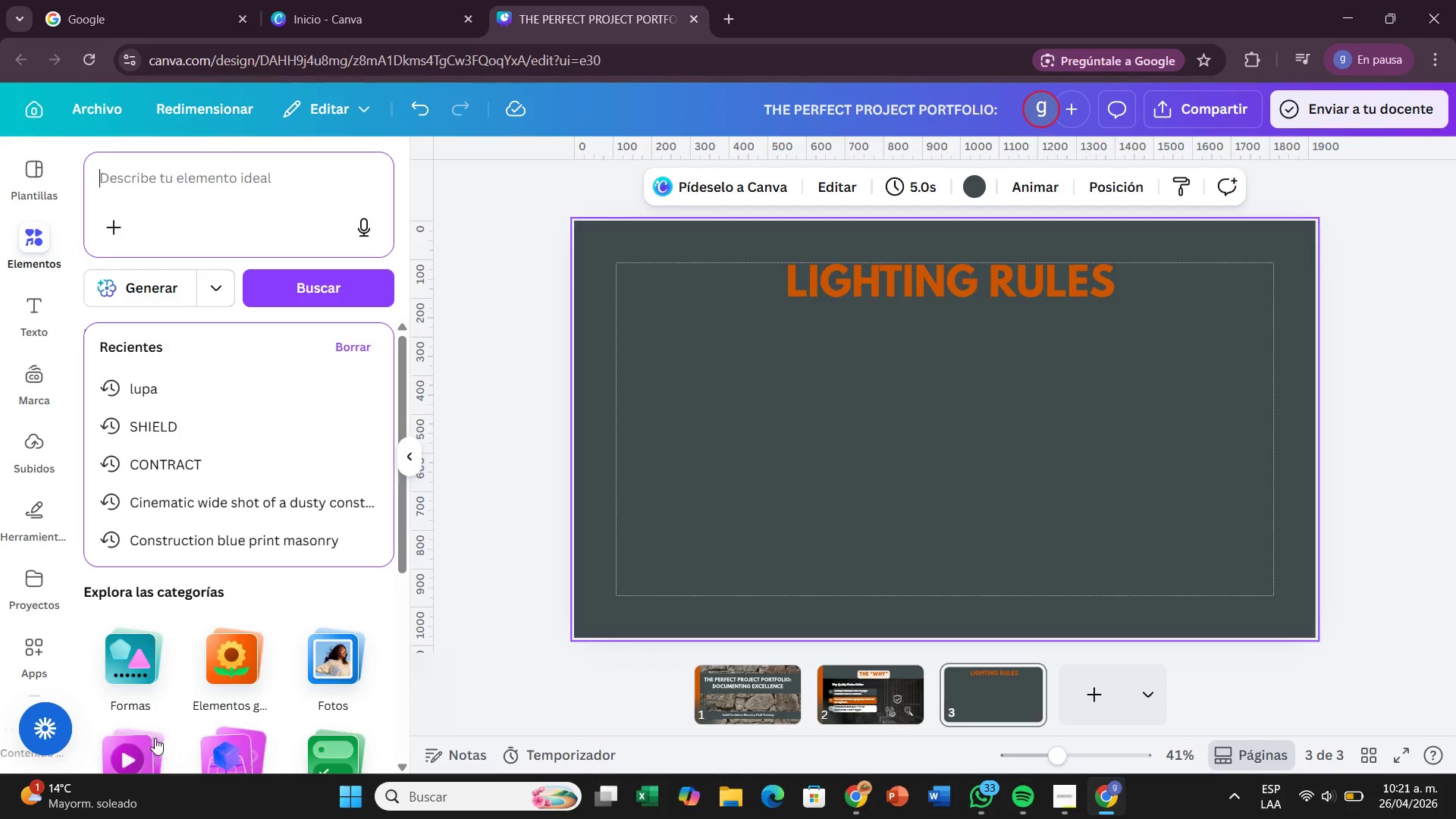 
left_click([139, 689])
 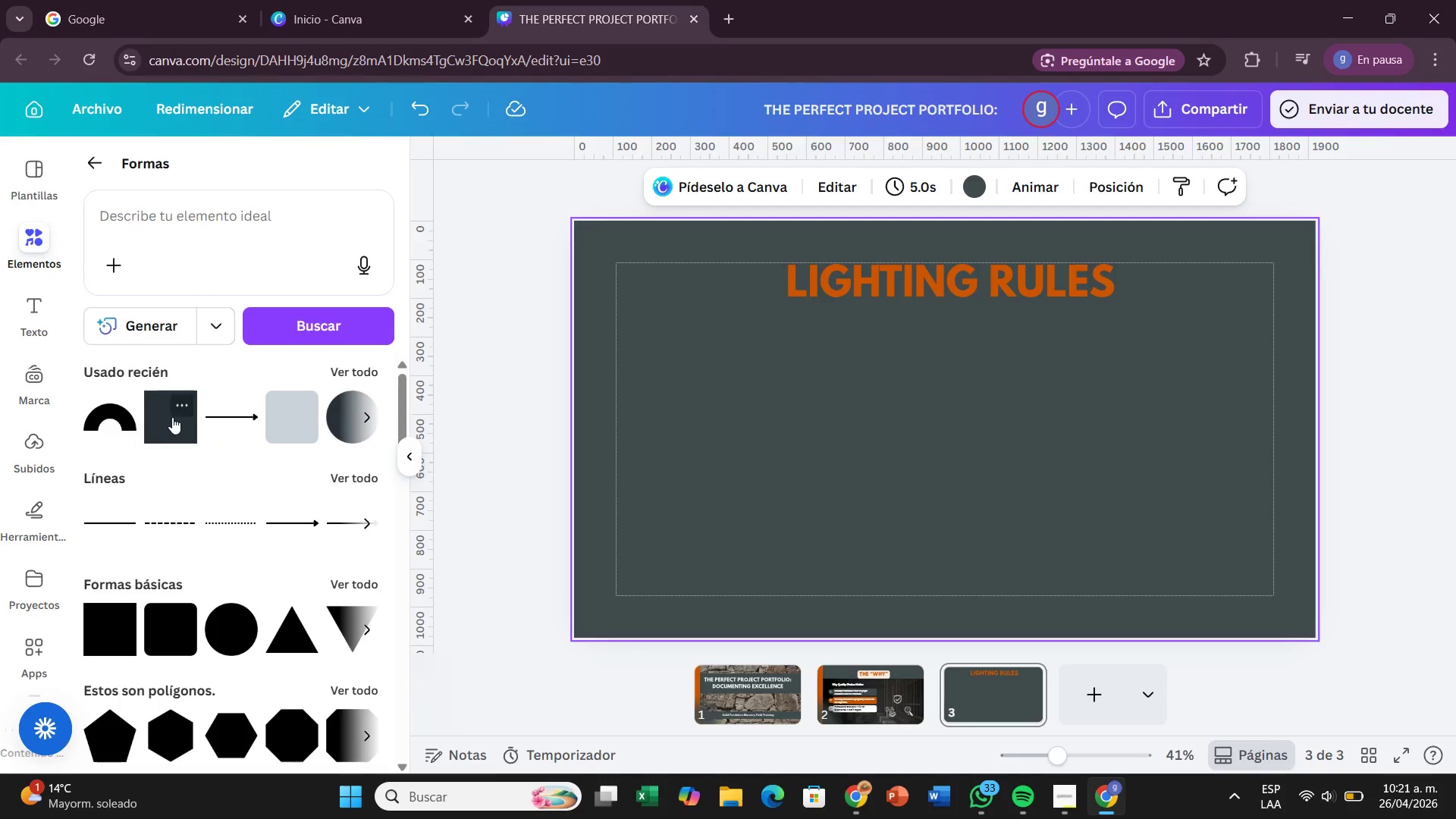 
left_click_drag(start_coordinate=[172, 417], to_coordinate=[601, 248])
 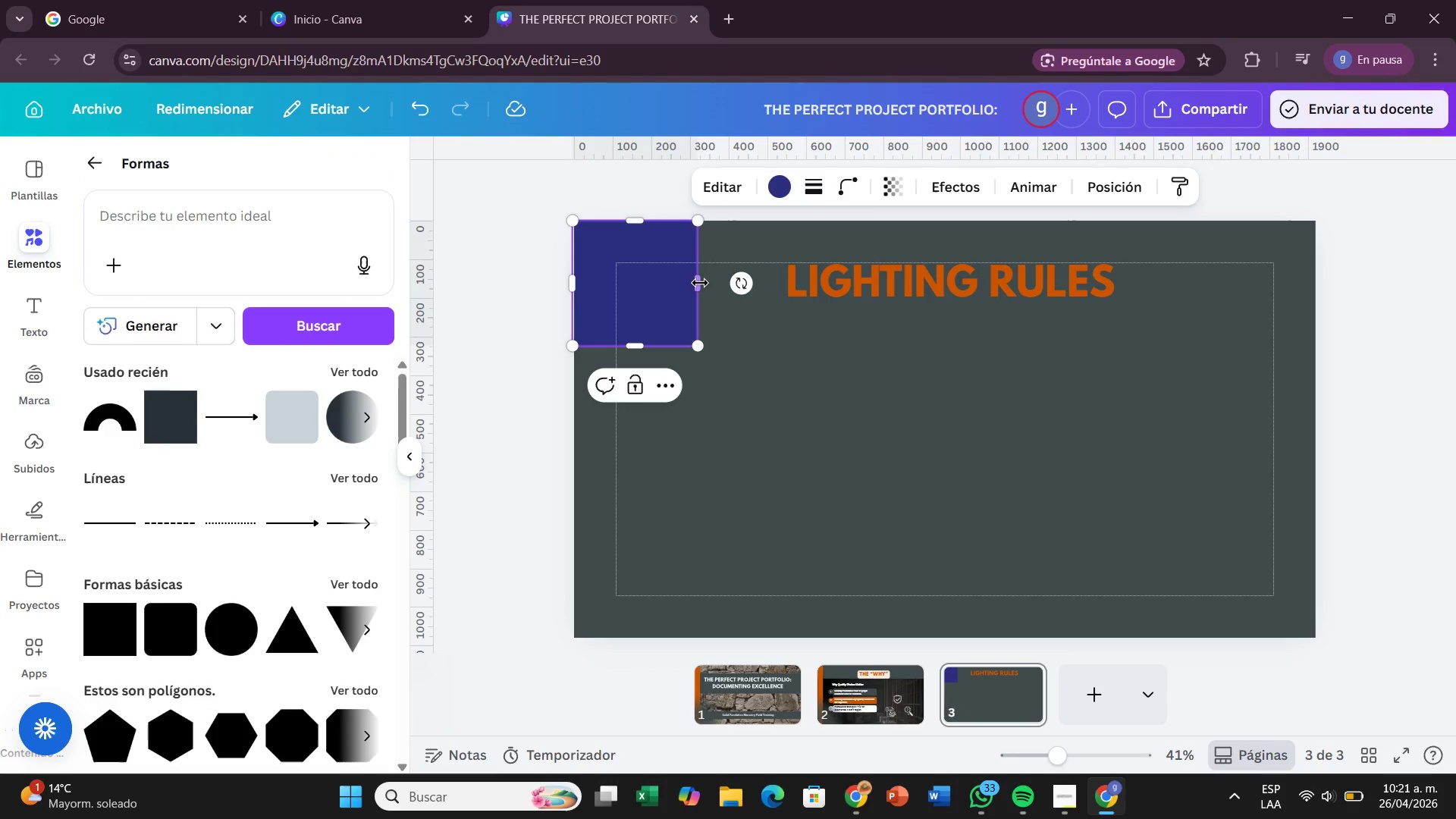 
left_click_drag(start_coordinate=[700, 283], to_coordinate=[620, 300])
 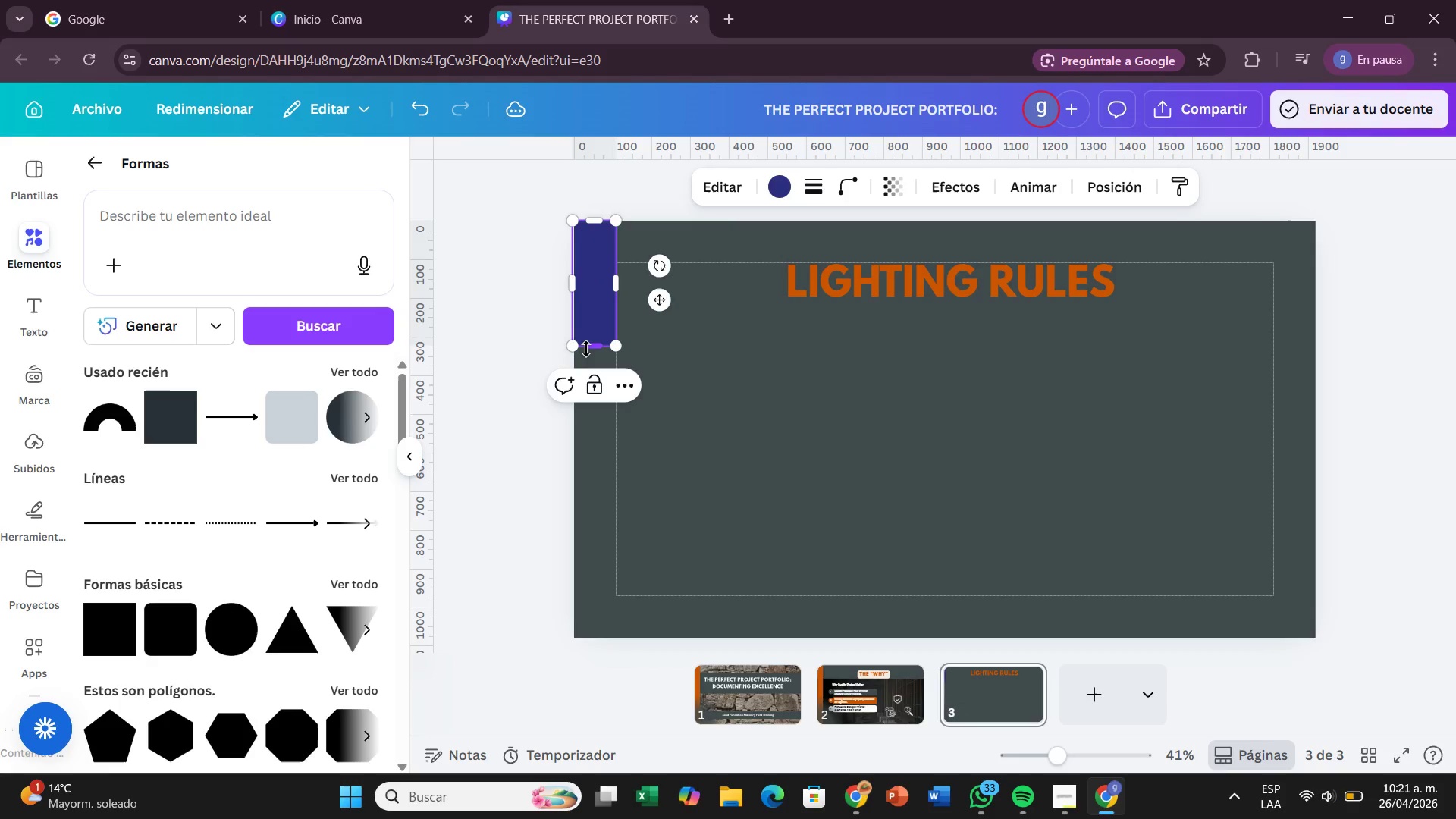 
left_click_drag(start_coordinate=[586, 349], to_coordinate=[577, 643])
 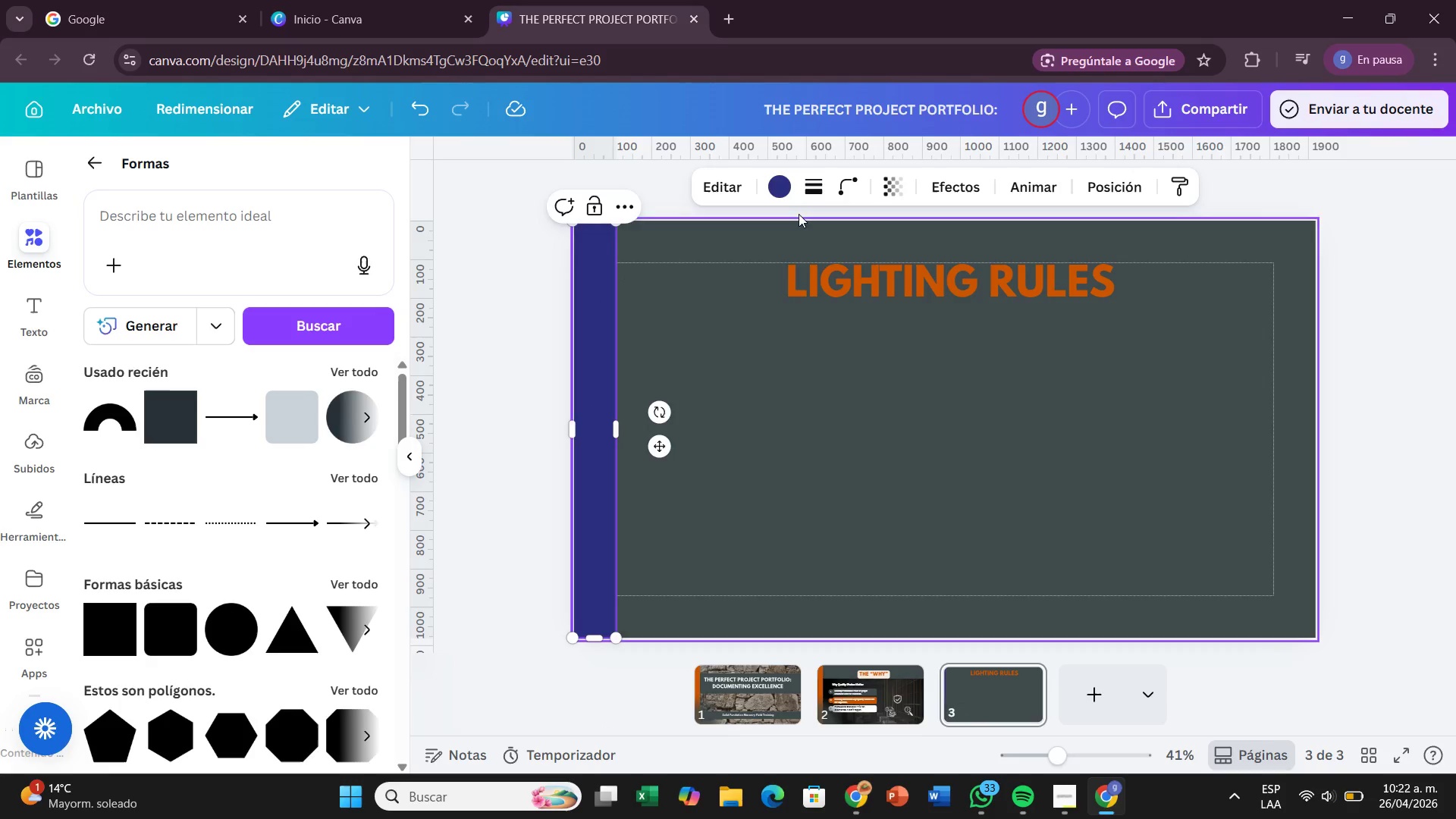 
double_click([783, 186])
 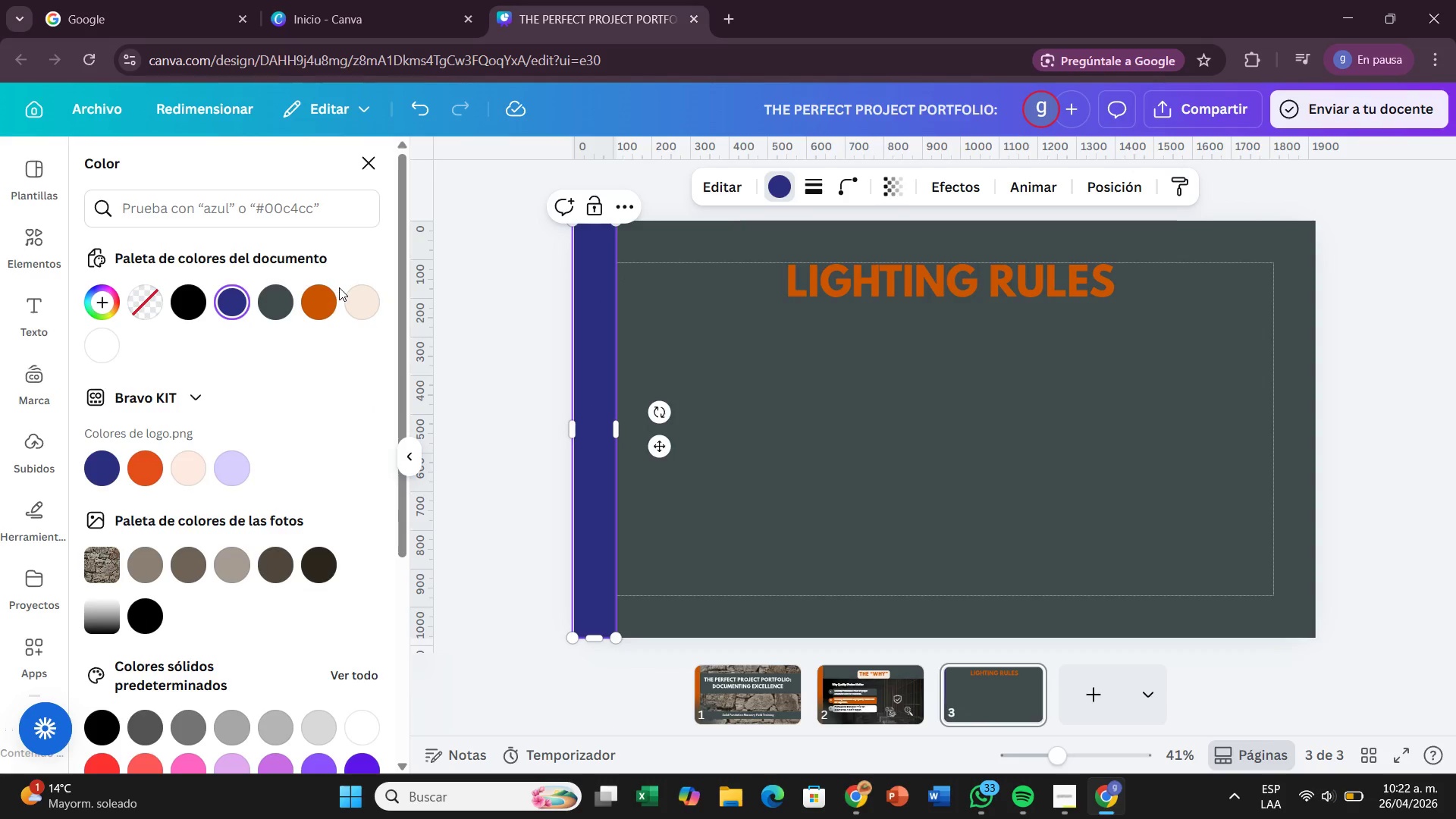 
left_click([331, 297])
 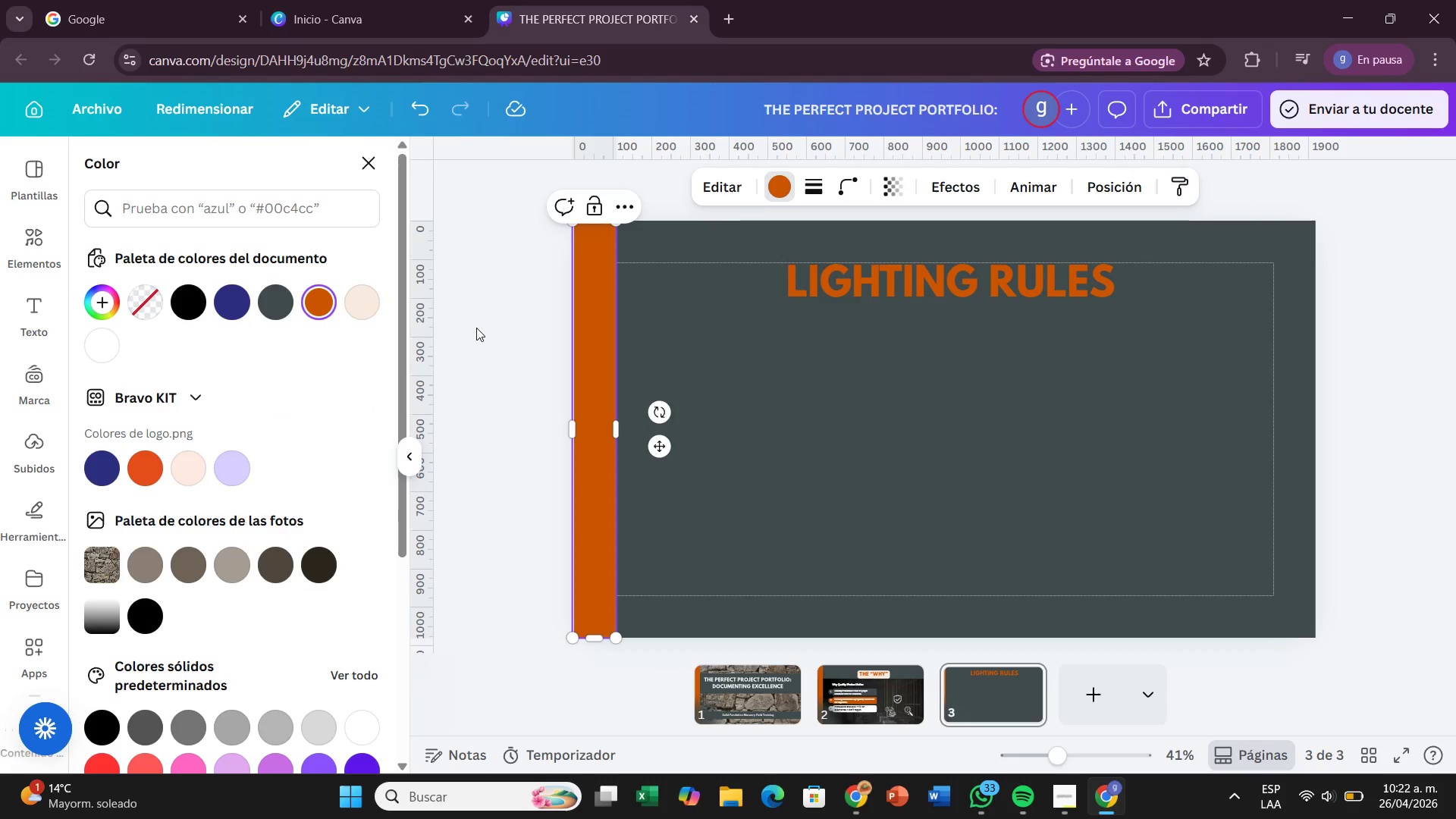 
left_click([476, 328])
 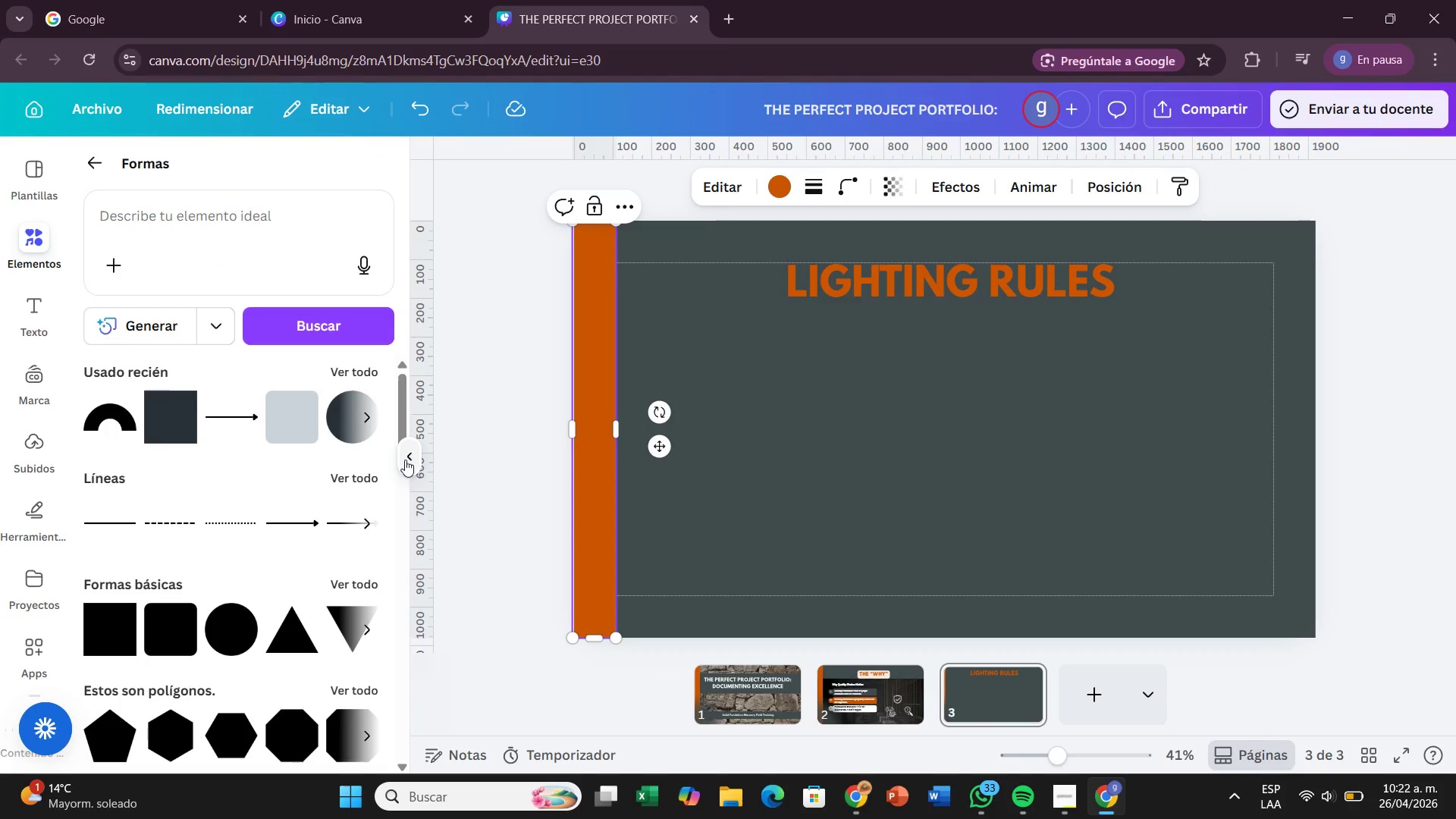 
left_click([405, 460])
 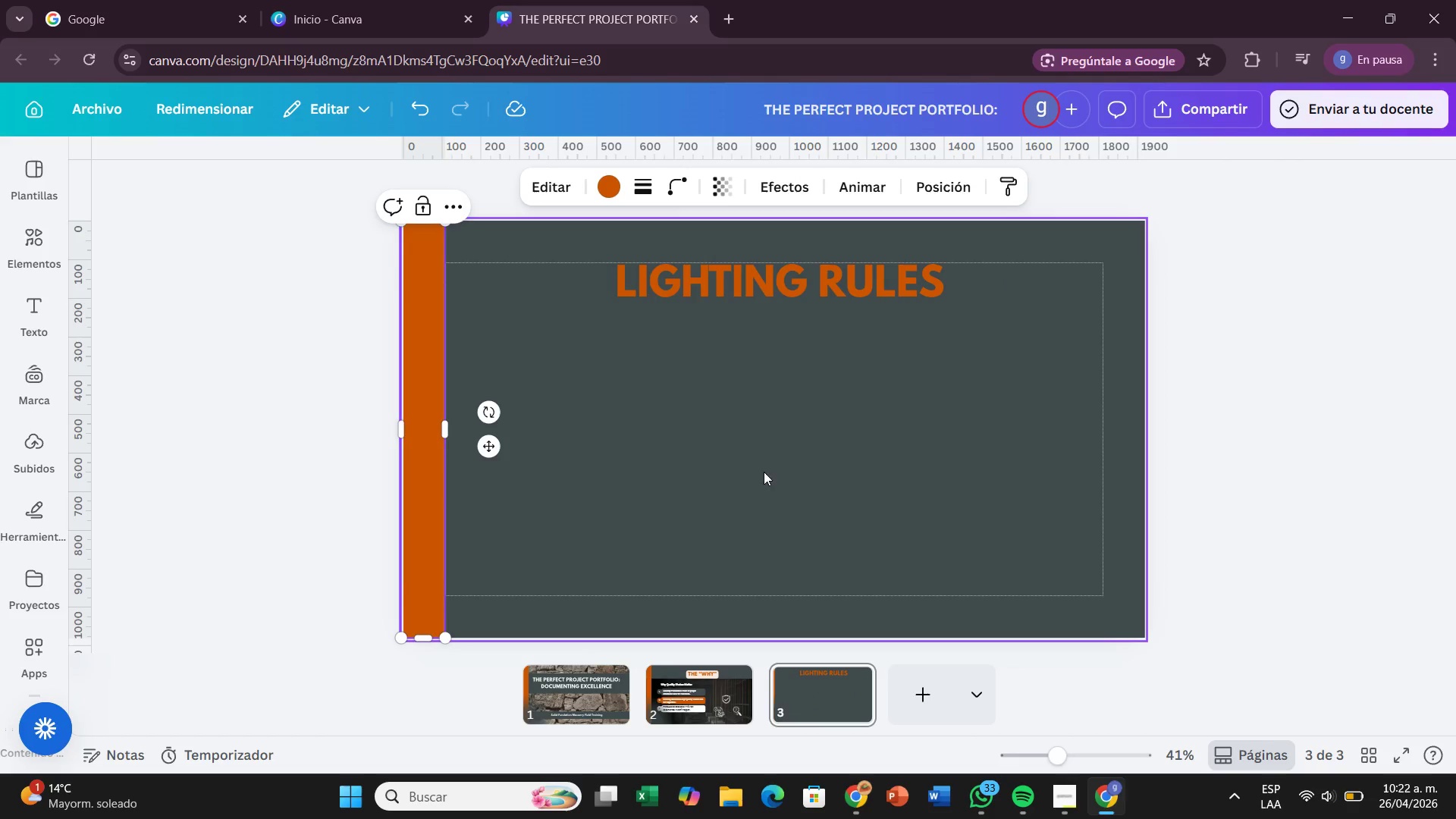 
left_click([804, 472])
 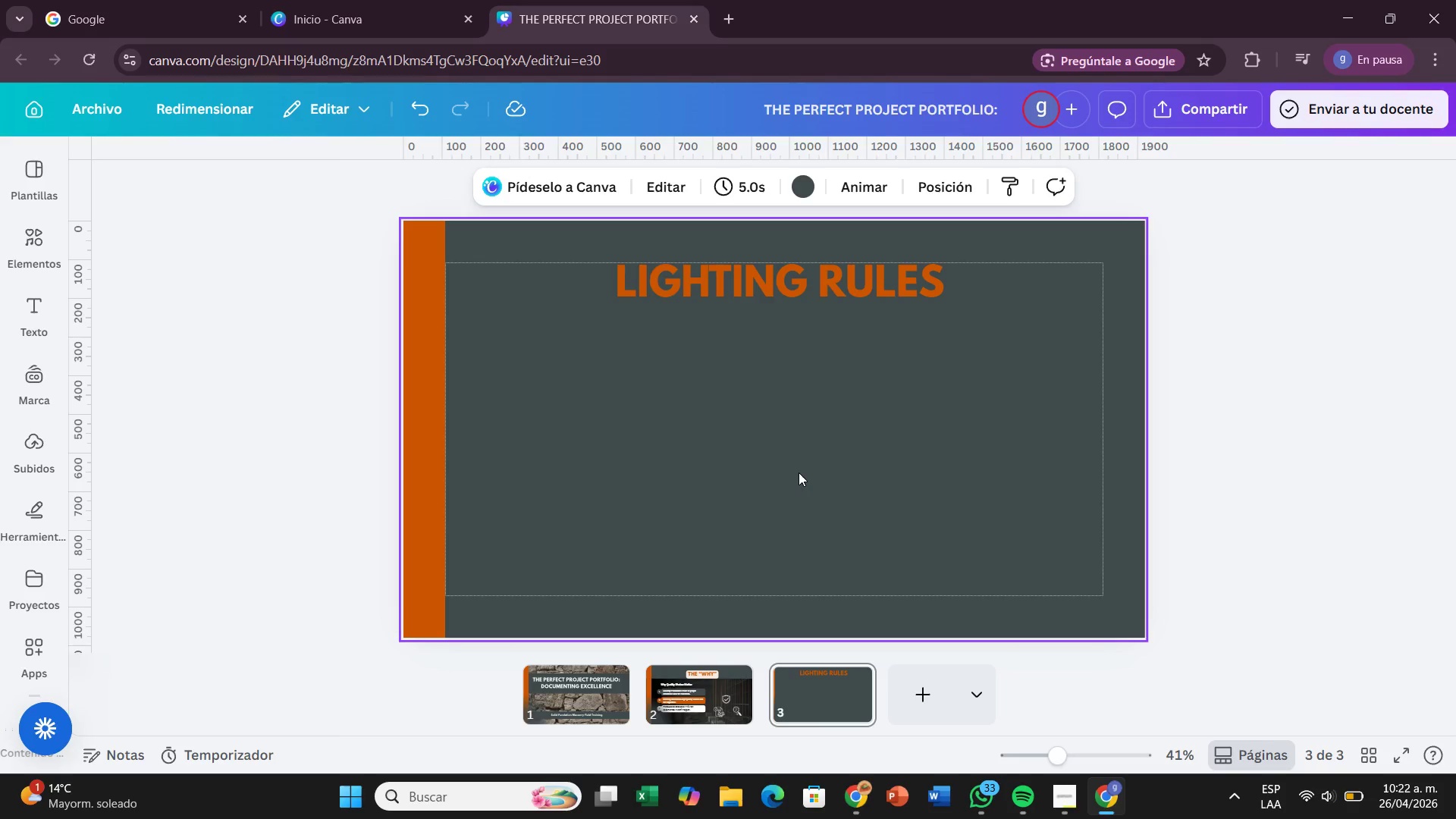 
wait(25.42)
 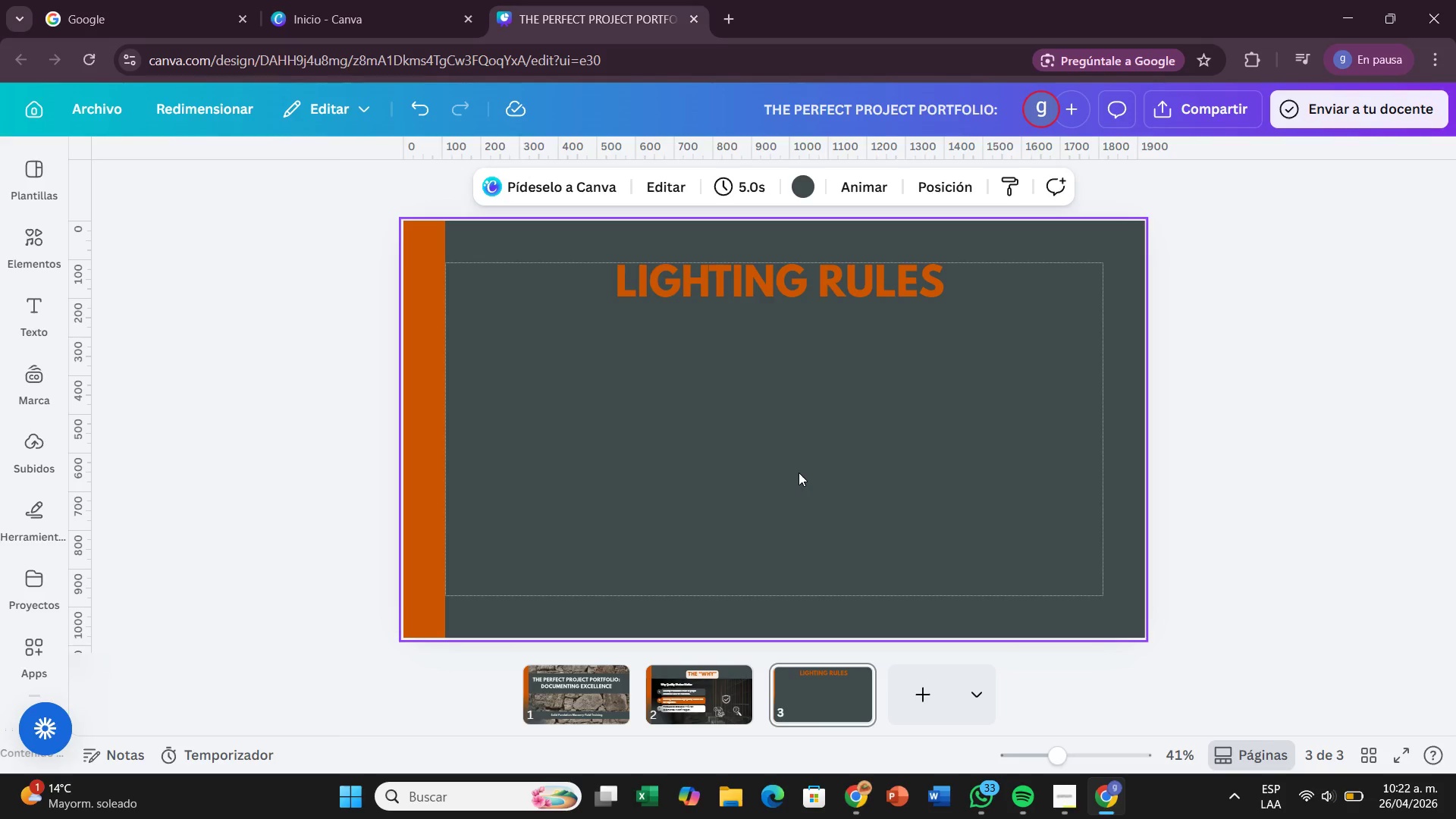 
left_click([32, 259])
 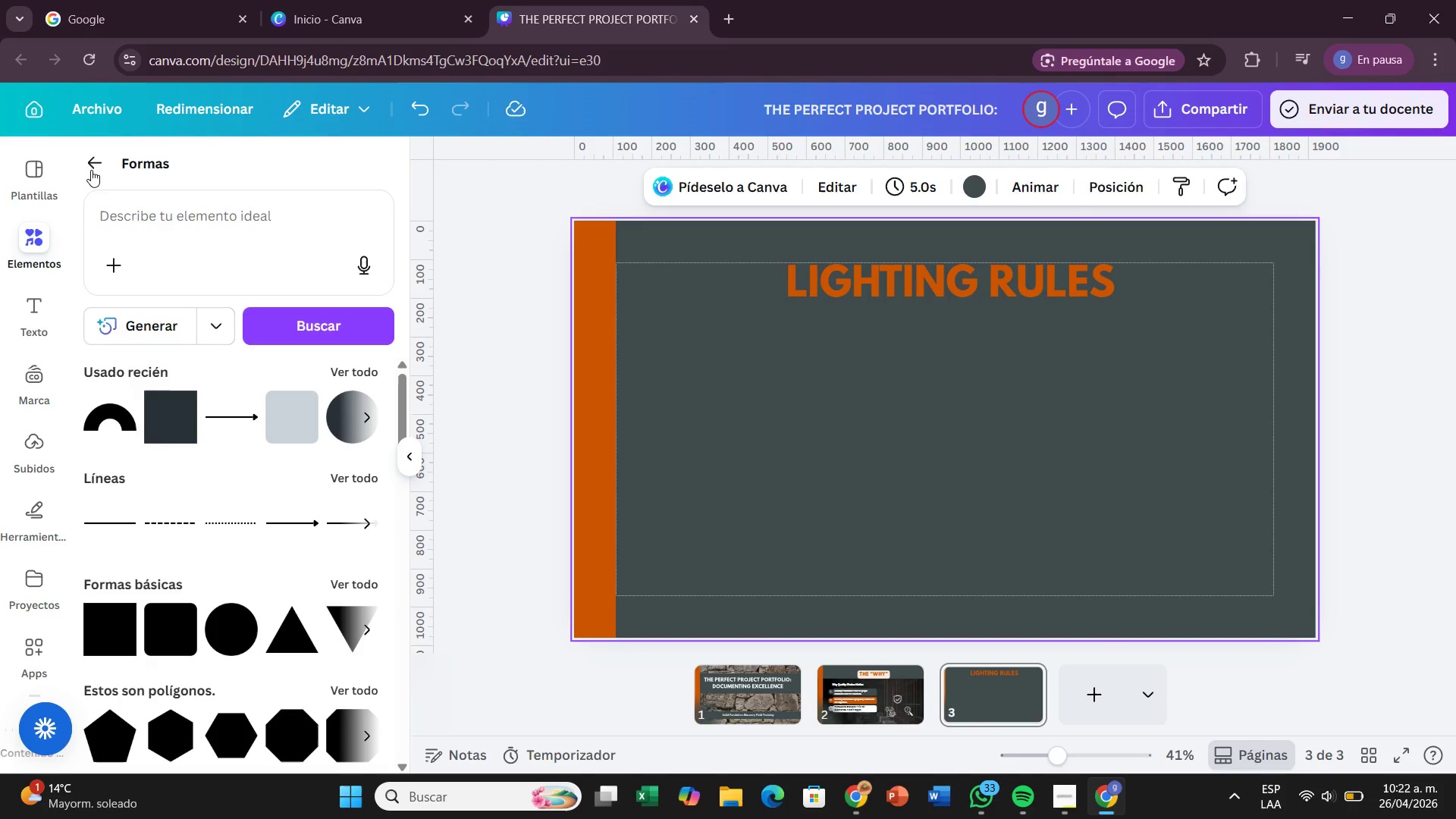 
left_click([91, 170])
 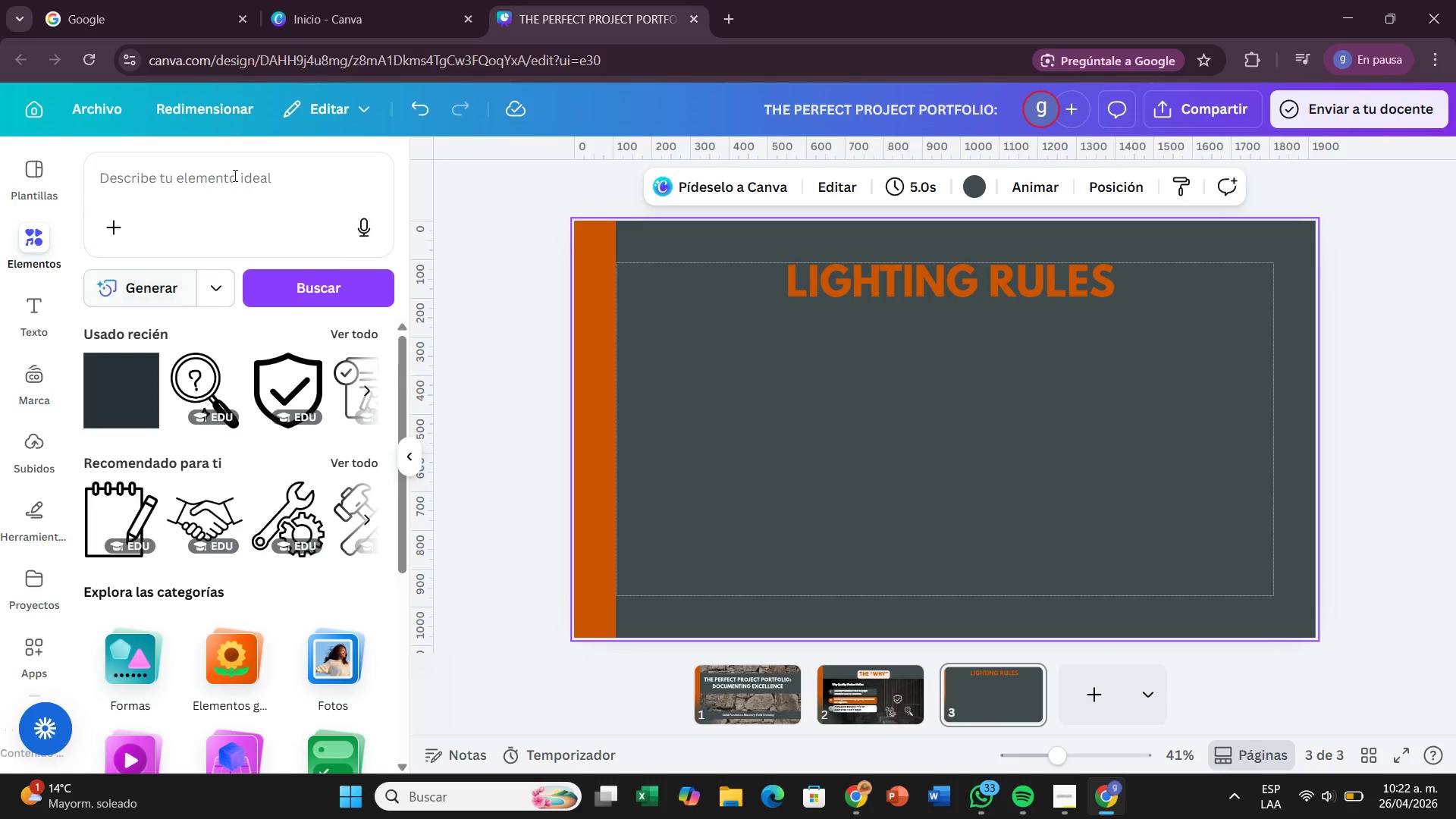 
left_click([219, 196])
 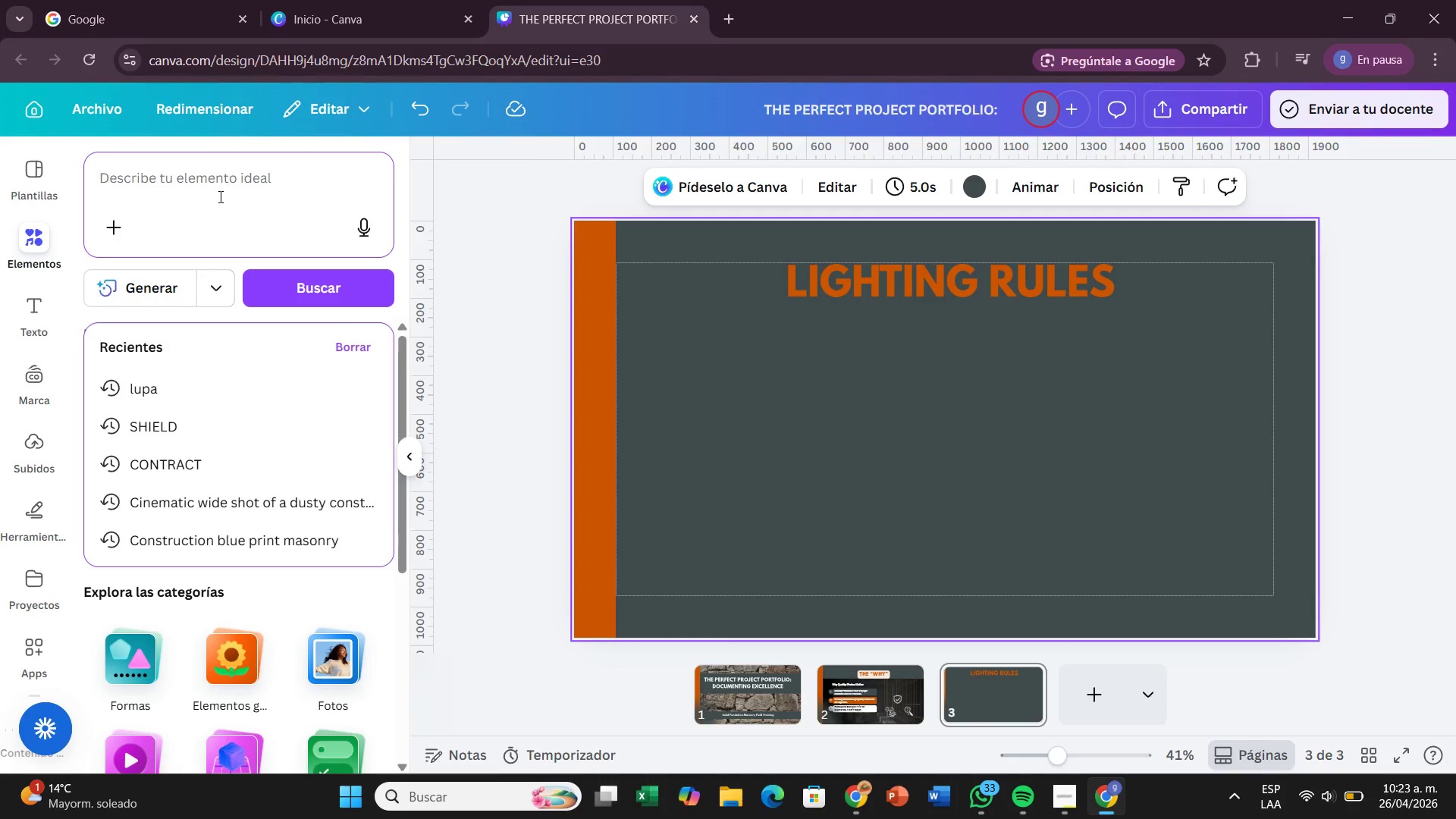 
wait(45.83)
 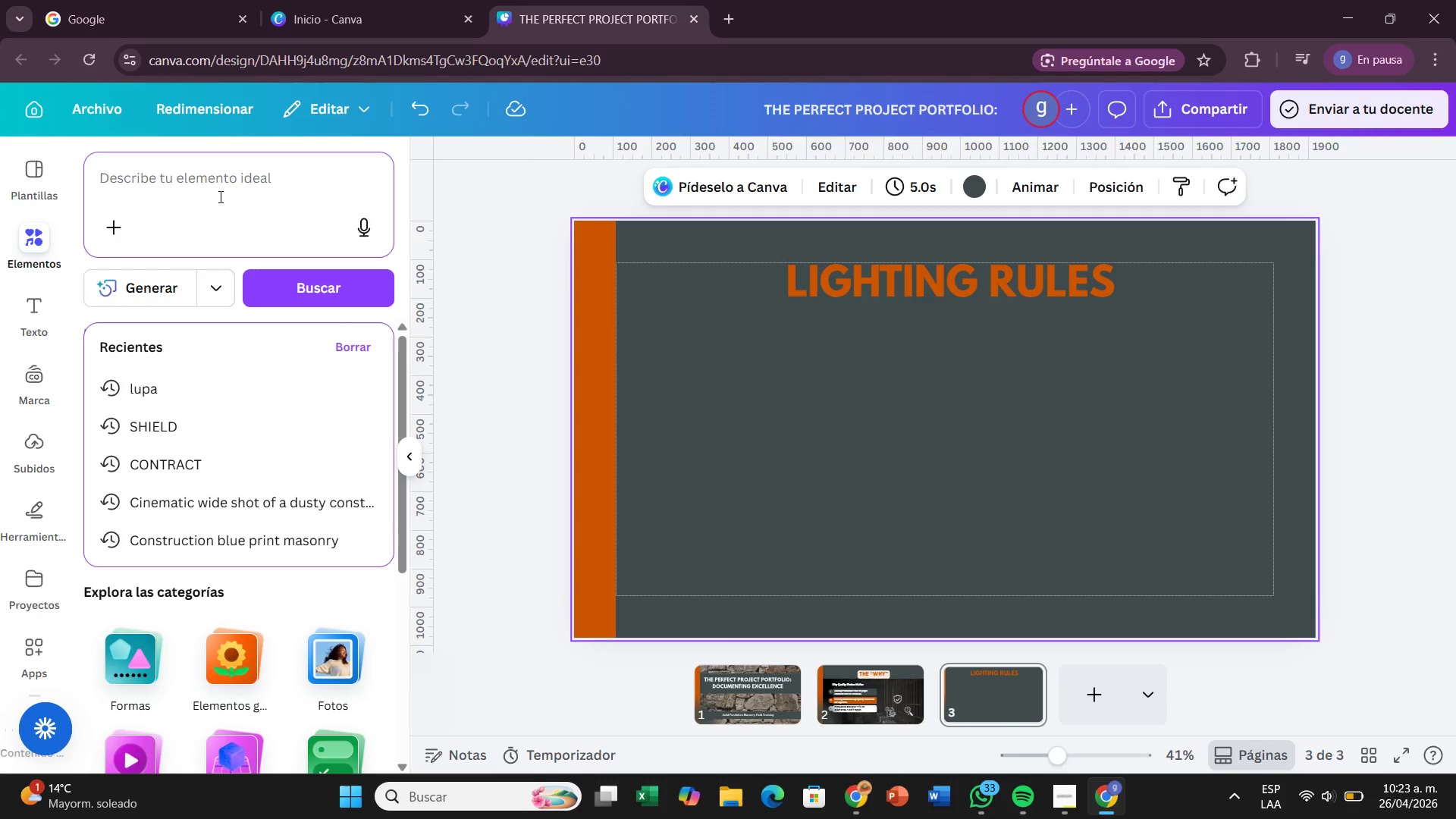 
left_click([129, 205])
 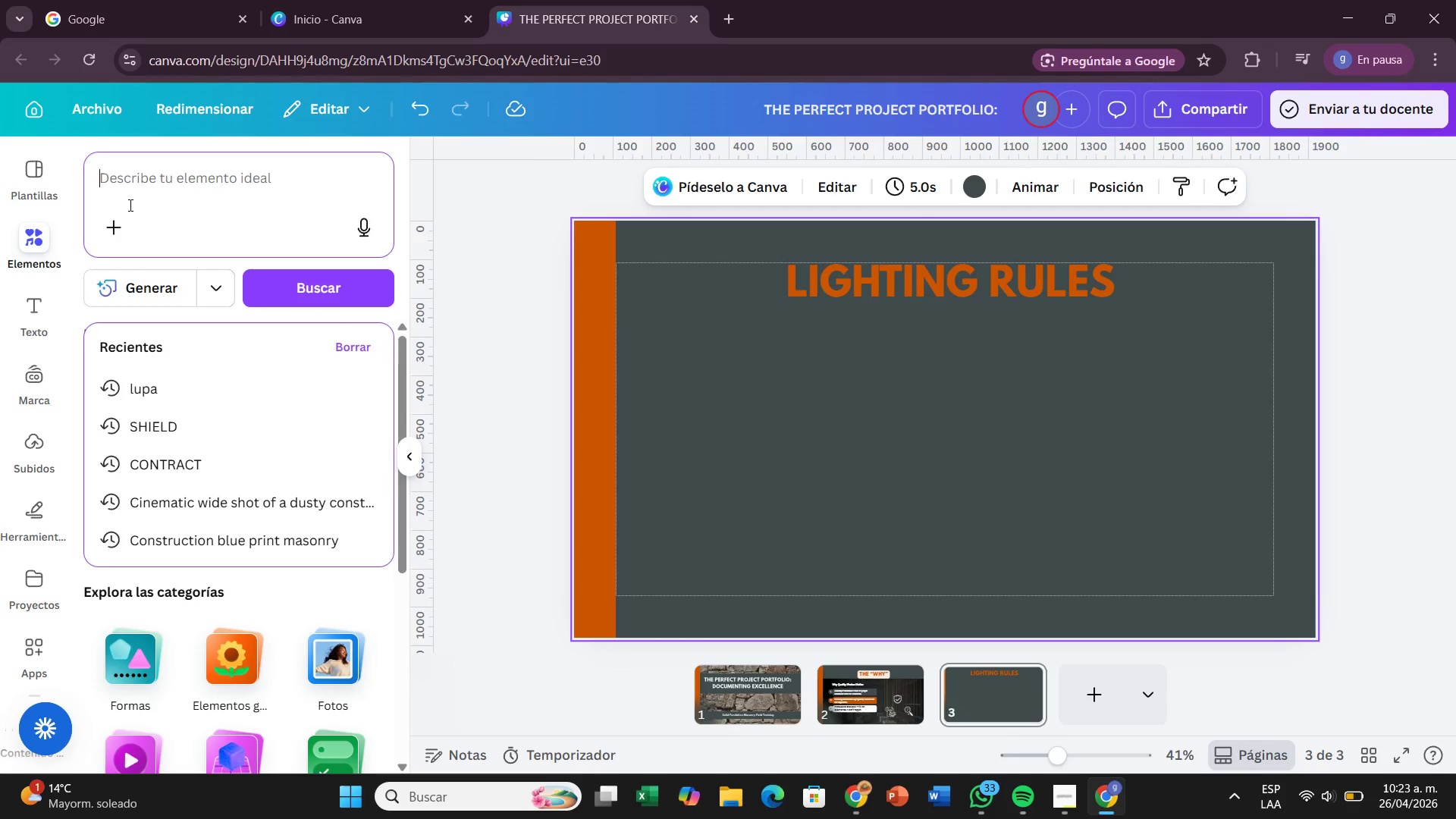 
wait(7.39)
 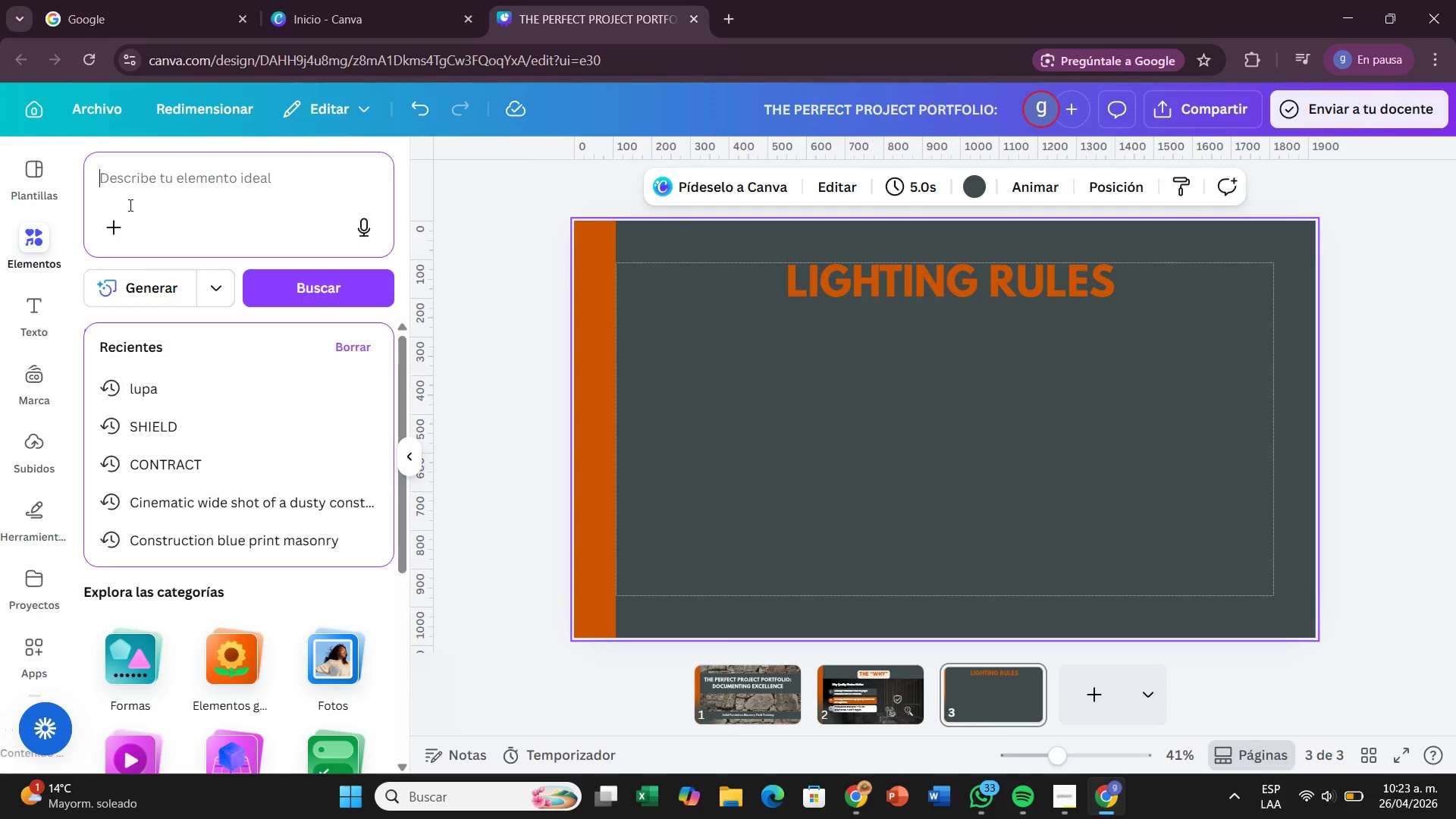 
type(EXTREME G)
key(Backspace)
type(HARSH MIDDAT)
key(Backspace)
type(Y SUNLIGHT HITTINH A ROUGH STINE WALL, CREATING DEEO)
key(Backspace)
type(P ILLEGIBLE SGHADOWS AND BLOWN-OUT OVEREXPOSED HIGHLIGHTS ON THE TEXTURE )
key(Backspace)
type(,CINEMATIC INDUSTRIAL PHOTO QUIALITY )
 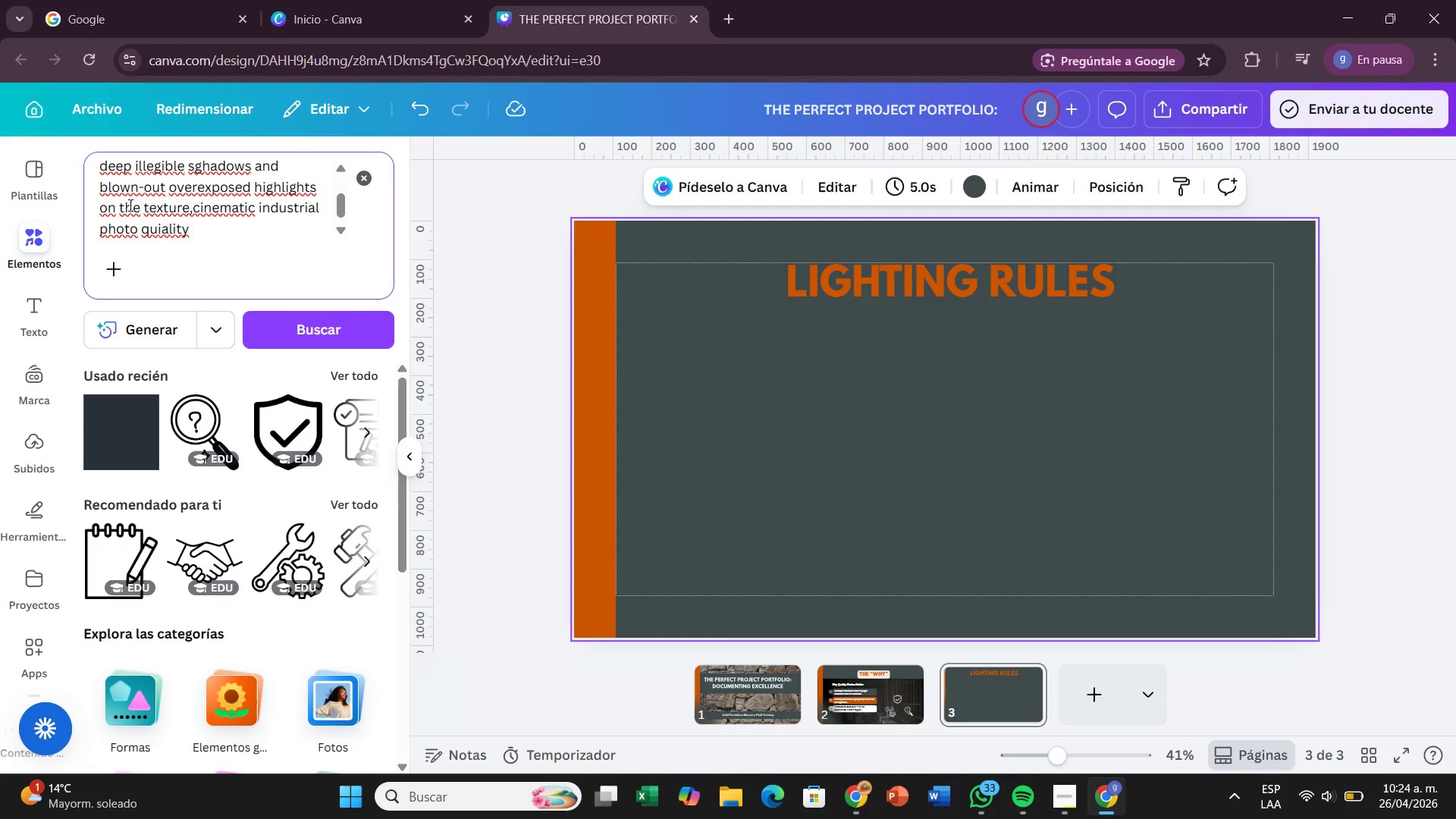 
wait(6.72)
 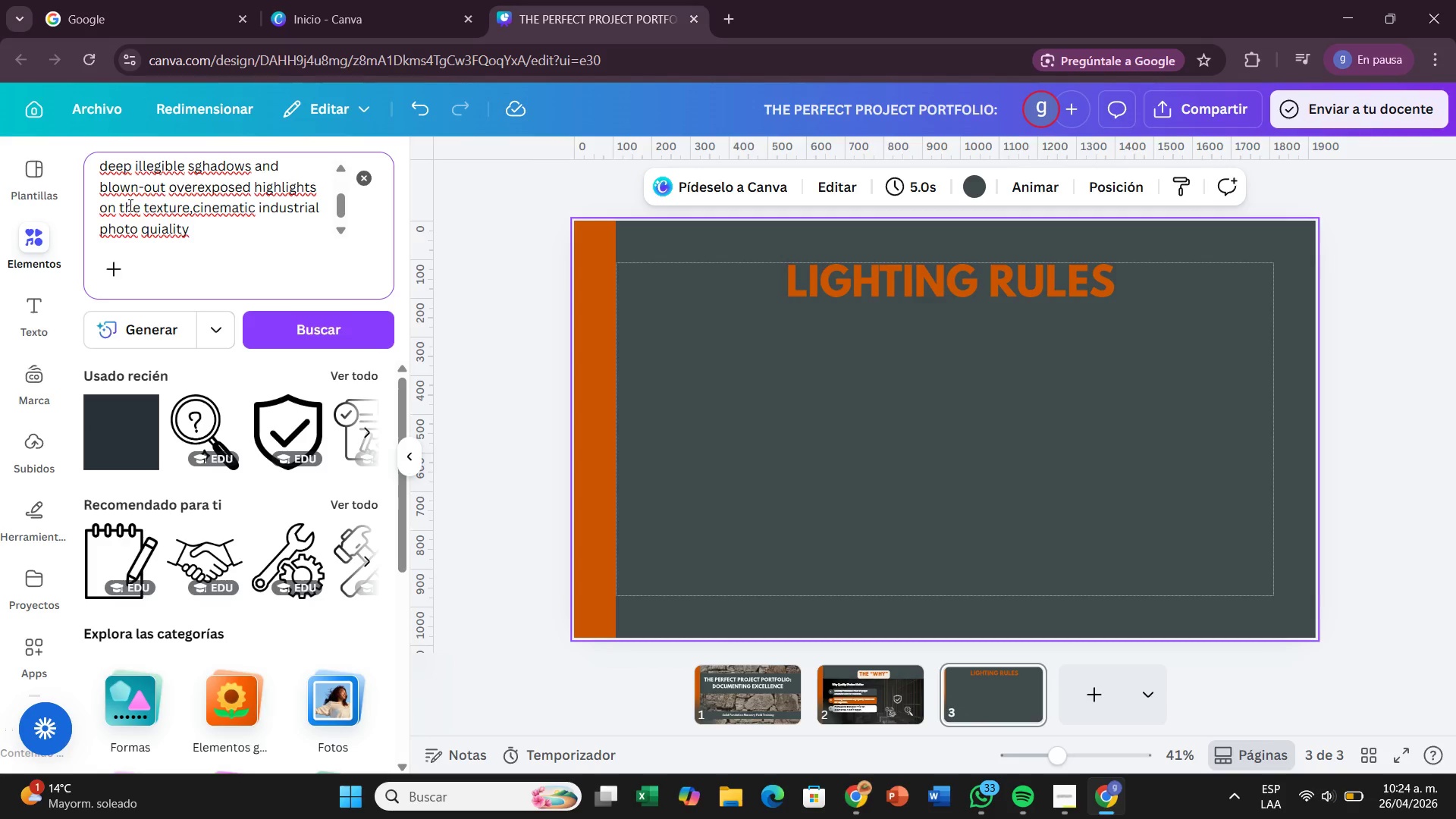 
key(Backspace)
type(, BURN )
key(Backspace)
type(R)
key(Backspace)
type(T ORANGE AND SLATE GRA)
key(Backspace)
type(EY COLOR TONES IN THE SHADOWS)
 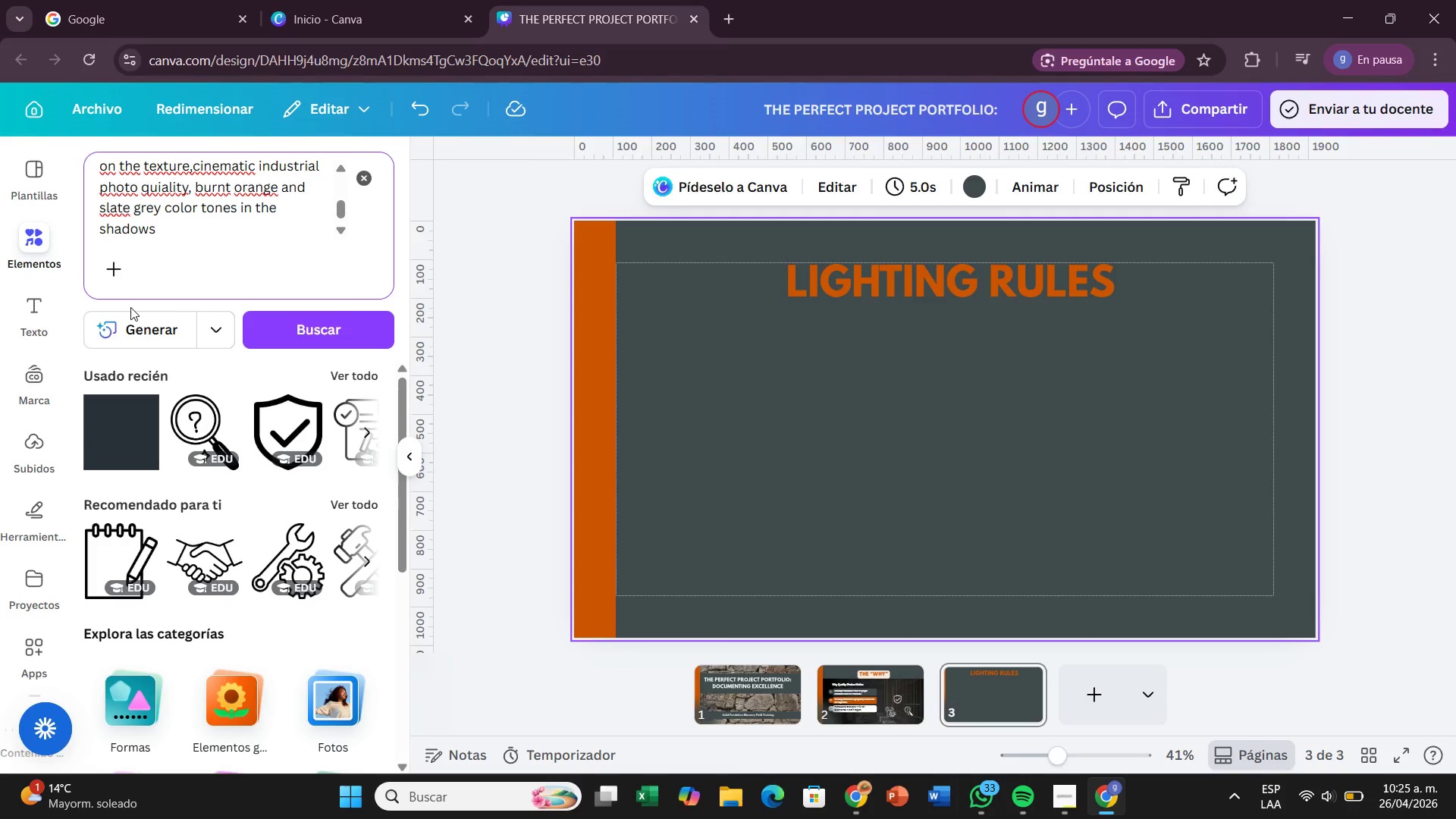 
left_click([111, 334])
 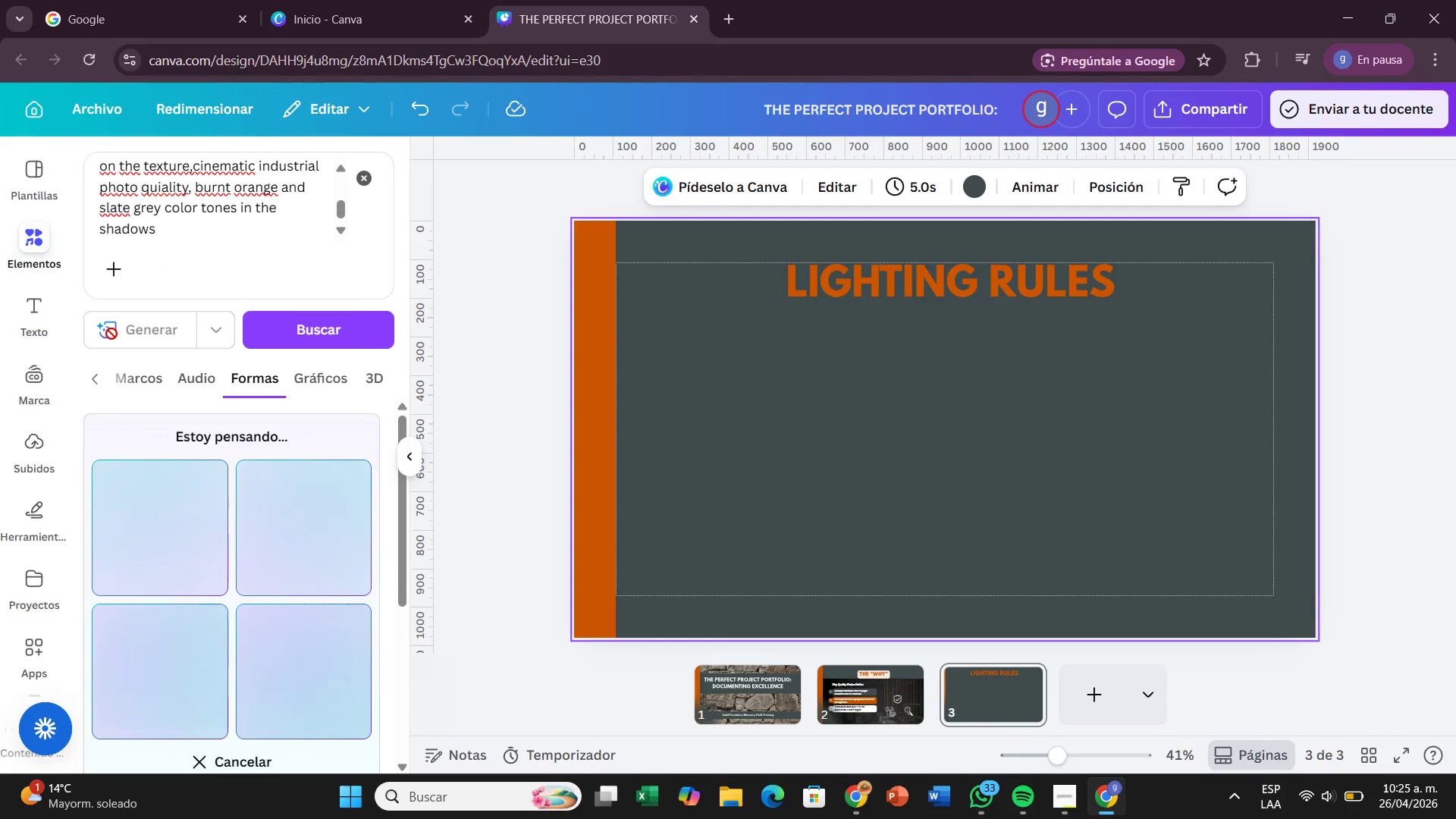 
wait(13.61)
 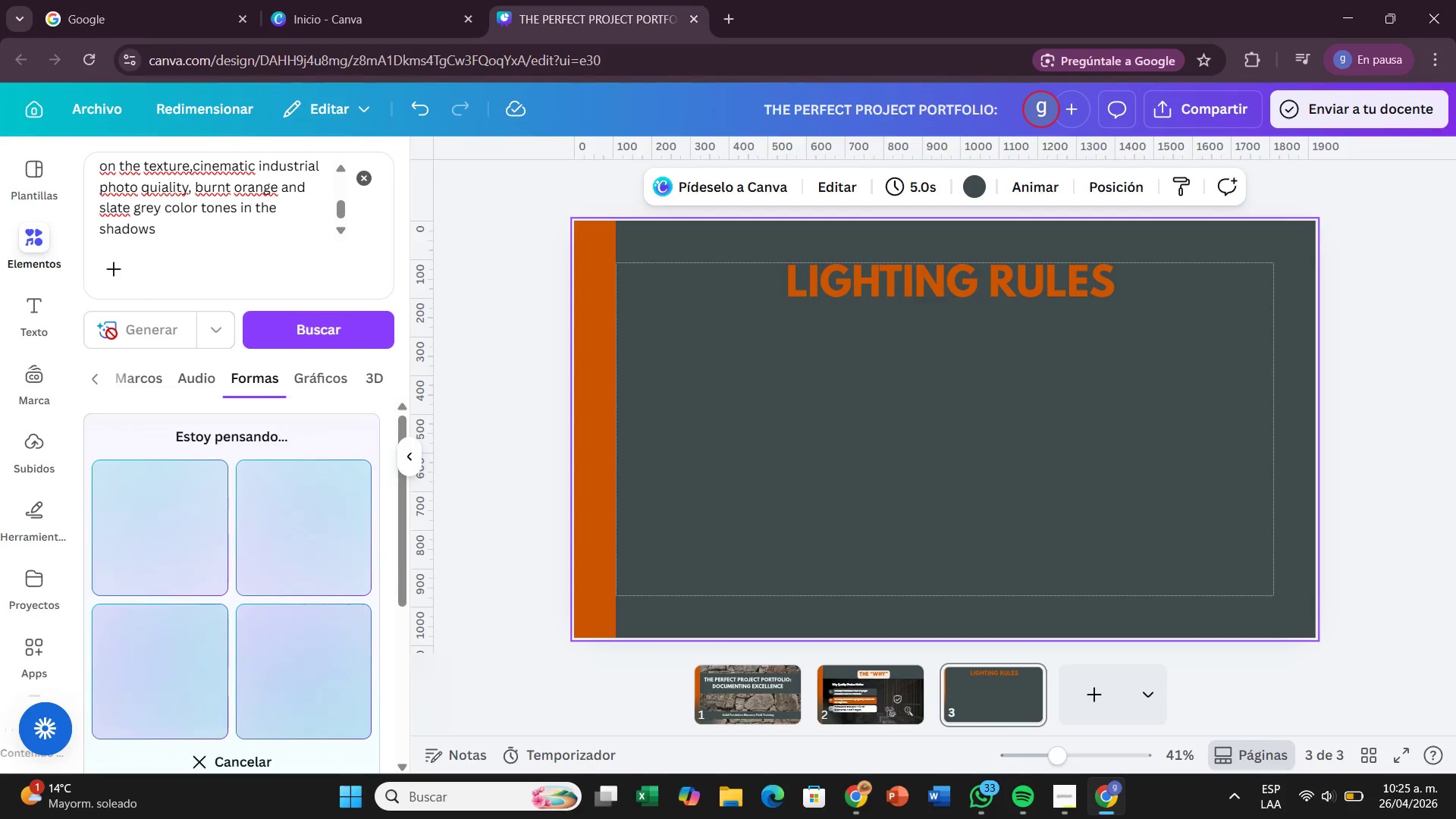 
left_click([102, 381])
 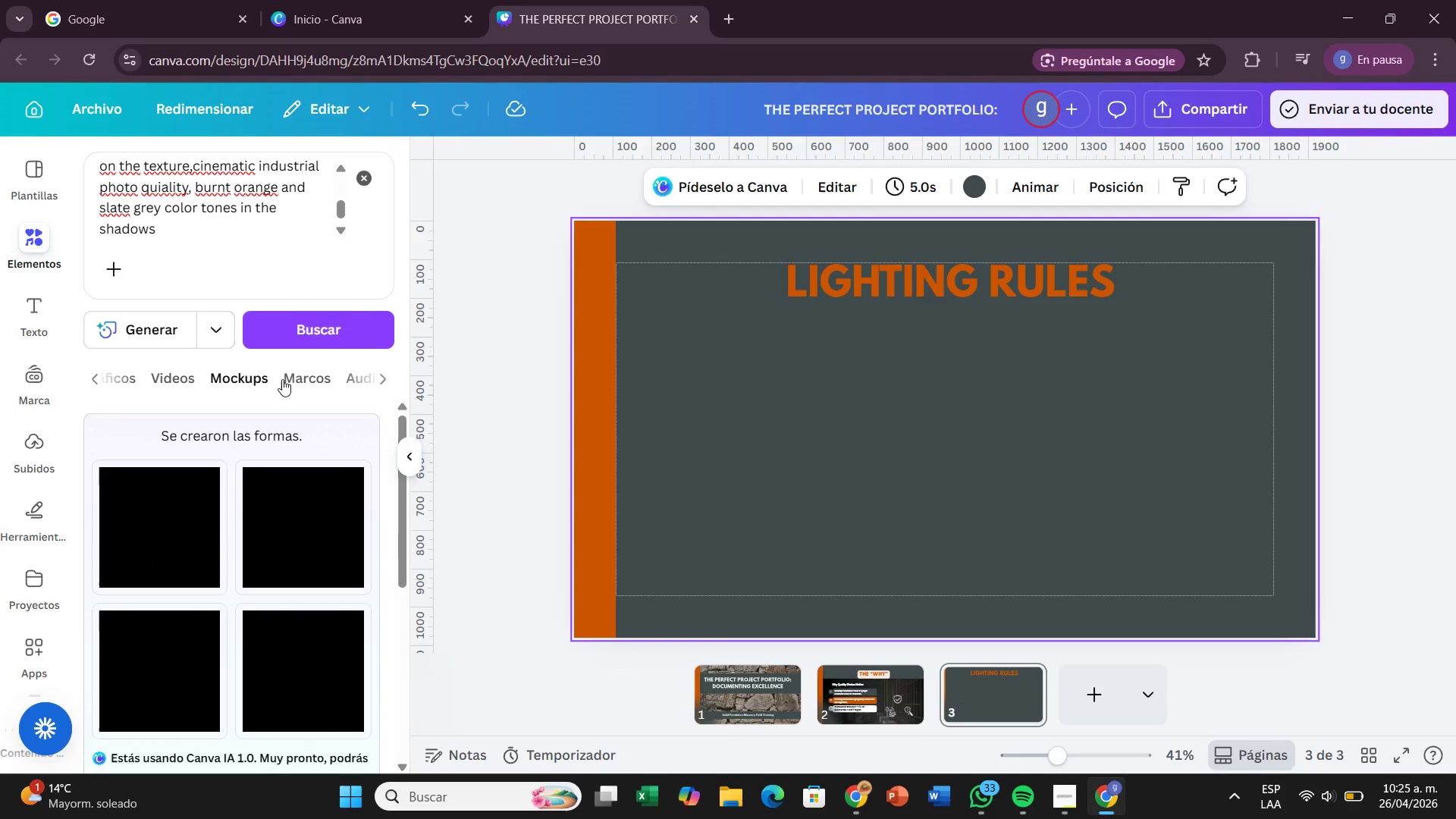 
left_click([299, 375])
 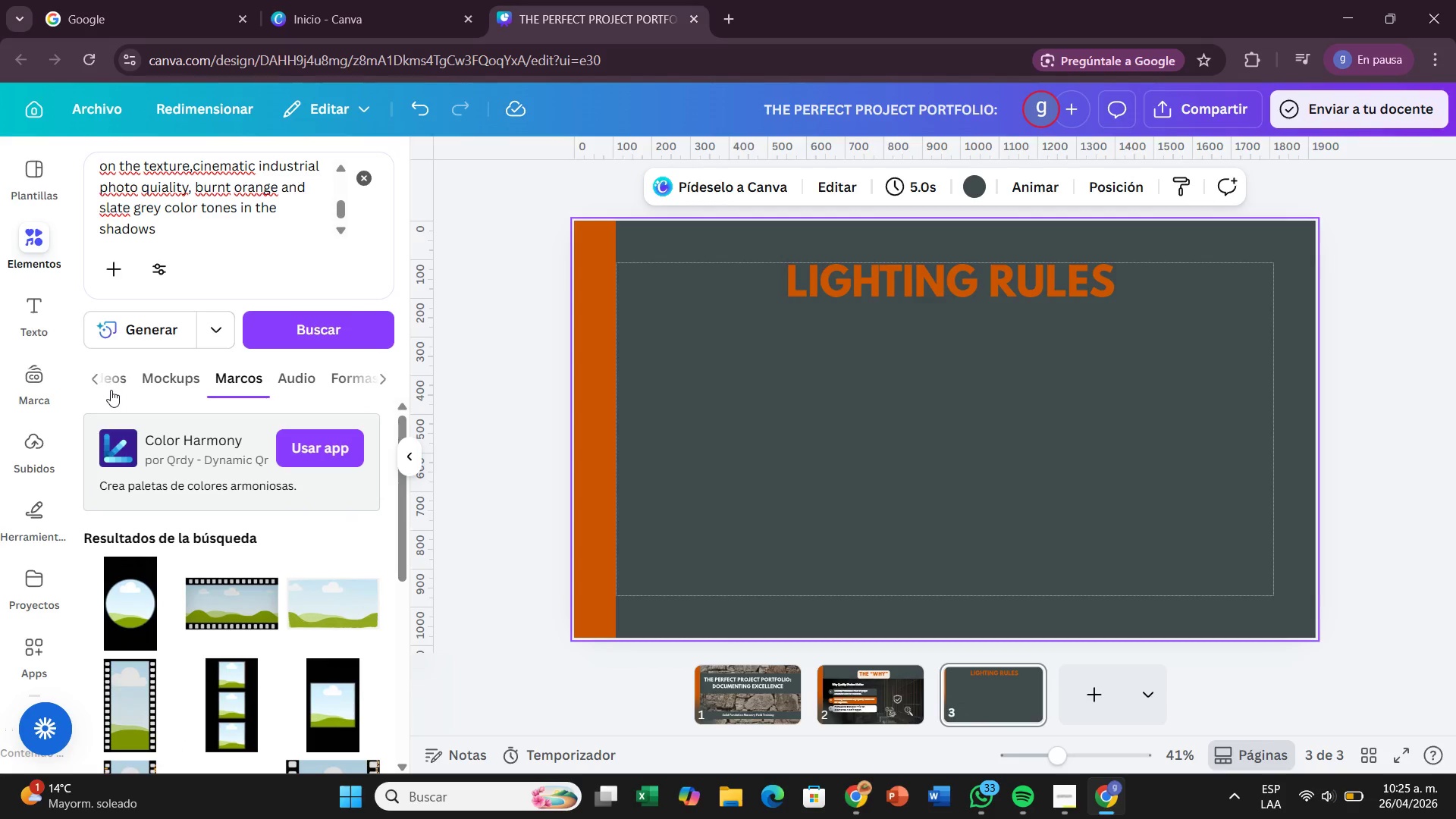 
left_click([111, 390])
 